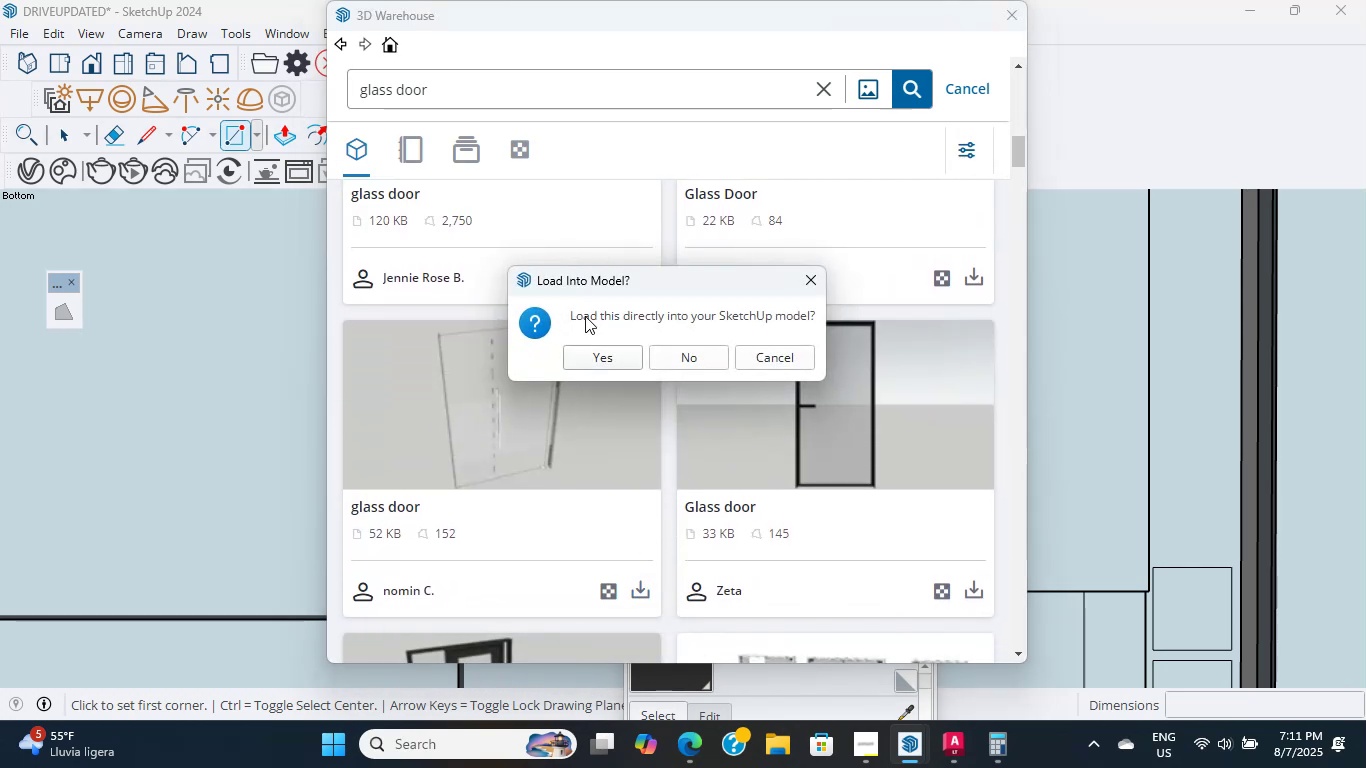 
left_click([602, 361])
 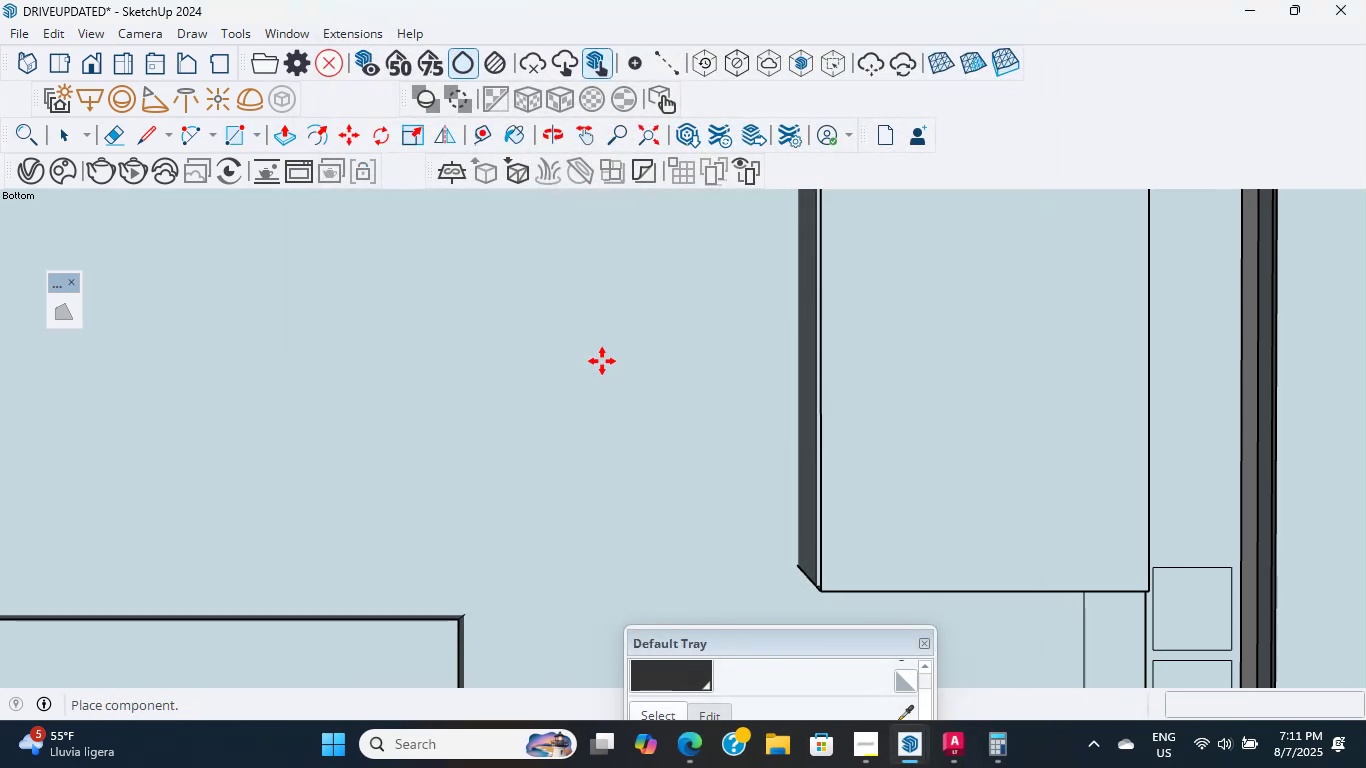 
scroll: coordinate [771, 121], scroll_direction: down, amount: 14.0
 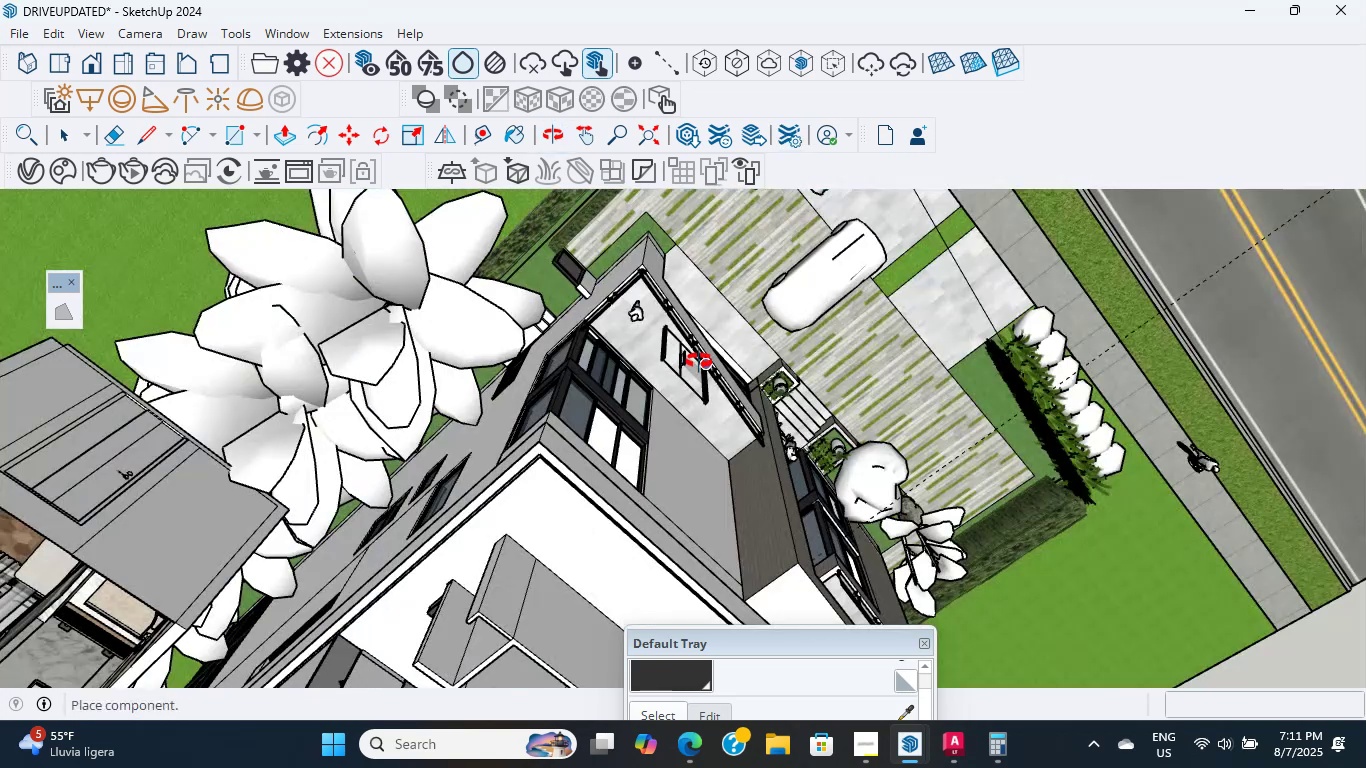 
scroll: coordinate [602, 435], scroll_direction: up, amount: 8.0
 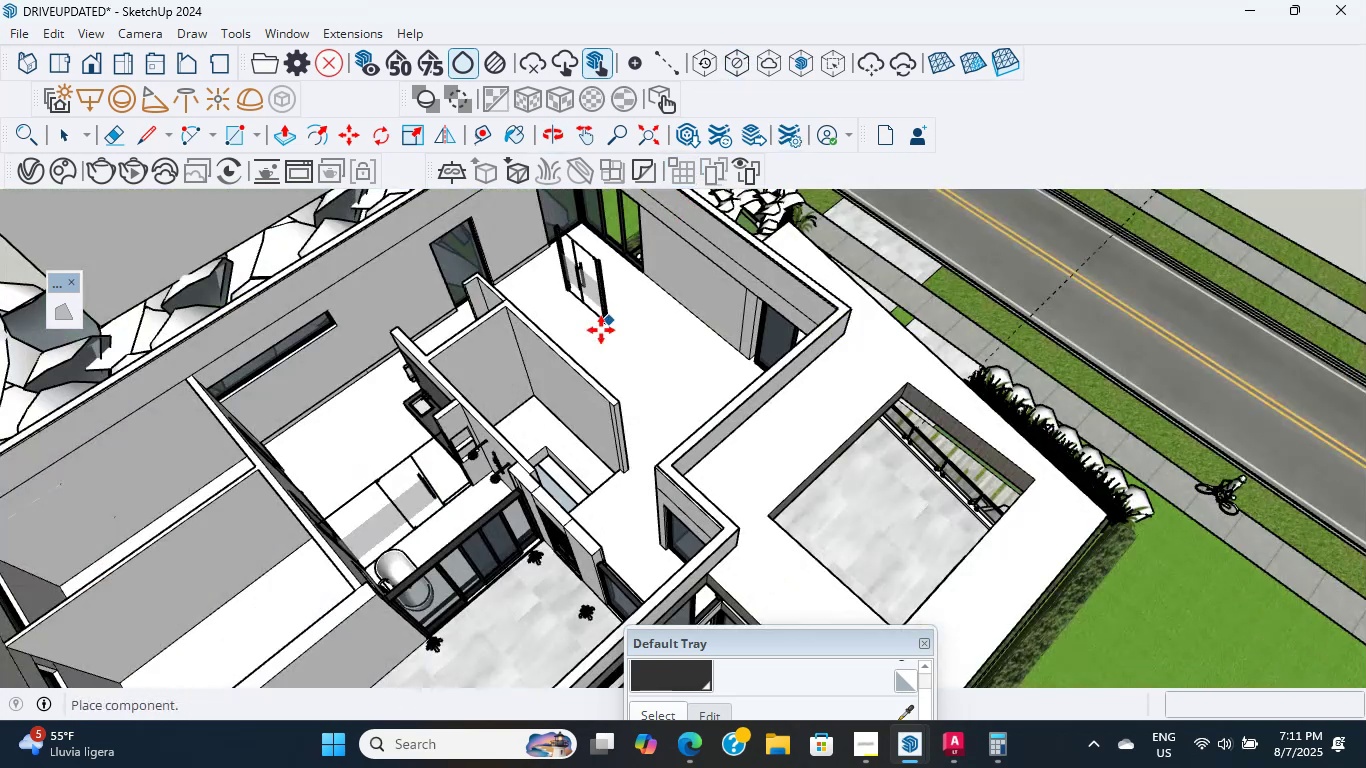 
hold_key(key=ShiftLeft, duration=0.62)
scroll: coordinate [536, 397], scroll_direction: down, amount: 1.0
 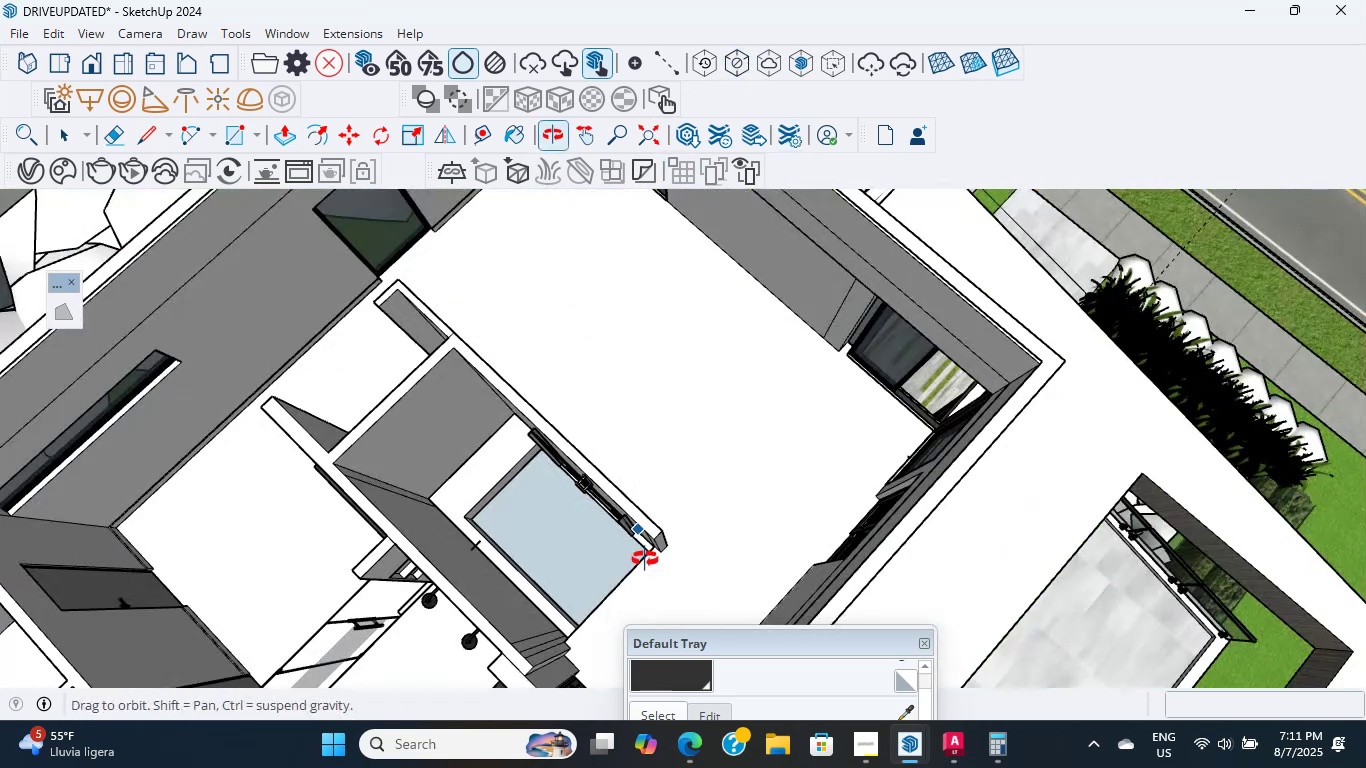 
scroll: coordinate [690, 411], scroll_direction: up, amount: 14.0
 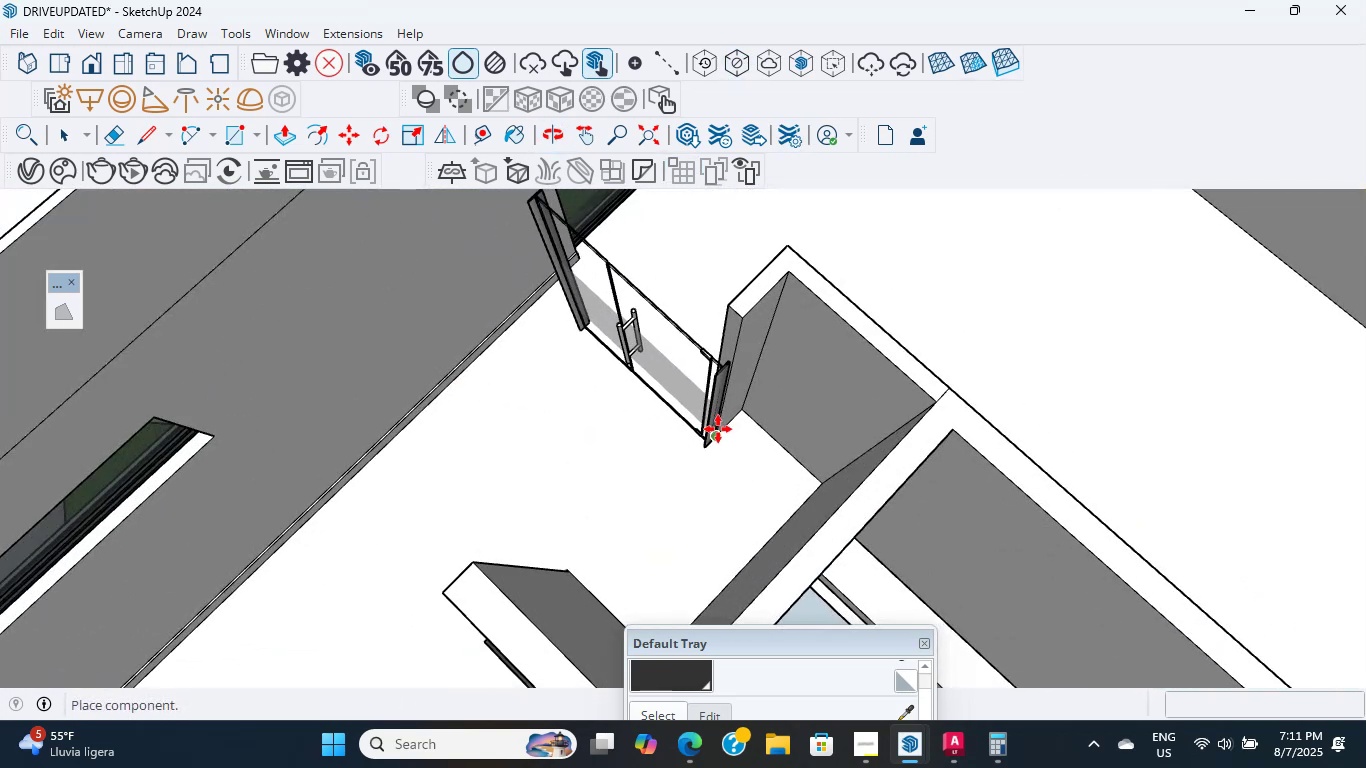 
left_click([718, 429])
 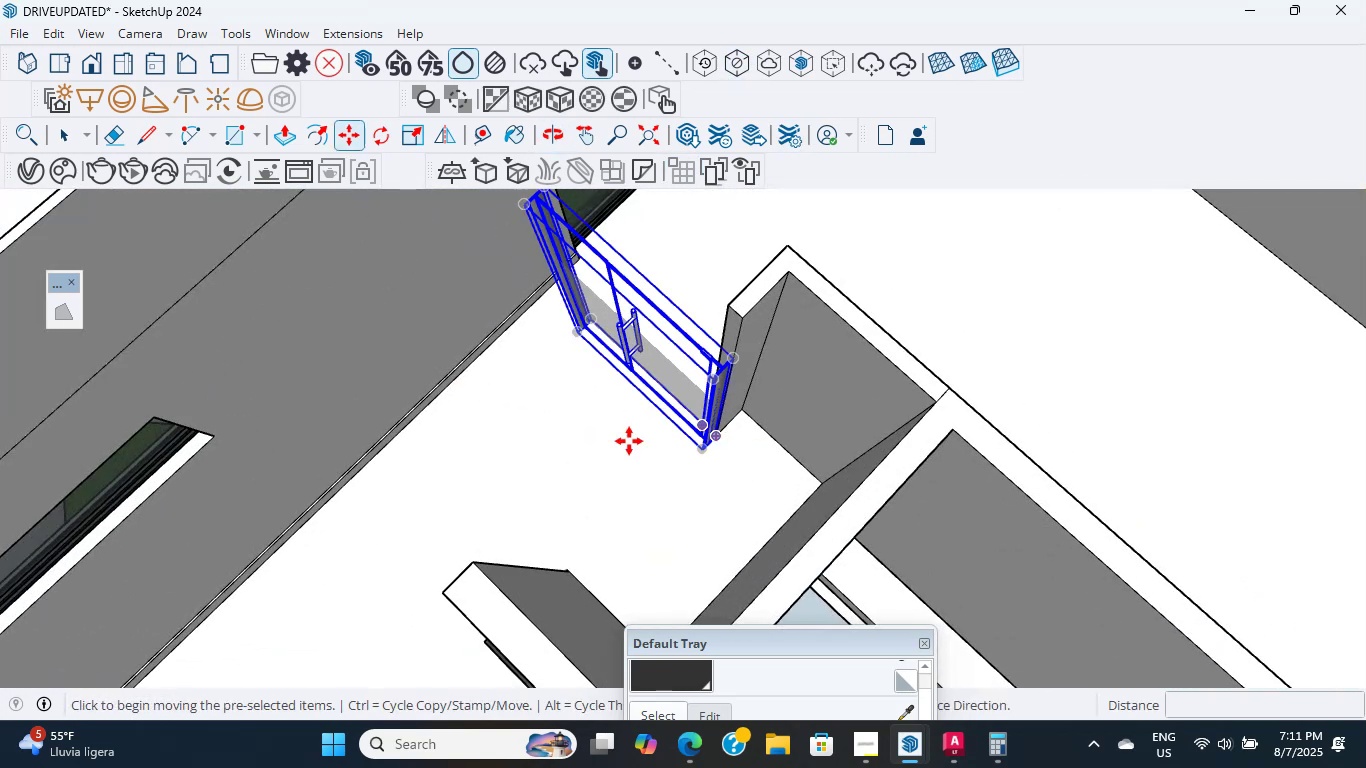 
scroll: coordinate [594, 440], scroll_direction: down, amount: 2.0
 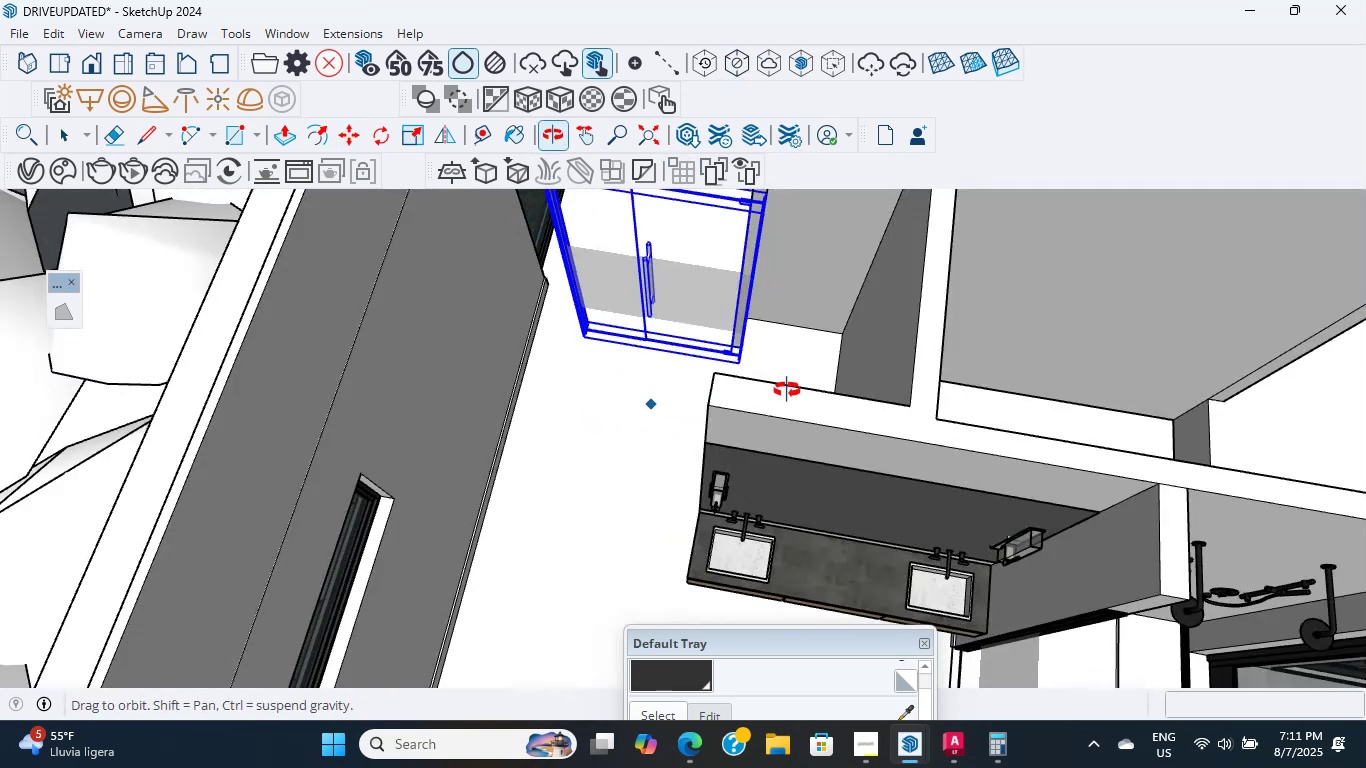 
scroll: coordinate [737, 441], scroll_direction: up, amount: 6.0
 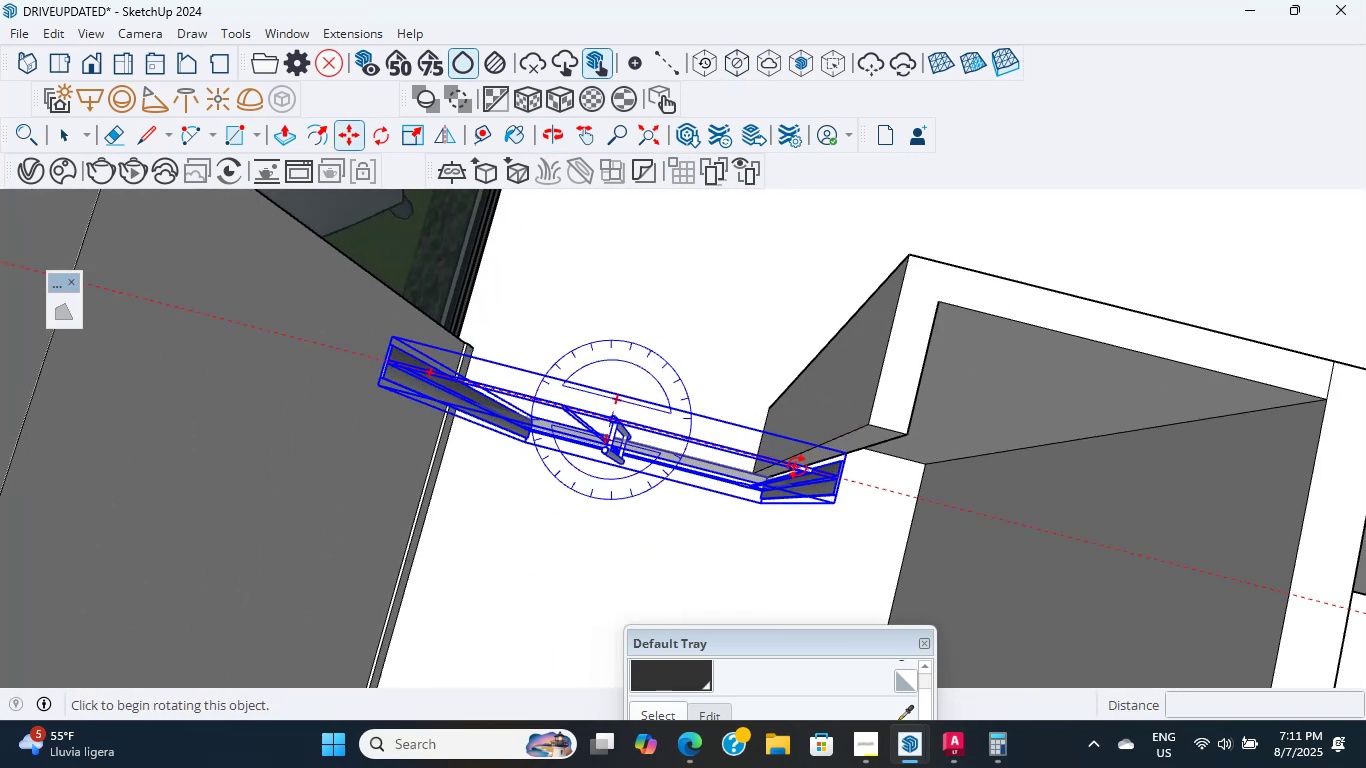 
left_click([797, 467])
 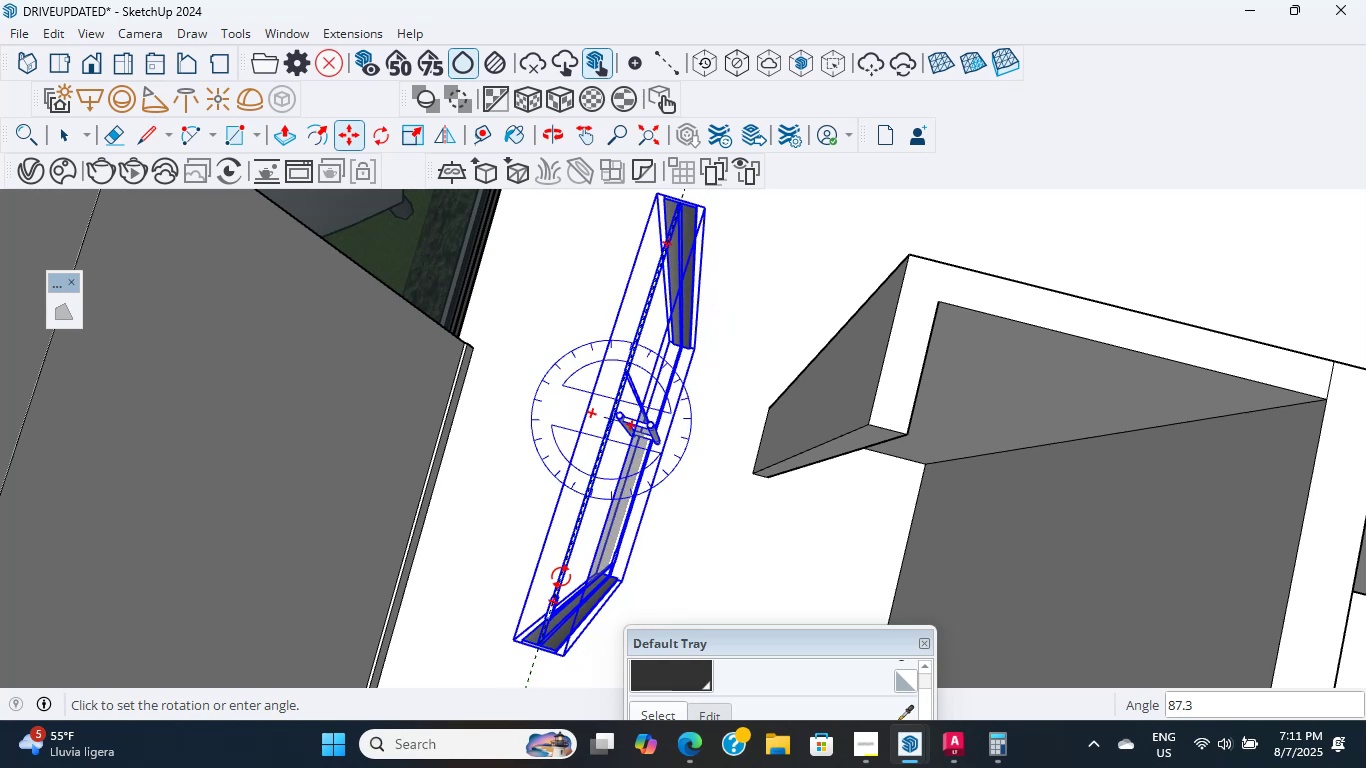 
left_click([568, 580])
 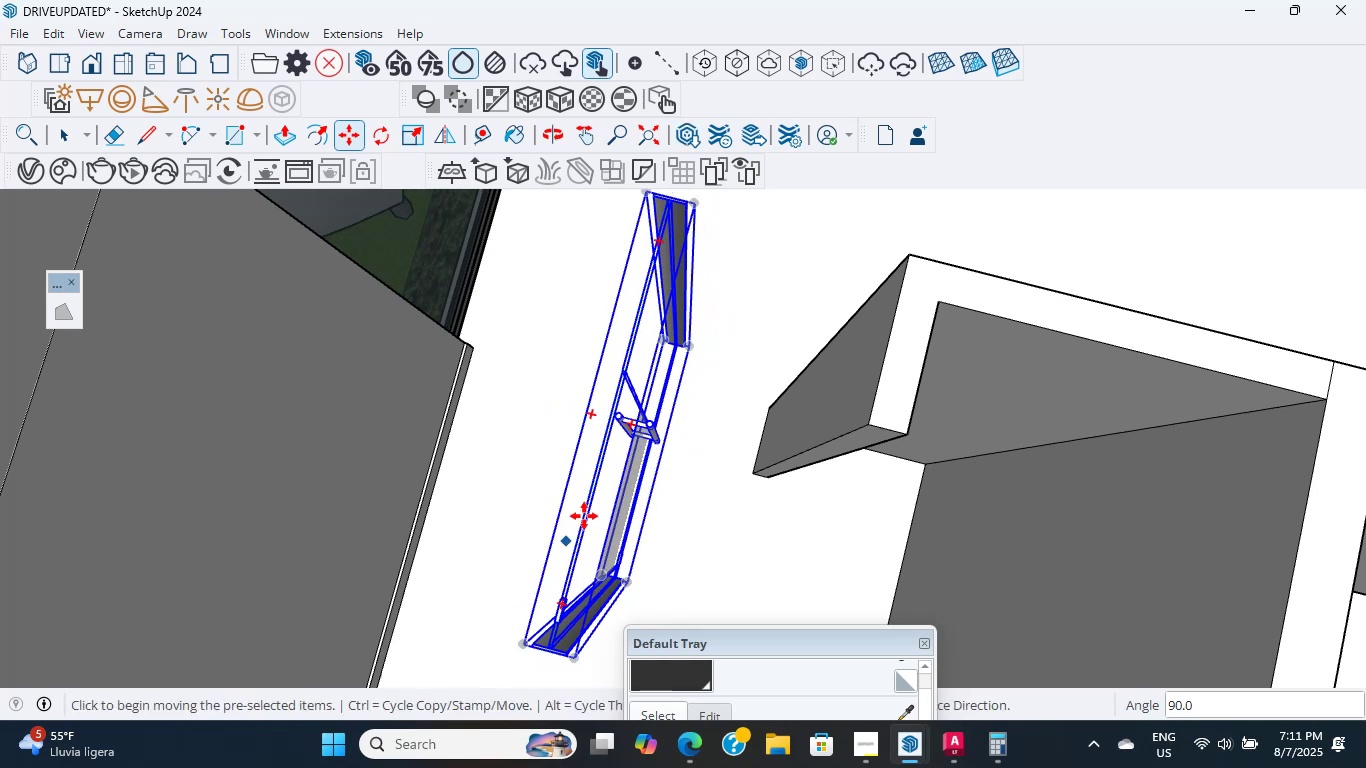 
scroll: coordinate [578, 490], scroll_direction: down, amount: 11.0
 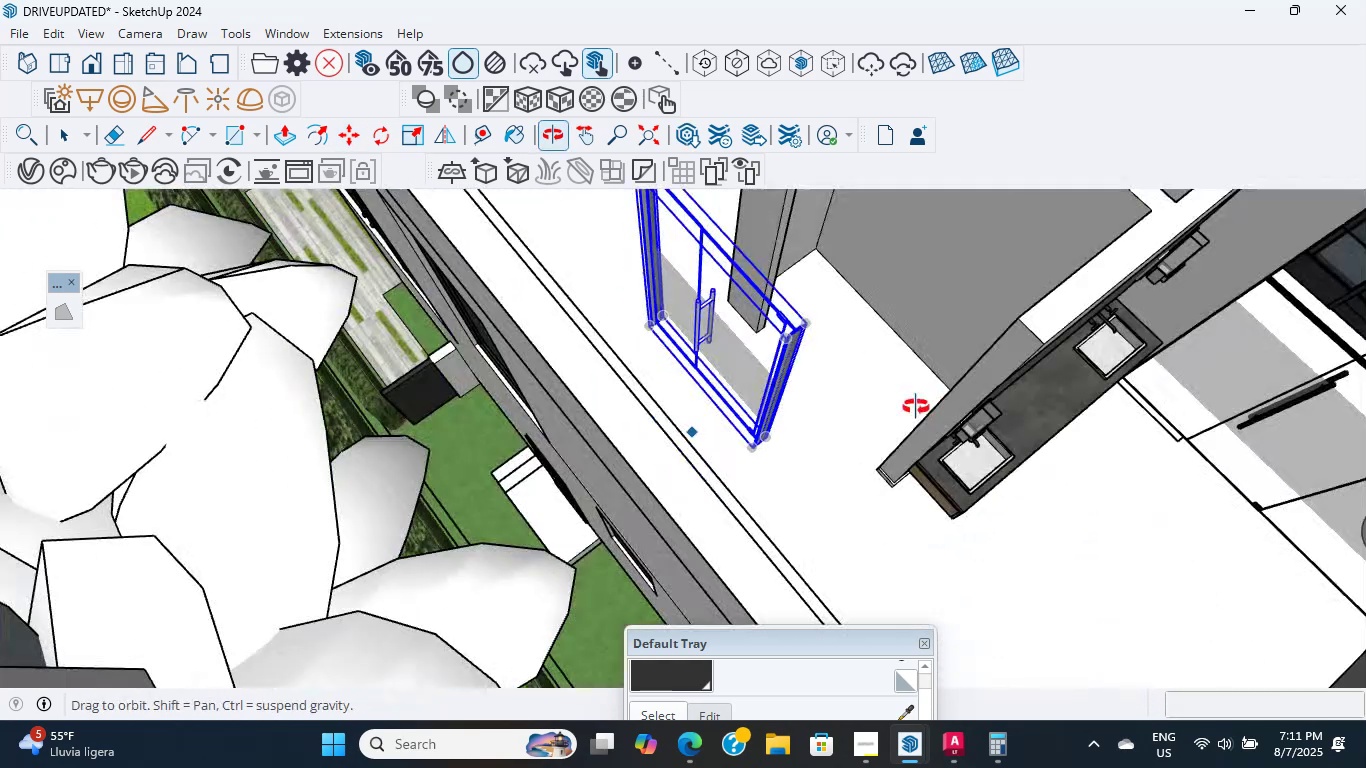 
hold_key(key=ShiftLeft, duration=0.46)
scroll: coordinate [602, 355], scroll_direction: up, amount: 16.0
 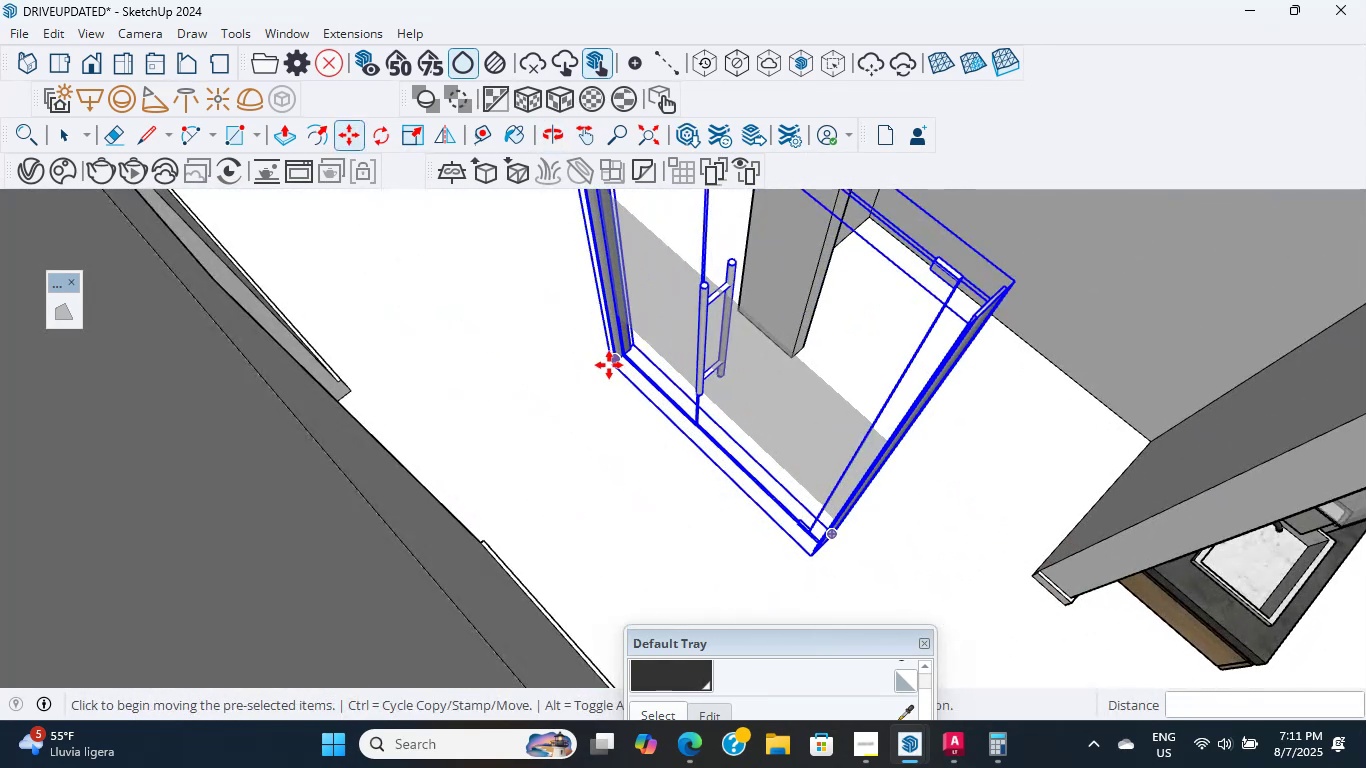 
left_click_drag(start_coordinate=[606, 364], to_coordinate=[611, 364])
 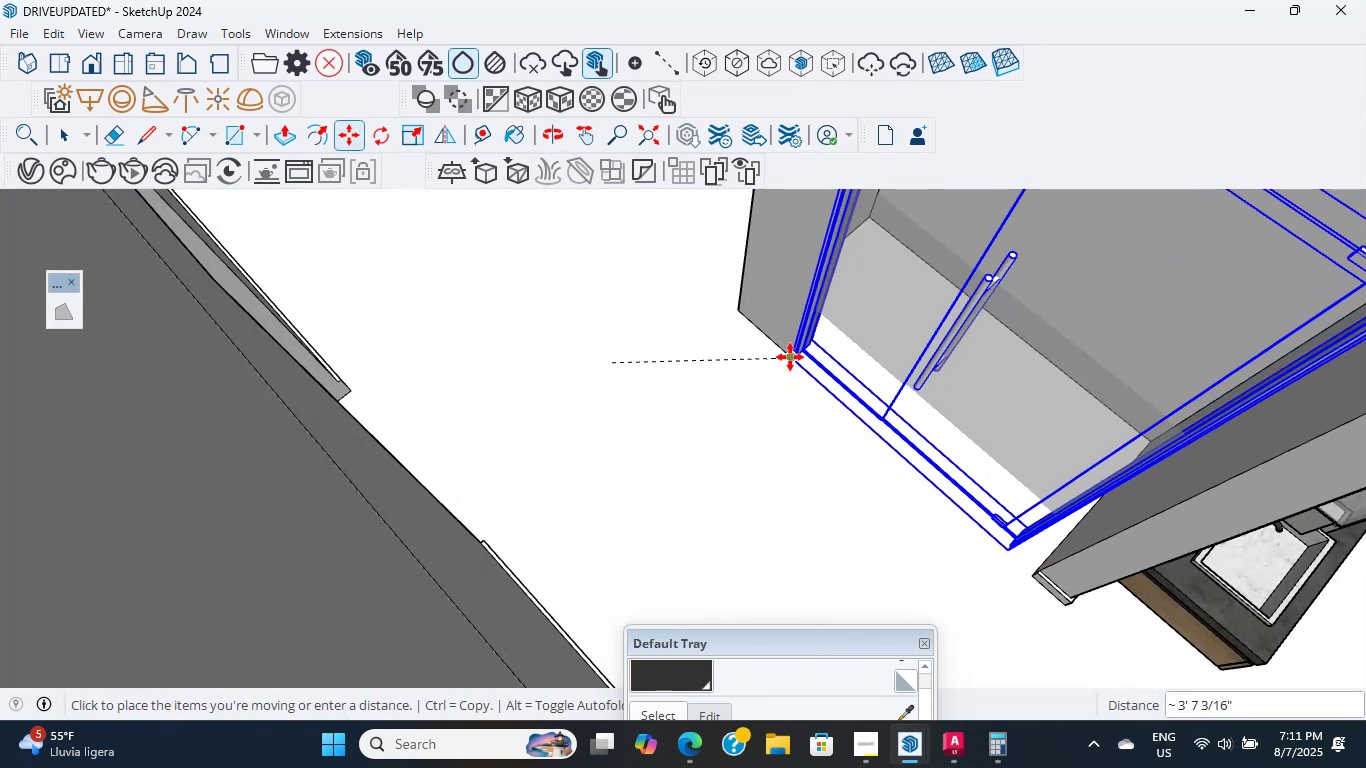 
left_click_drag(start_coordinate=[790, 358], to_coordinate=[784, 363])
 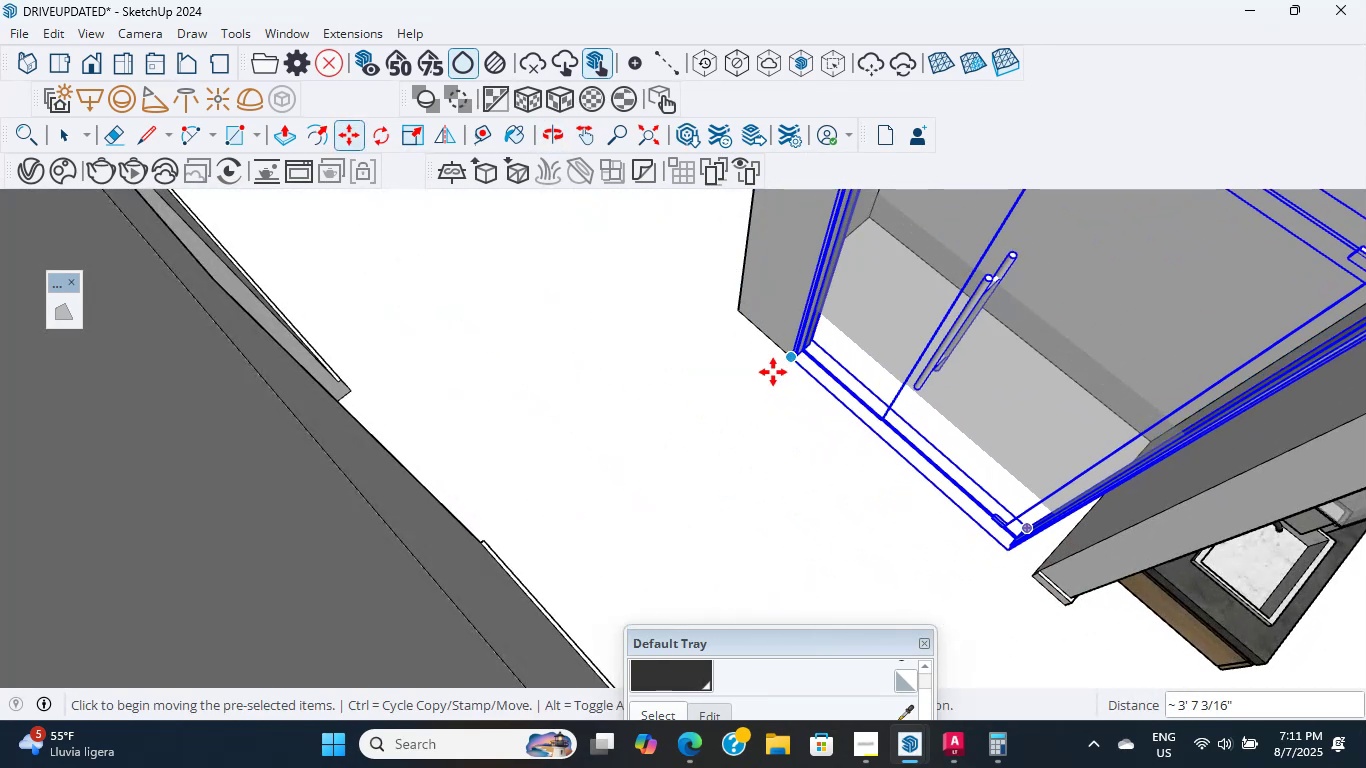 
scroll: coordinate [770, 330], scroll_direction: down, amount: 8.0
 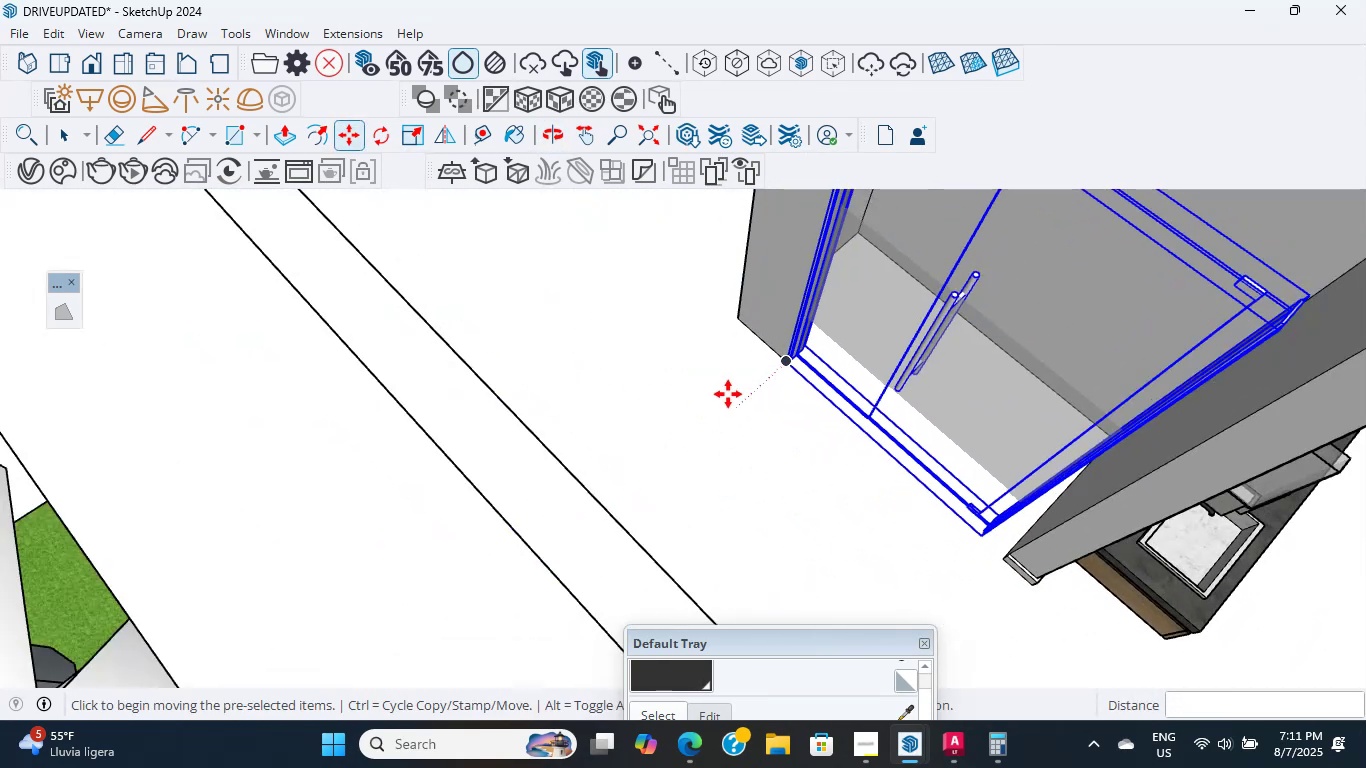 
hold_key(key=ShiftLeft, duration=0.48)
 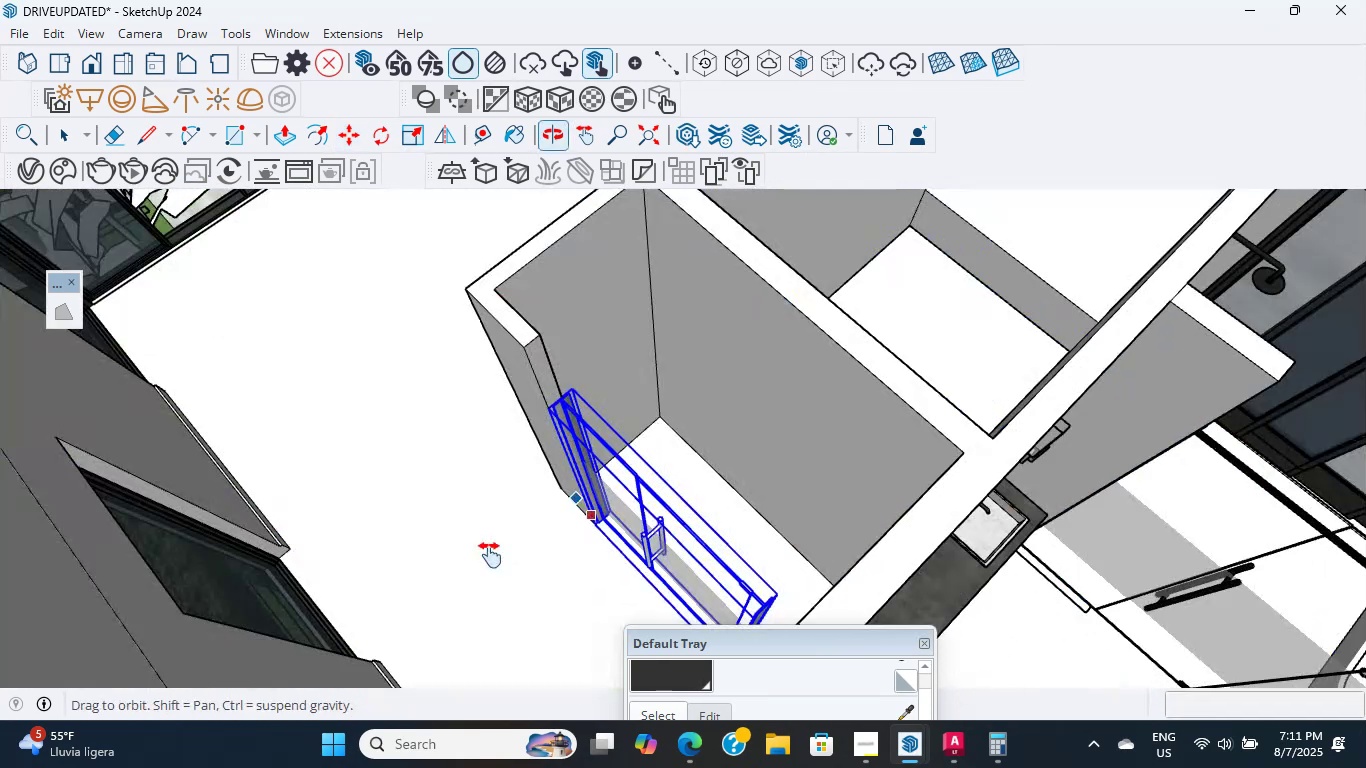 
scroll: coordinate [576, 404], scroll_direction: up, amount: 34.0
 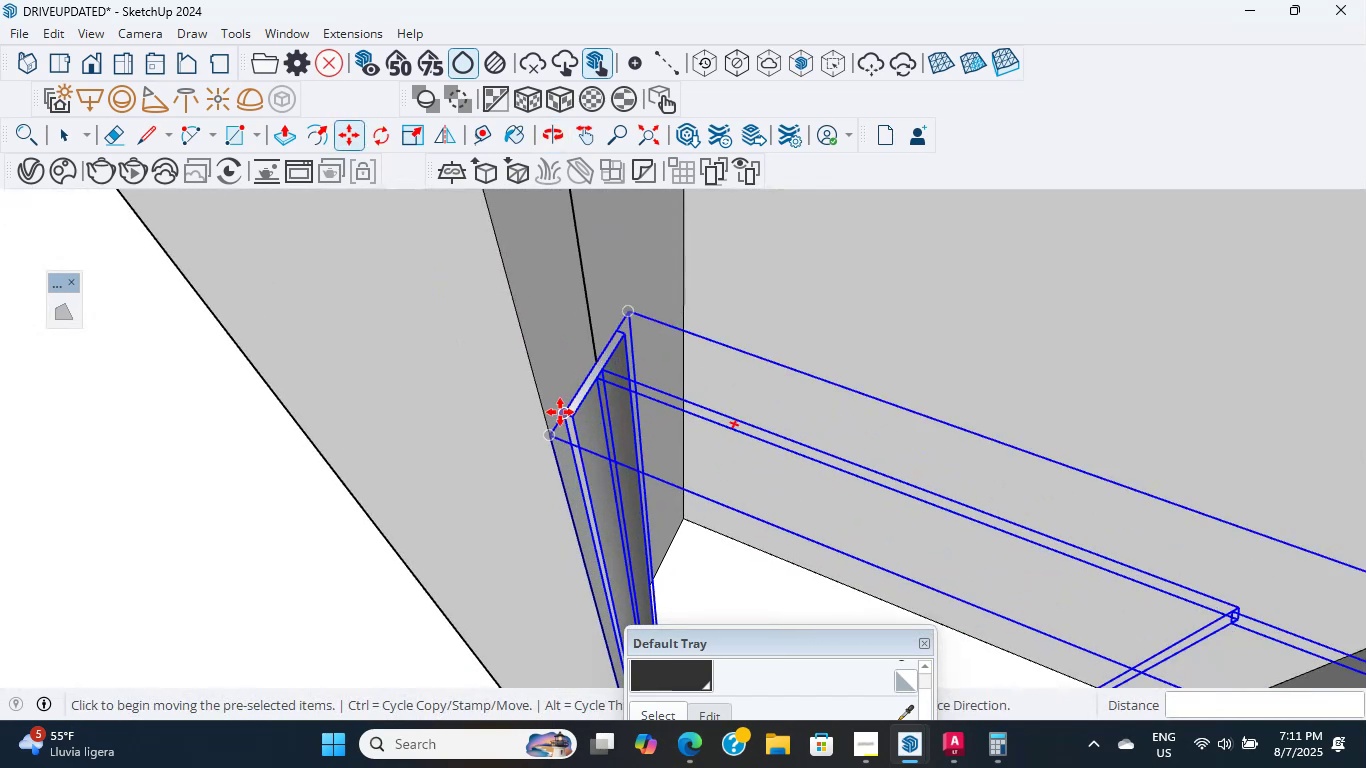 
left_click_drag(start_coordinate=[560, 412], to_coordinate=[556, 417])
 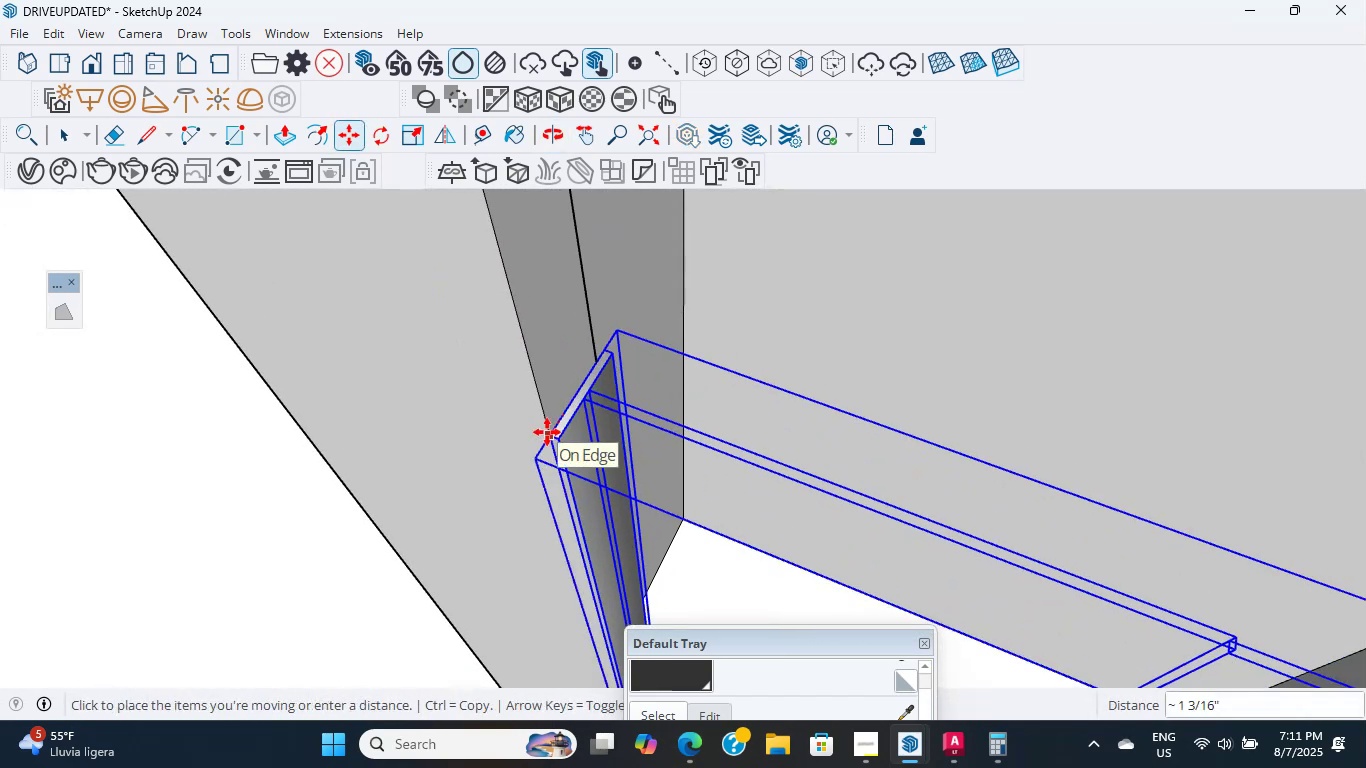 
left_click([547, 430])
 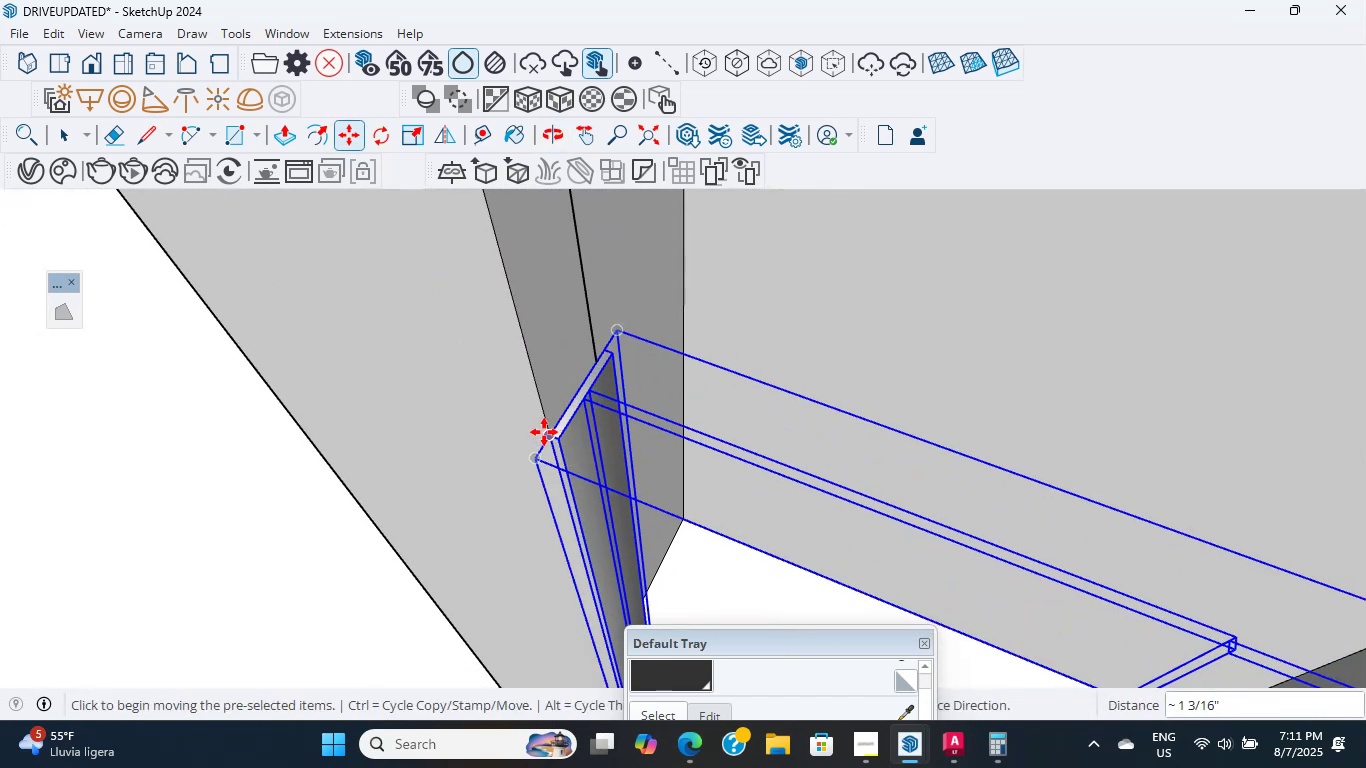 
scroll: coordinate [788, 362], scroll_direction: down, amount: 47.0
 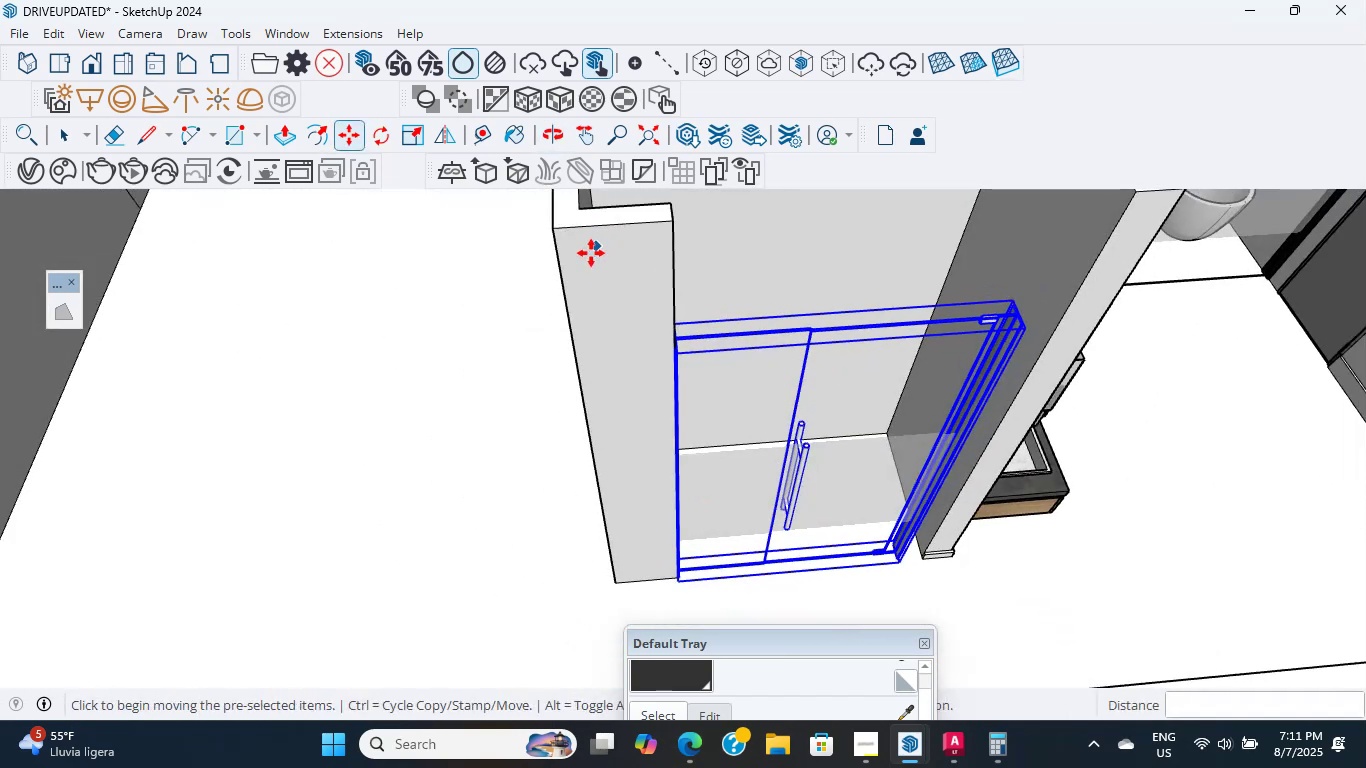 
scroll: coordinate [944, 470], scroll_direction: up, amount: 11.0
 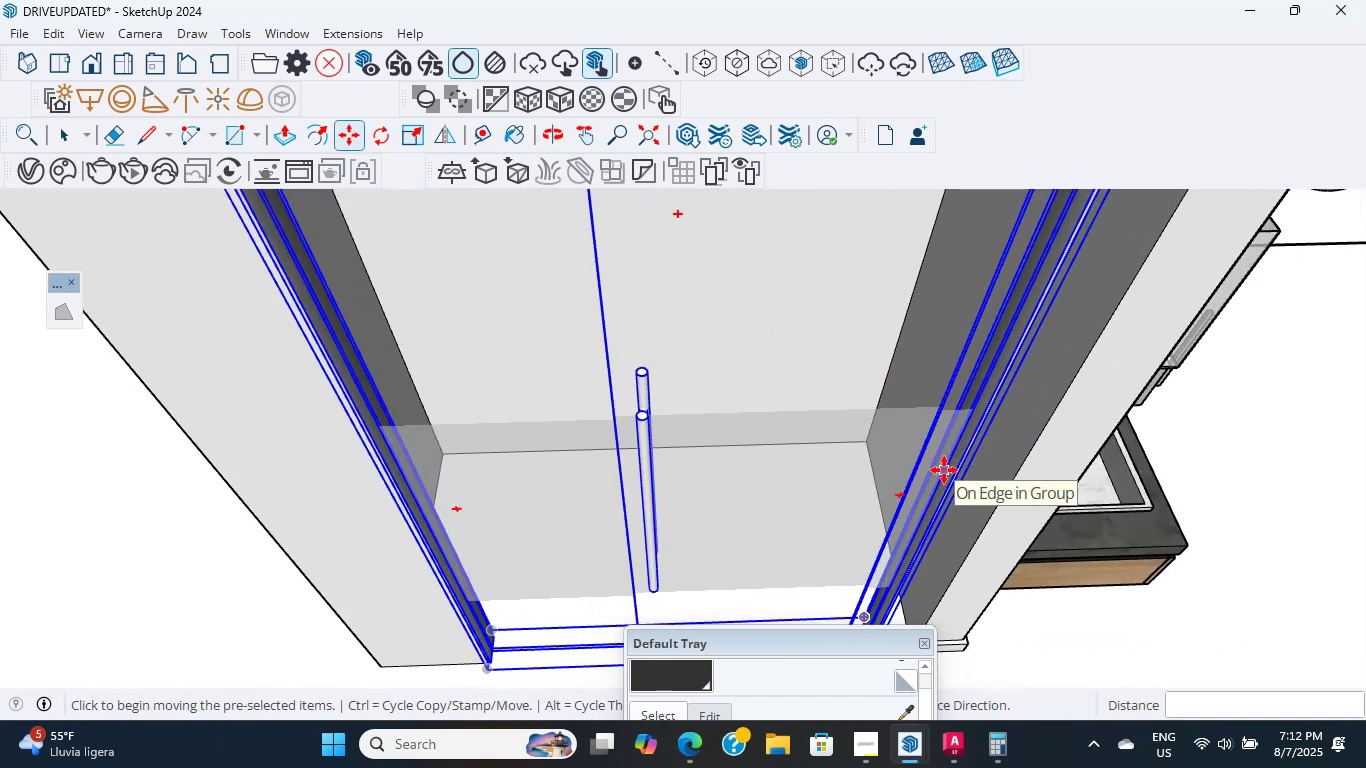 
scroll: coordinate [837, 416], scroll_direction: down, amount: 5.0
 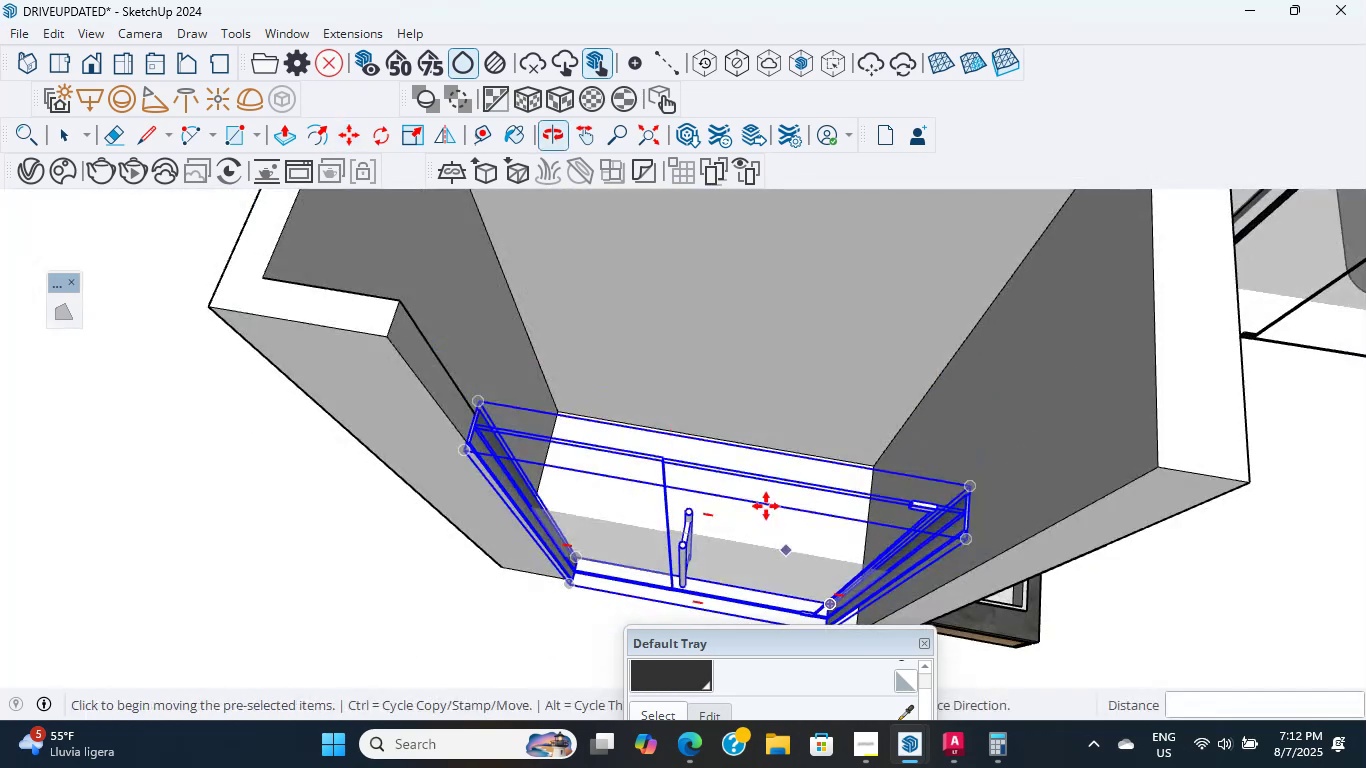 
key(Control+ControlLeft)
 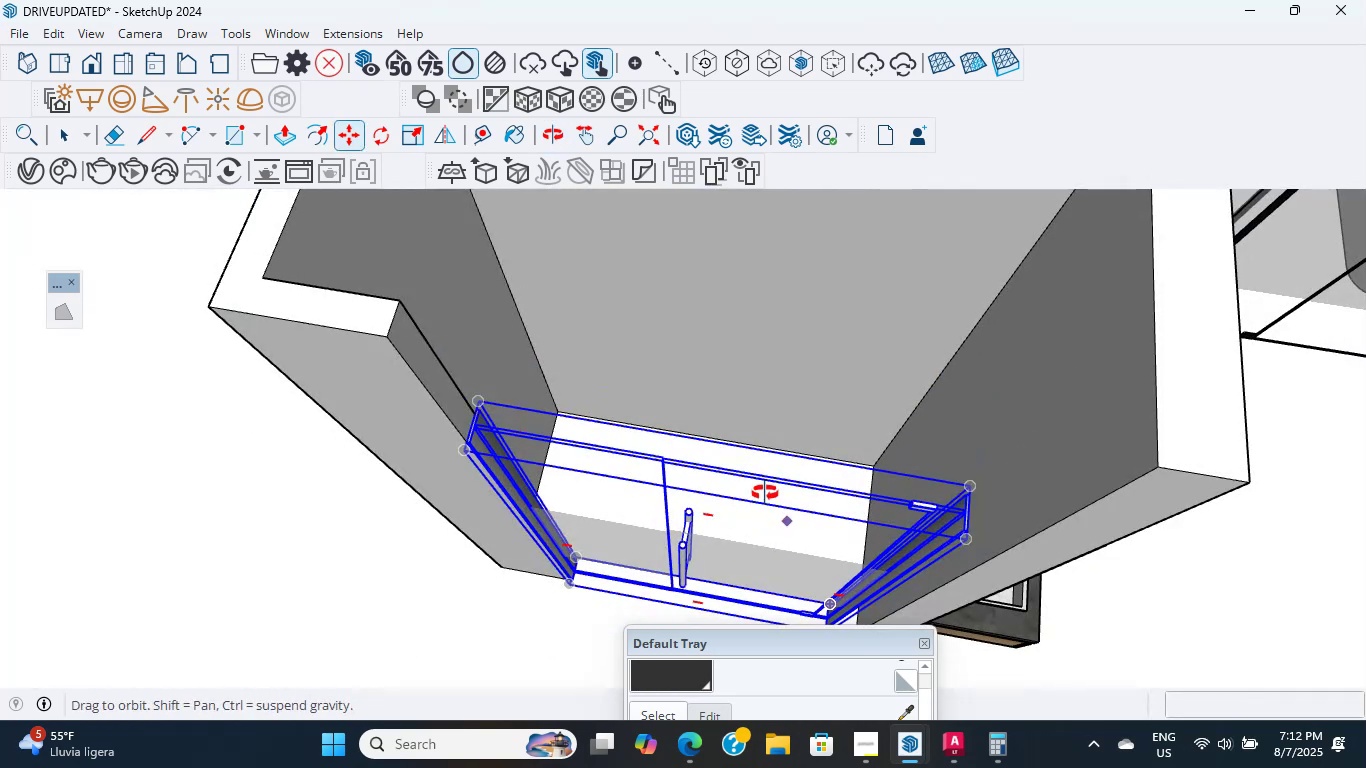 
hold_key(key=ShiftLeft, duration=1.59)
scroll: coordinate [804, 422], scroll_direction: down, amount: 1.0
 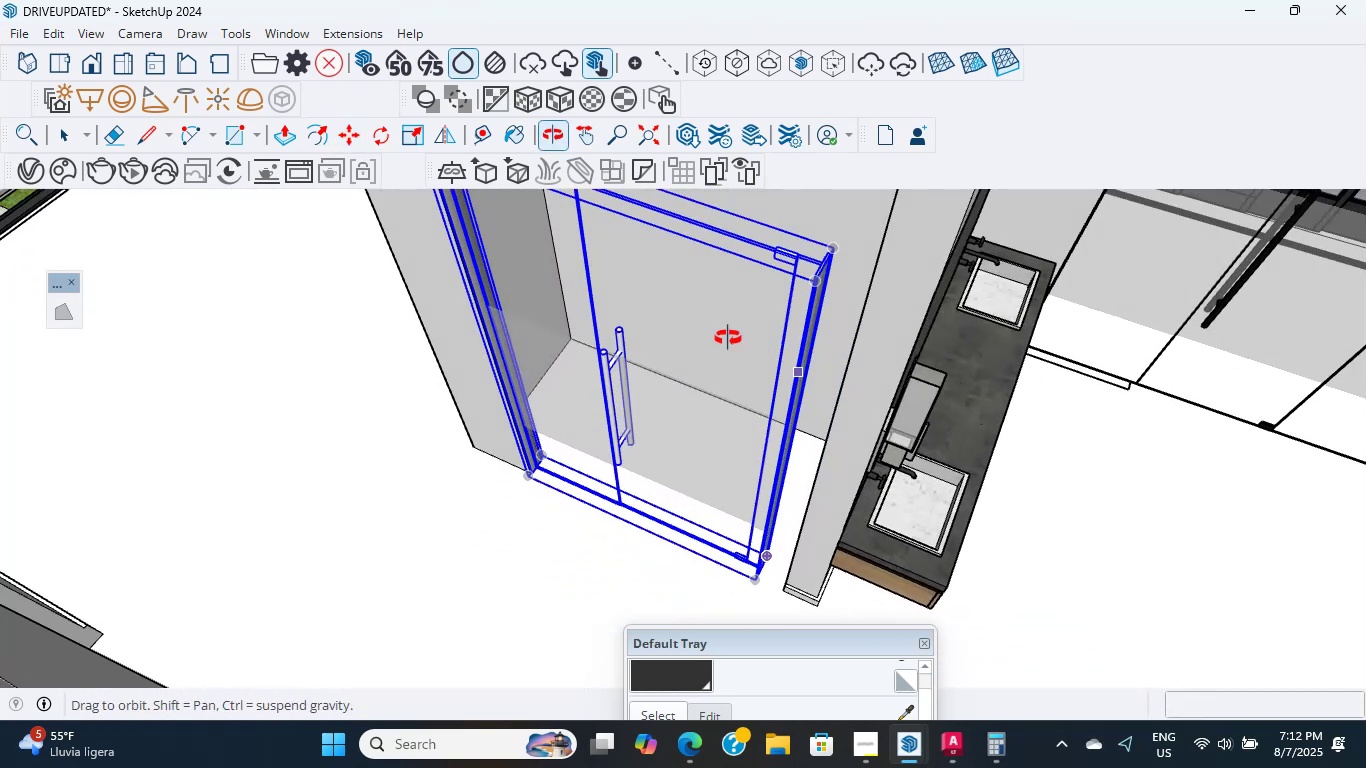 
hold_key(key=ShiftLeft, duration=0.71)
 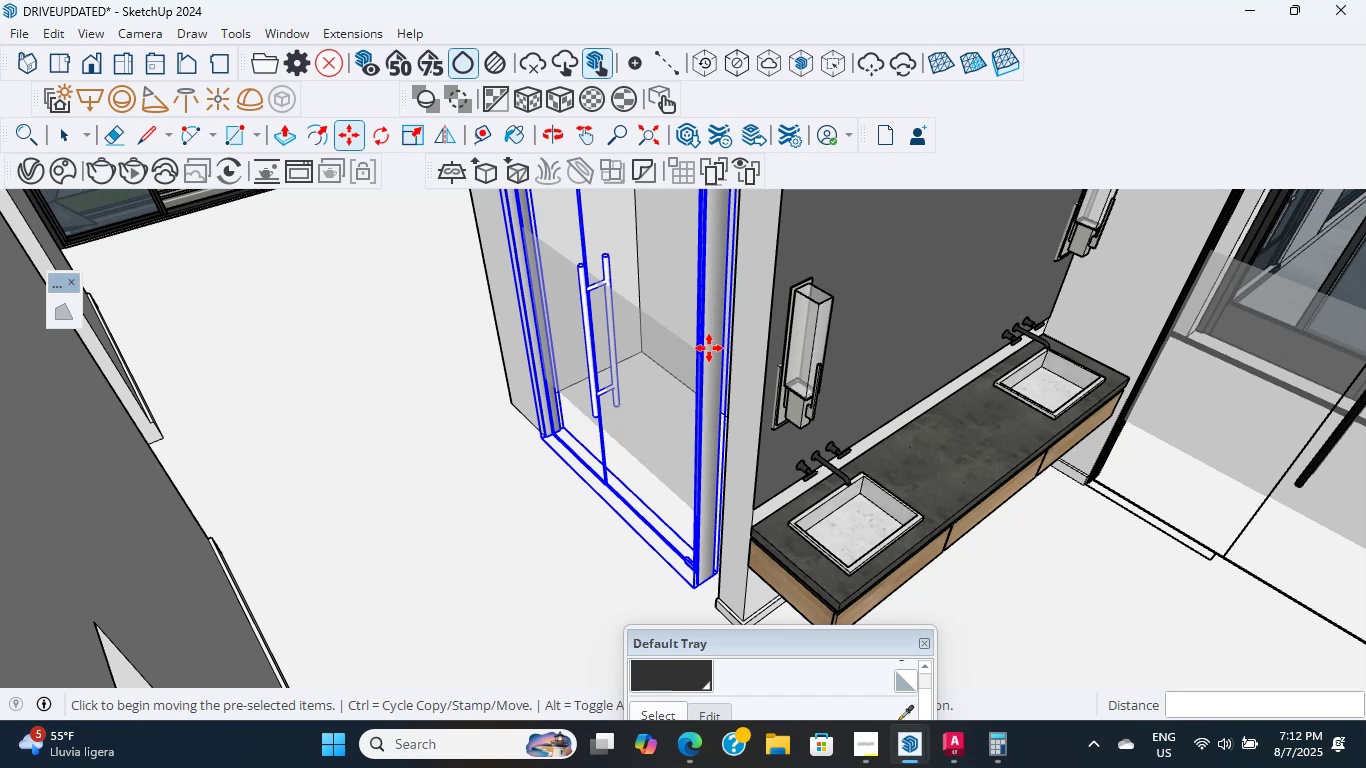 
wait(20.25)
 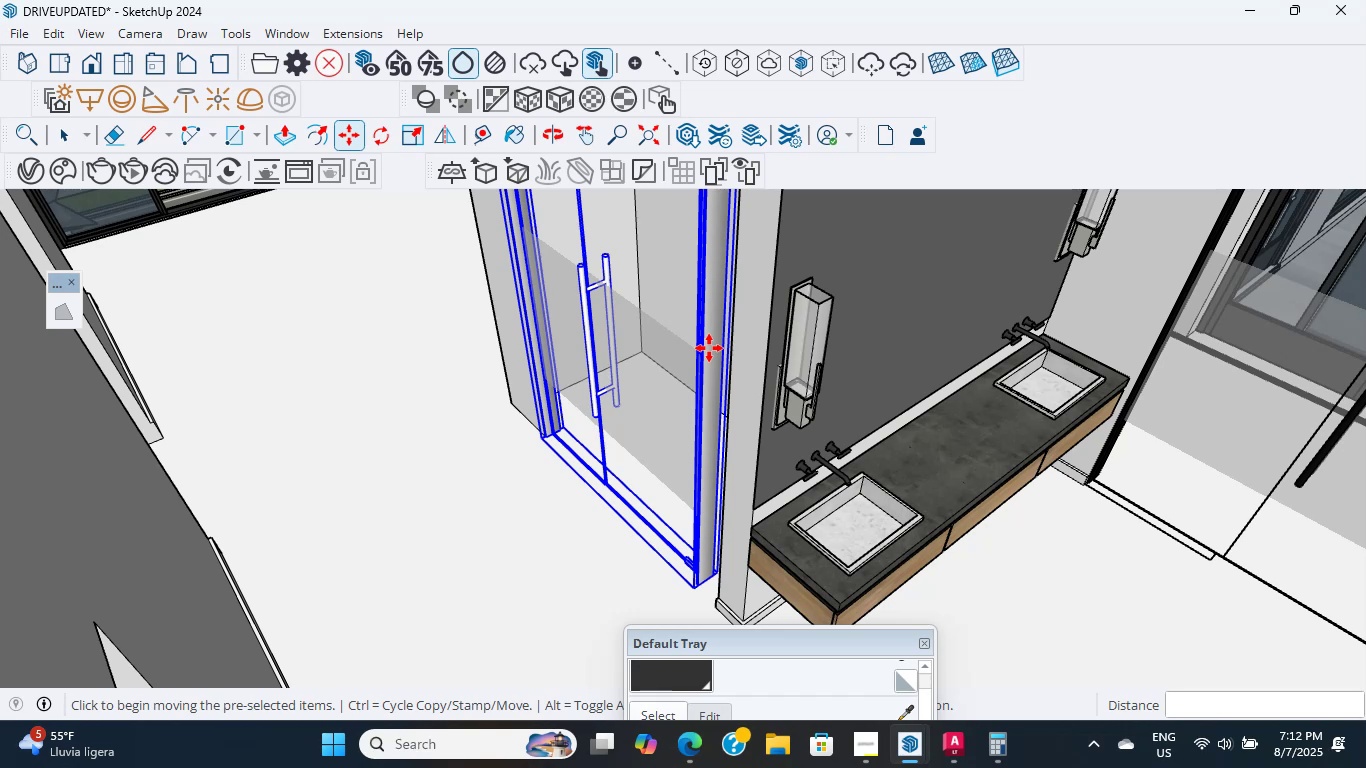 
scroll: coordinate [689, 401], scroll_direction: down, amount: 1.0
 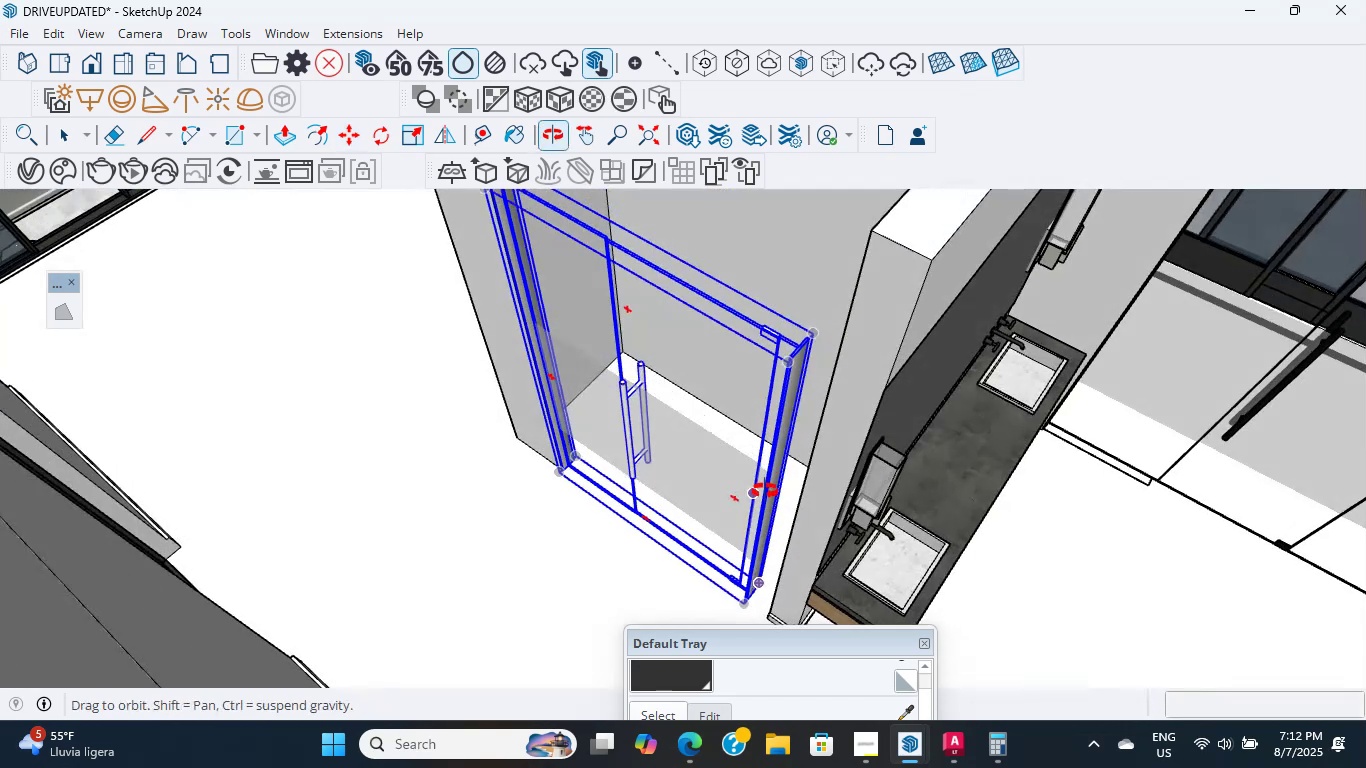 
scroll: coordinate [767, 483], scroll_direction: up, amount: 1.0
 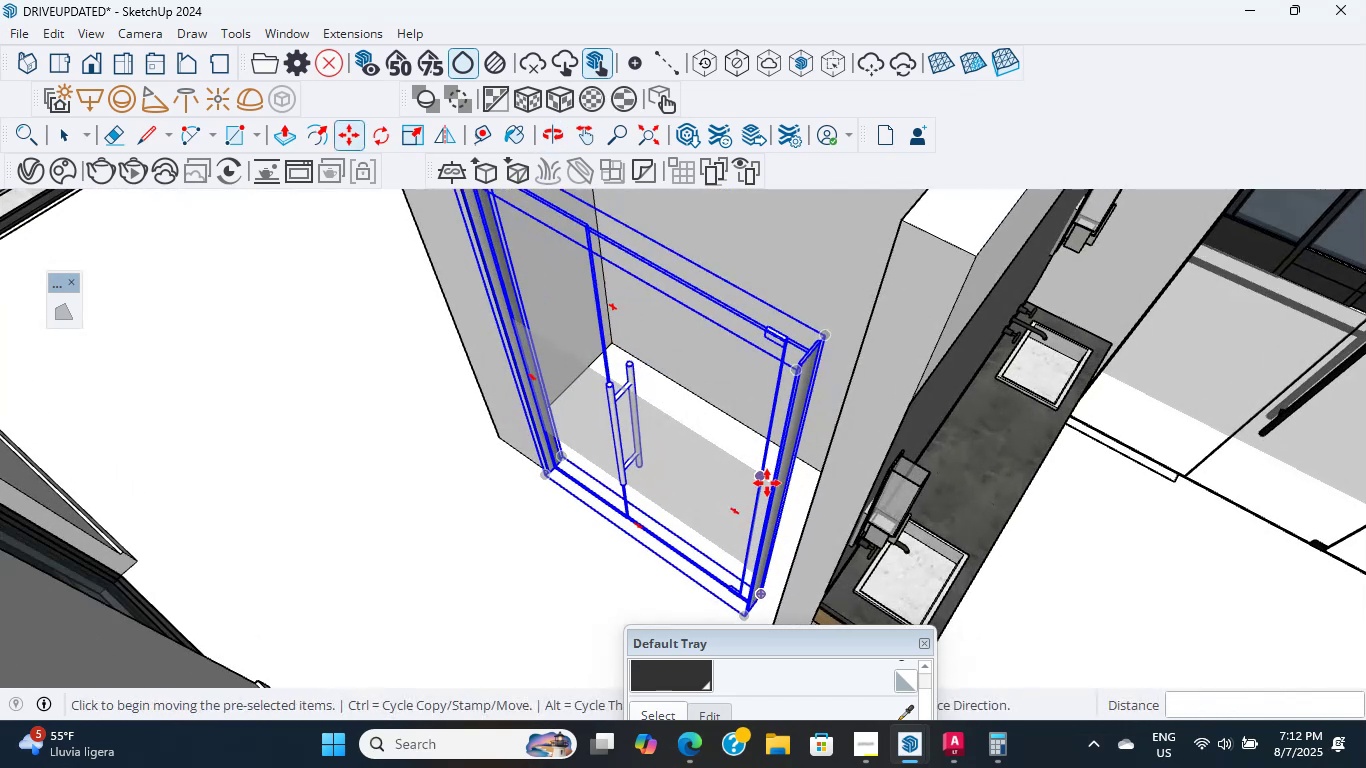 
hold_key(key=ShiftLeft, duration=0.62)
 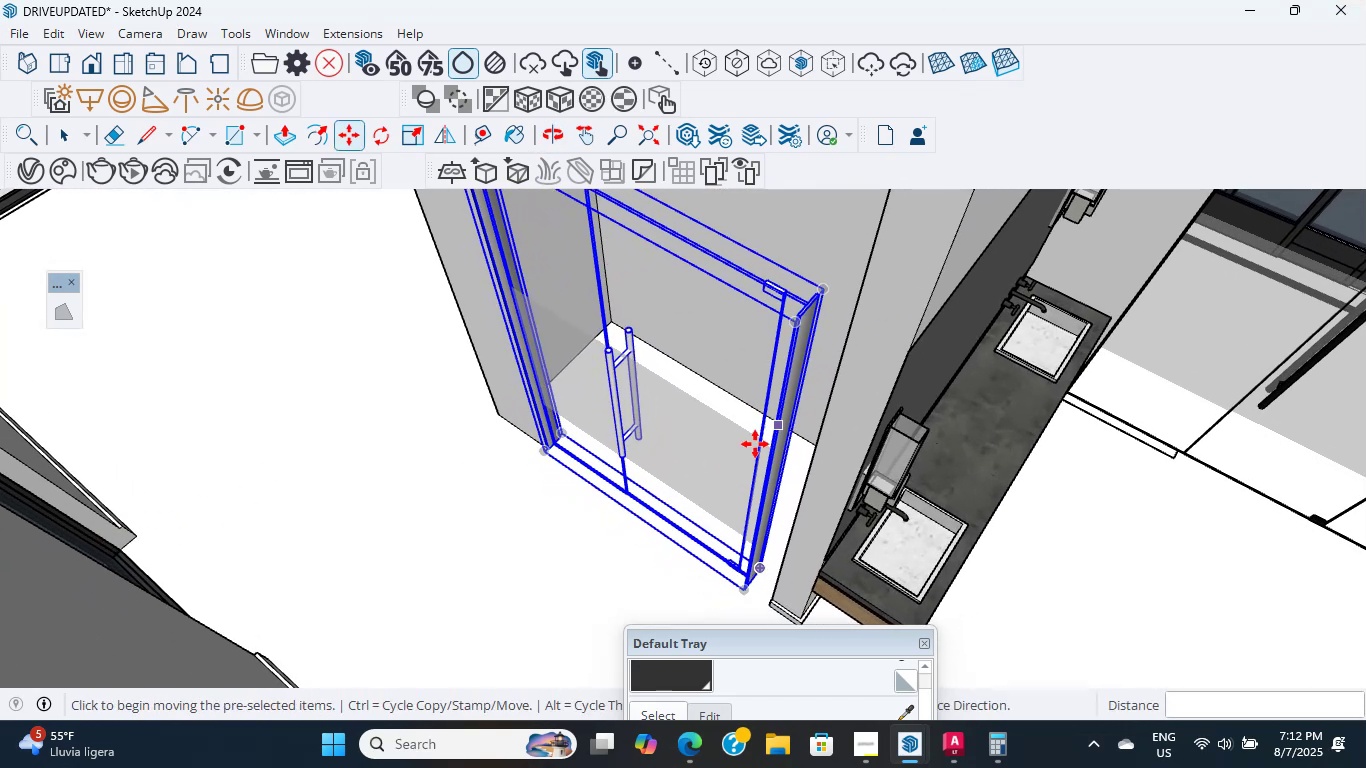 
hold_key(key=ShiftLeft, duration=0.57)
 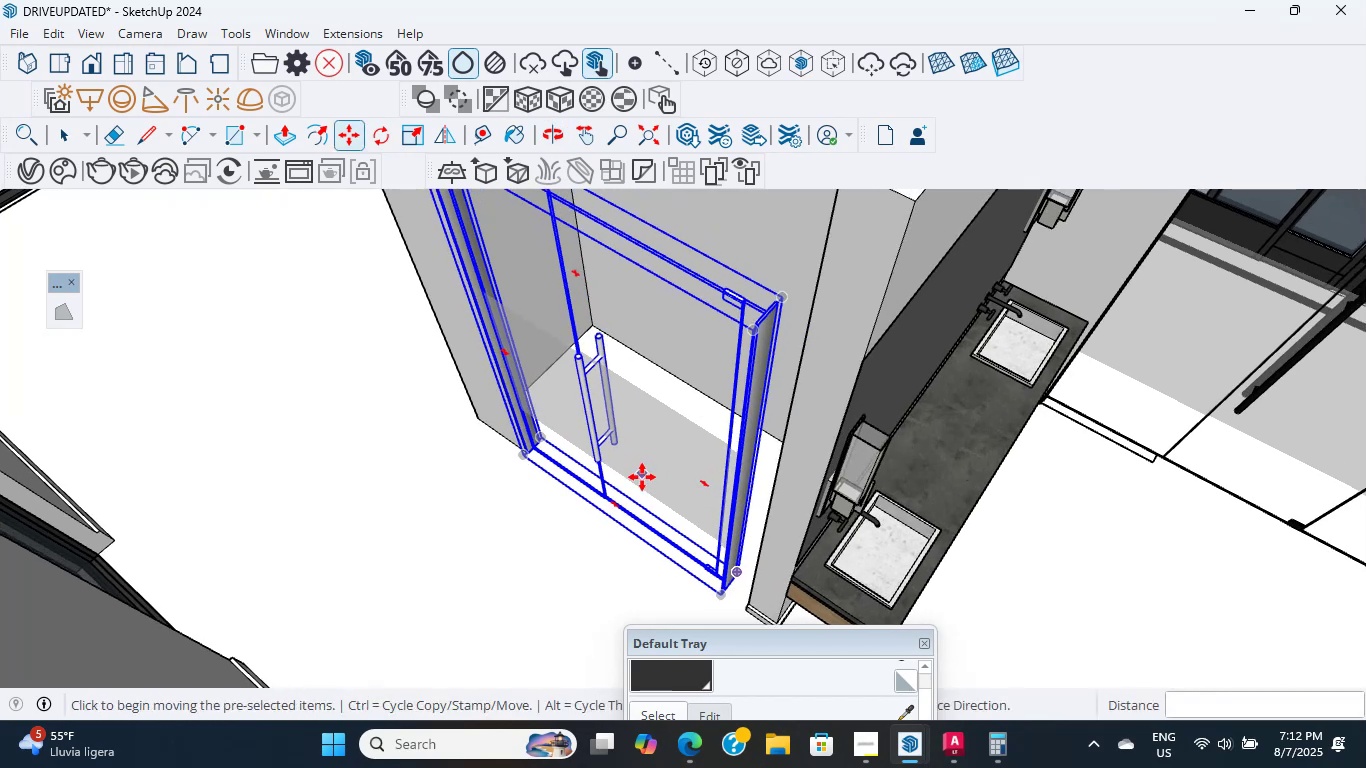 
scroll: coordinate [639, 499], scroll_direction: down, amount: 1.0
 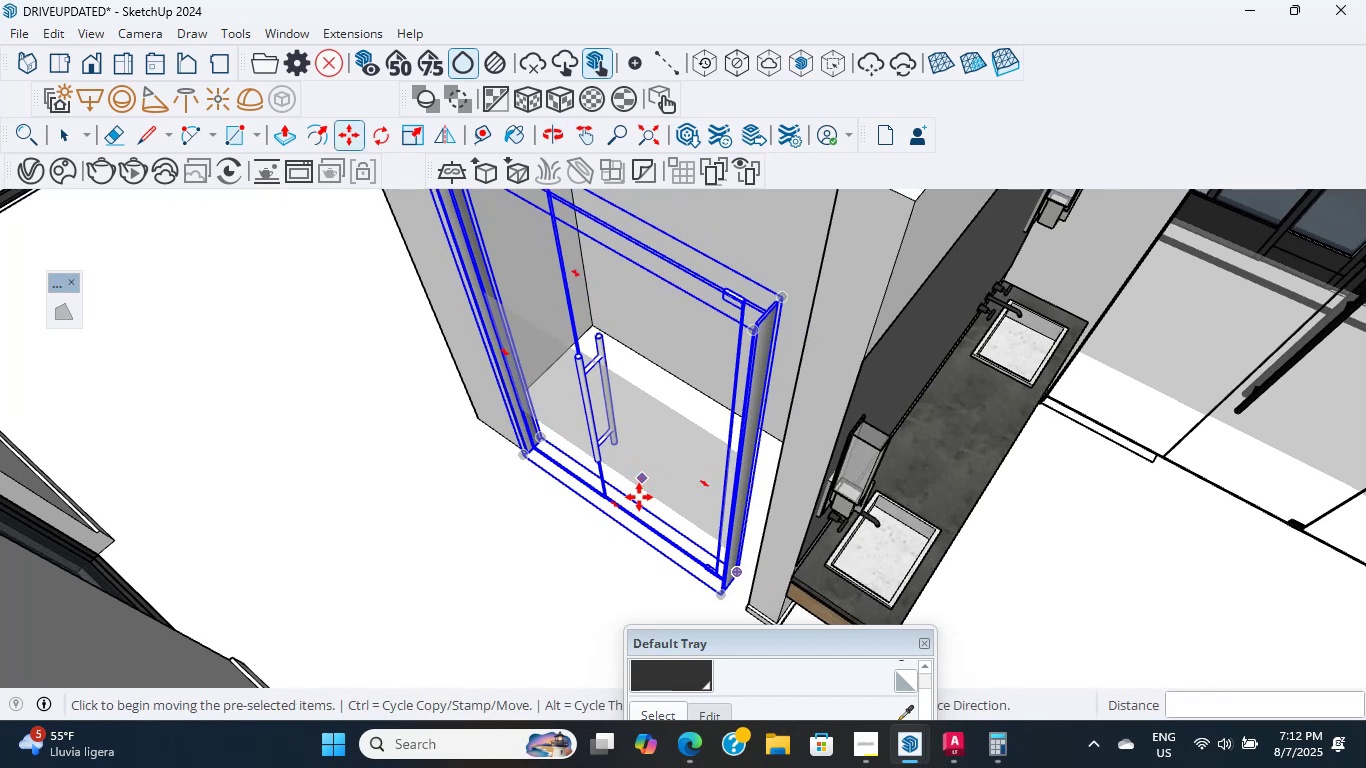 
hold_key(key=ShiftLeft, duration=0.56)
 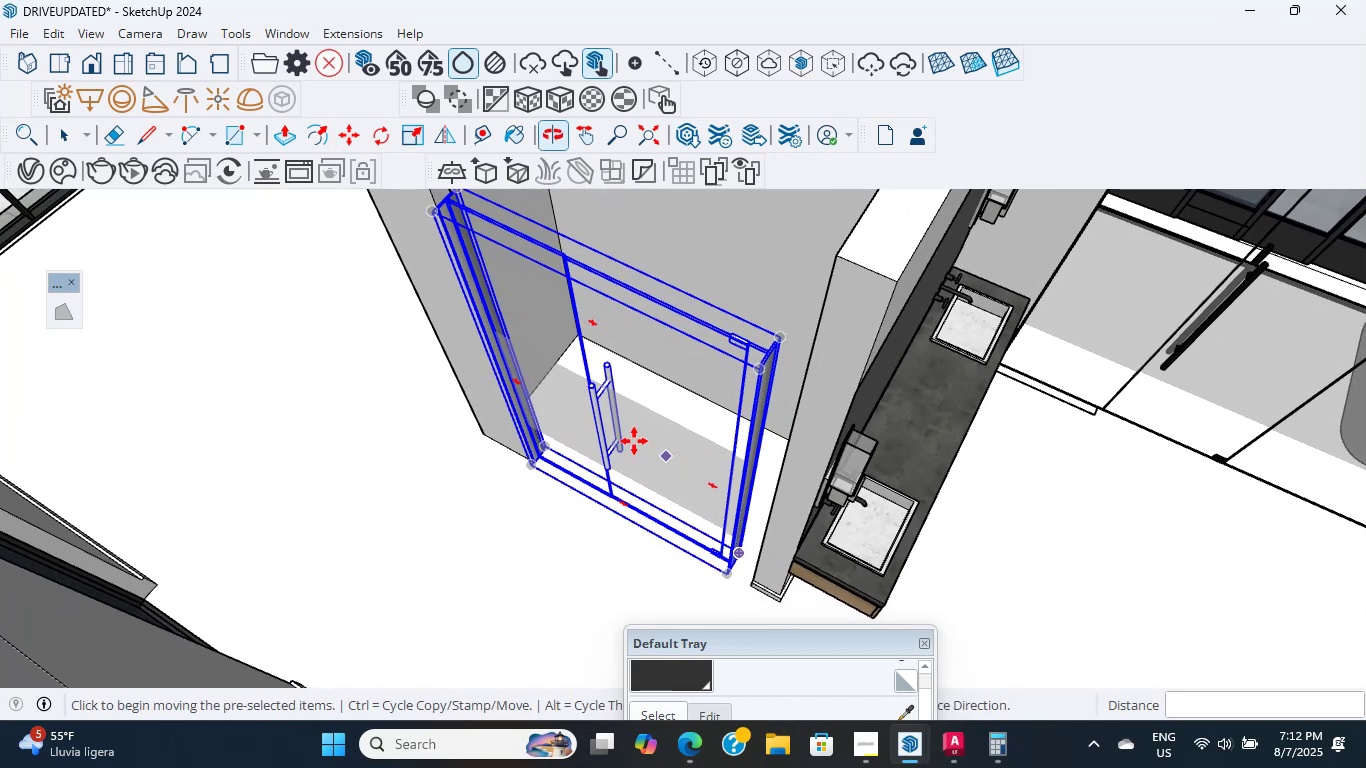 
key(Control+S)
 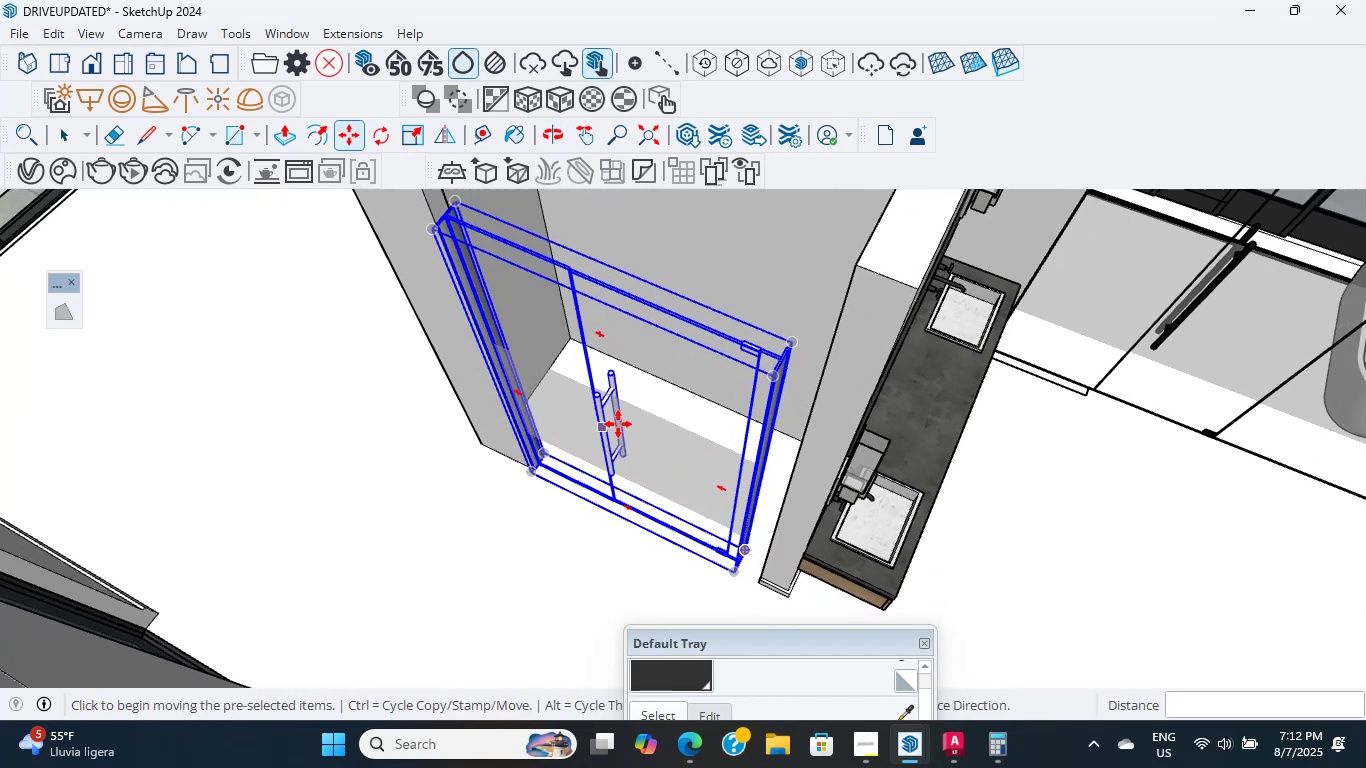 
scroll: coordinate [618, 427], scroll_direction: up, amount: 3.0
 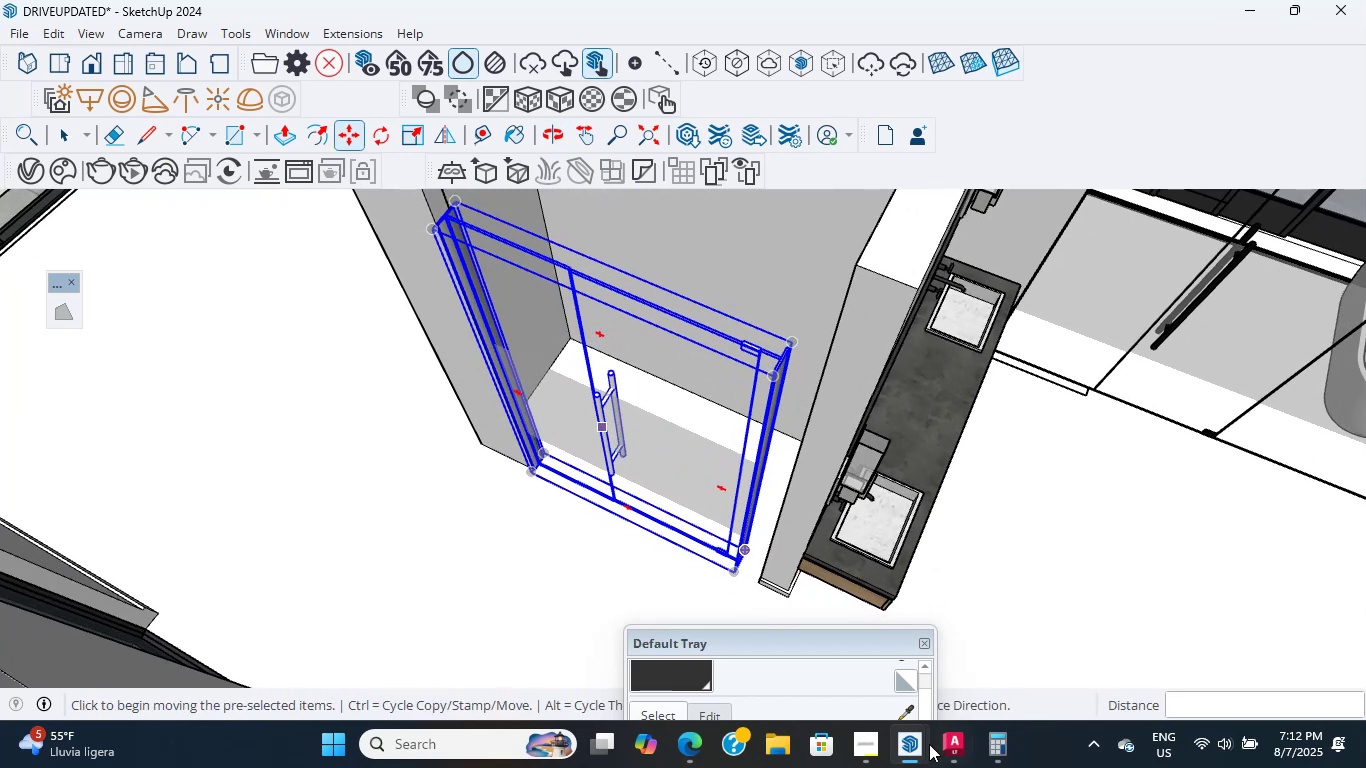 
left_click([861, 746])
 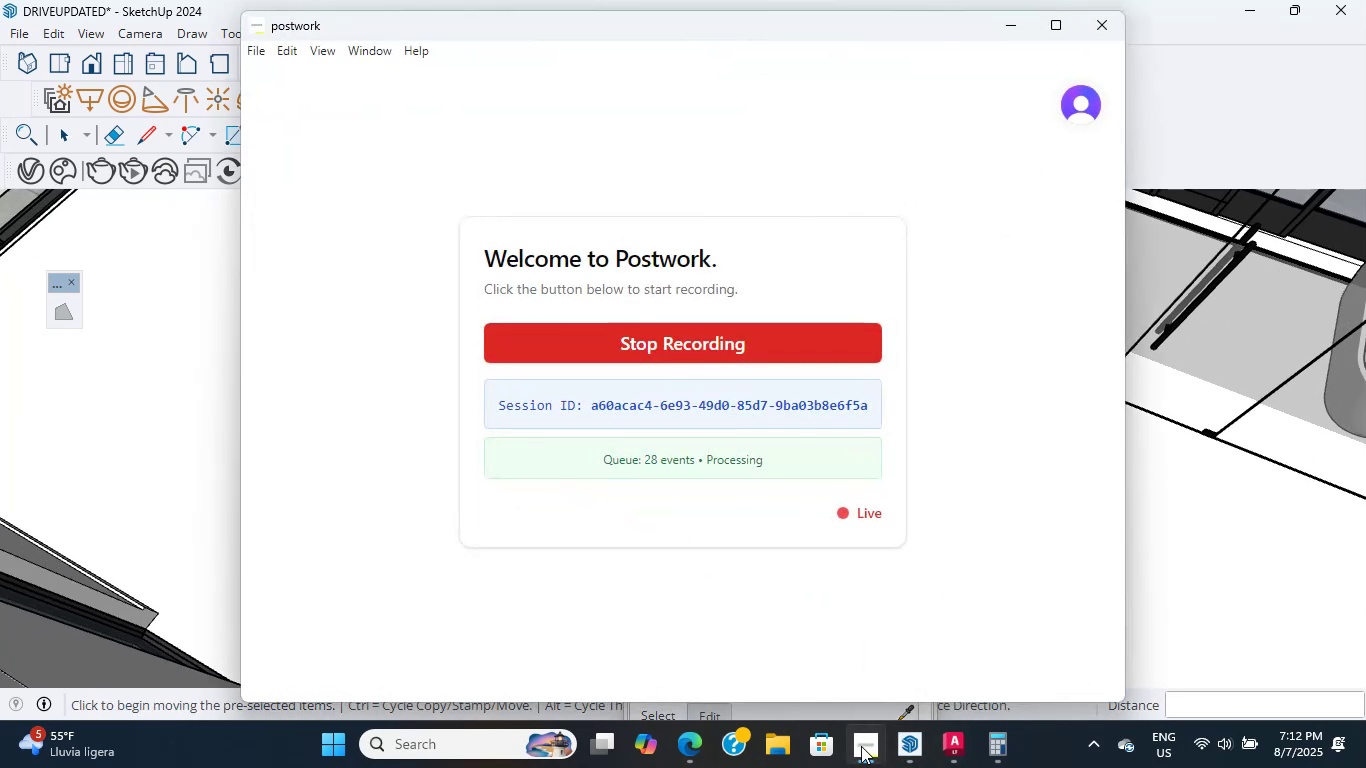 
left_click([861, 746])
 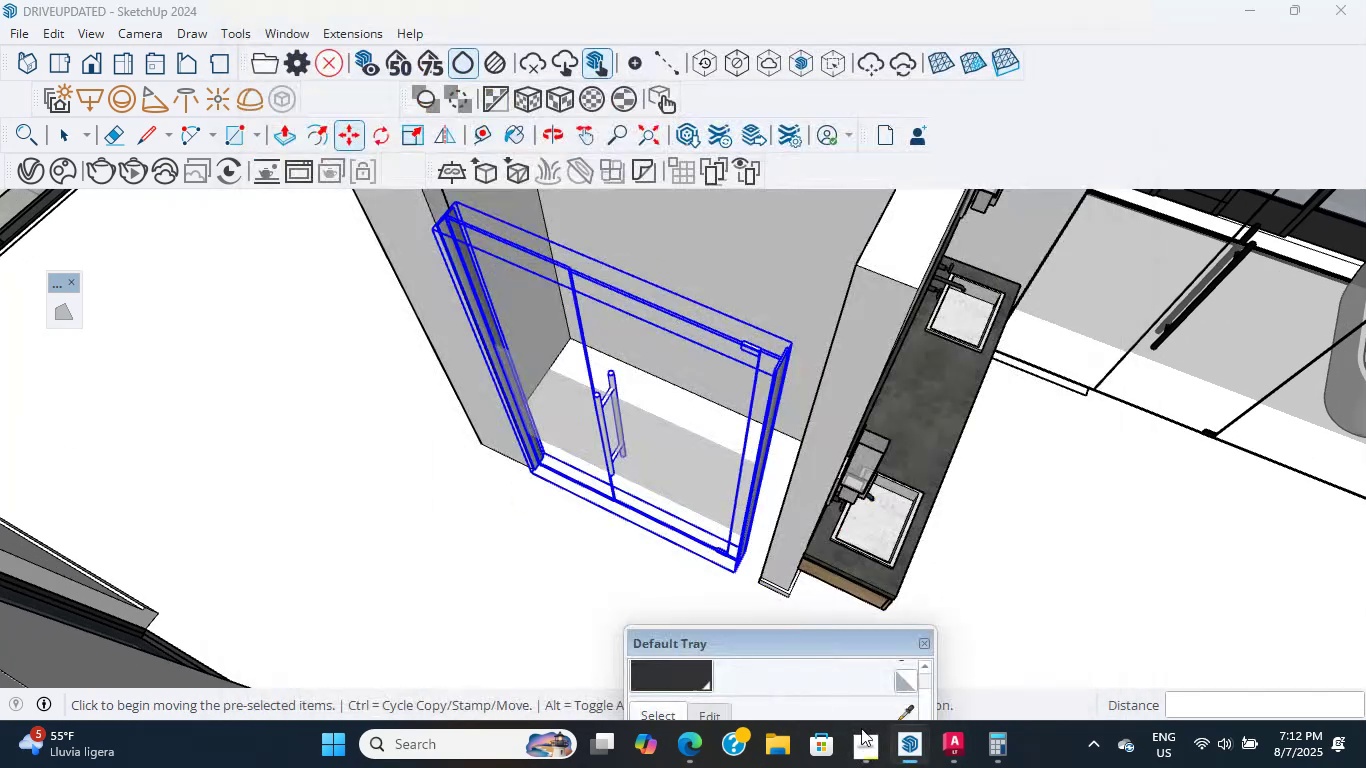 
scroll: coordinate [782, 436], scroll_direction: up, amount: 3.0
 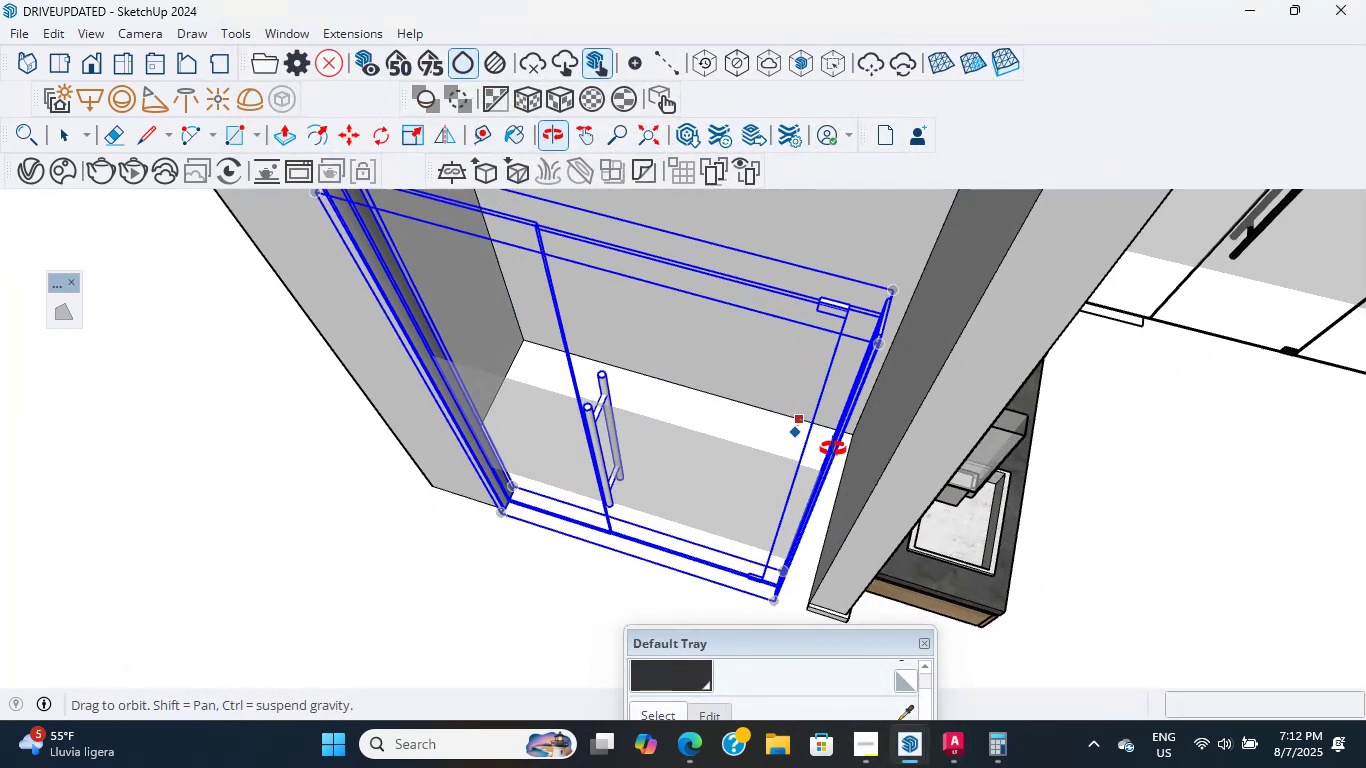 
hold_key(key=ShiftLeft, duration=0.3)
 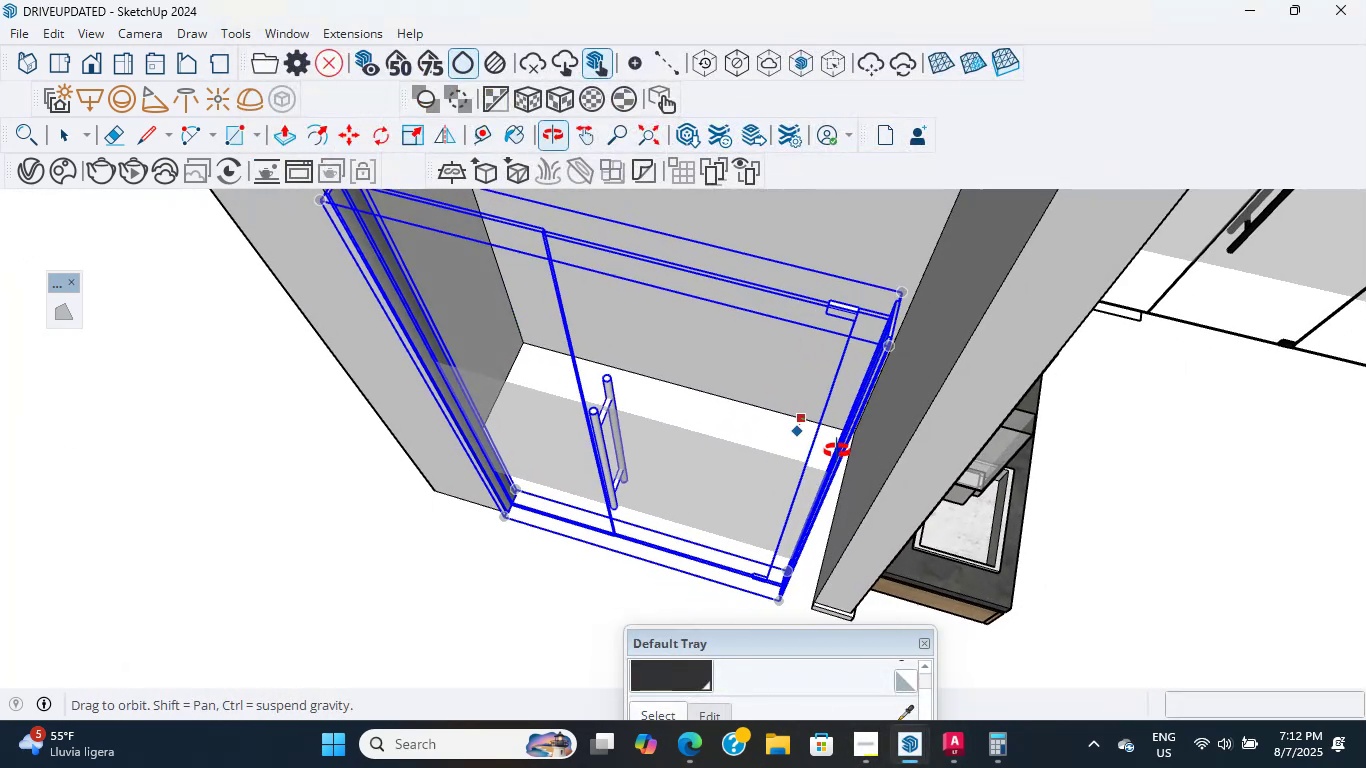 
key(Shift+ShiftLeft)
 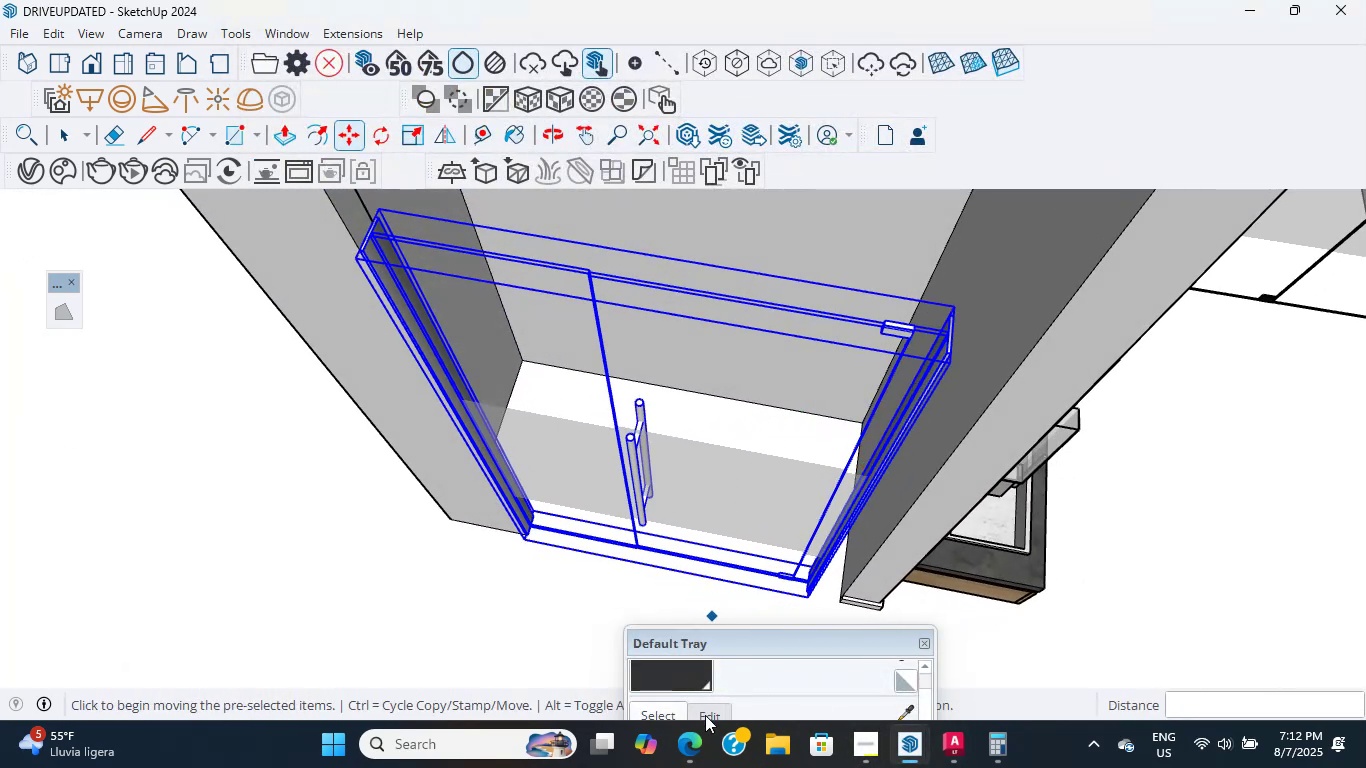 
left_click([695, 734])
 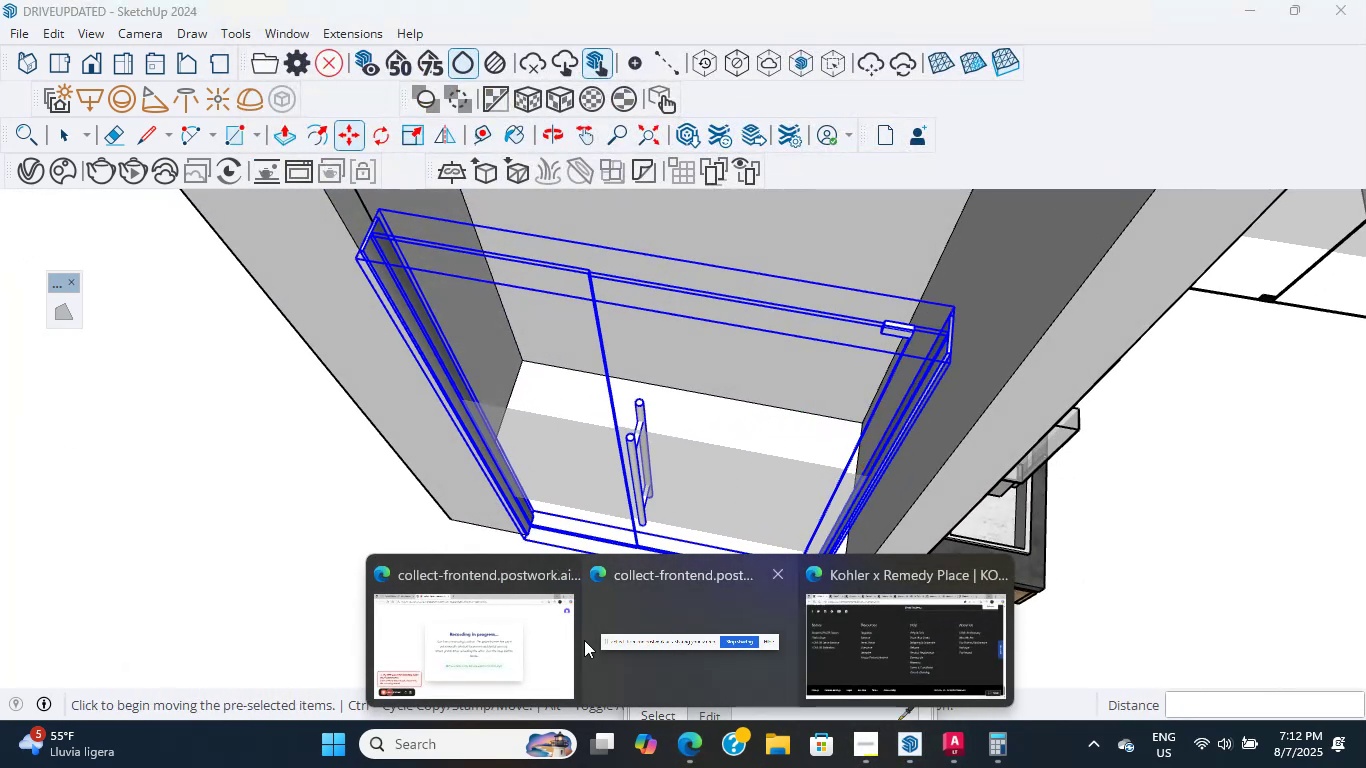 
left_click([536, 638])
 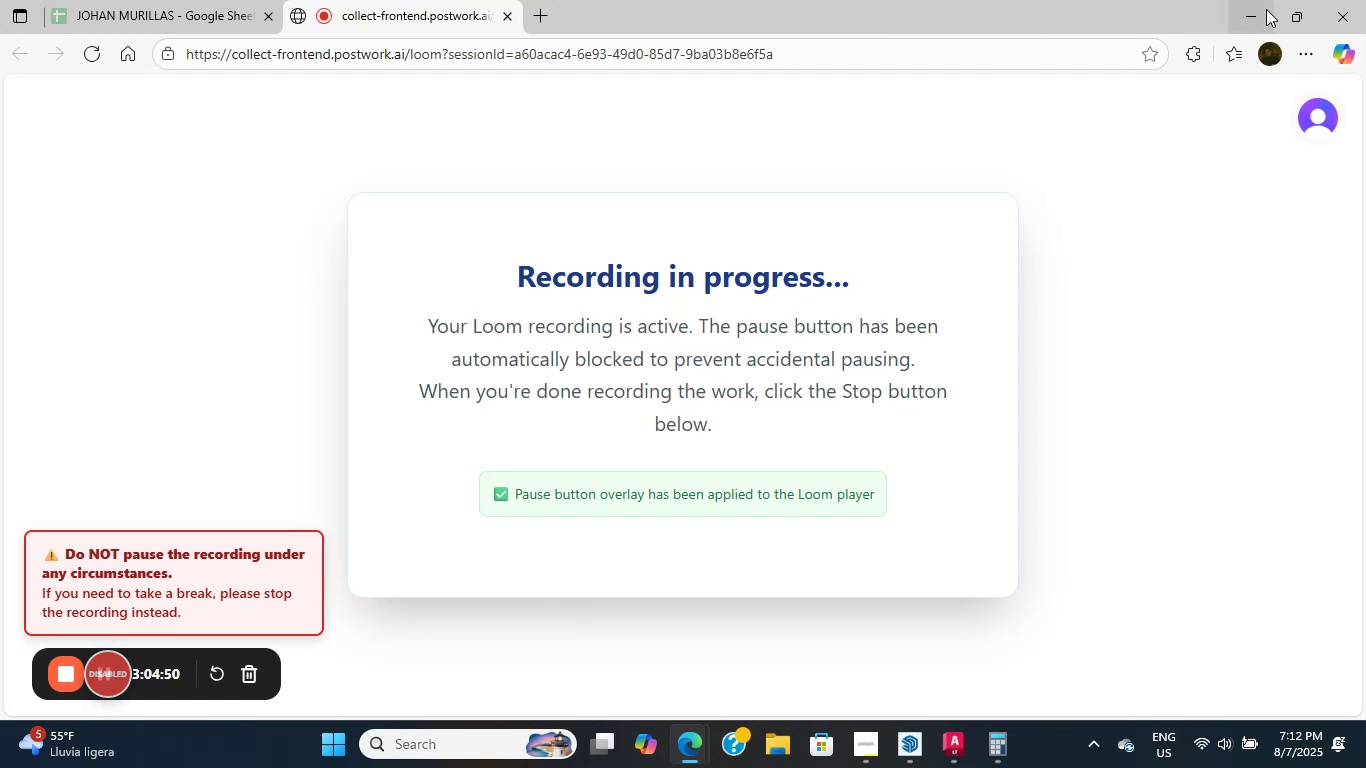 
left_click([1254, 11])
 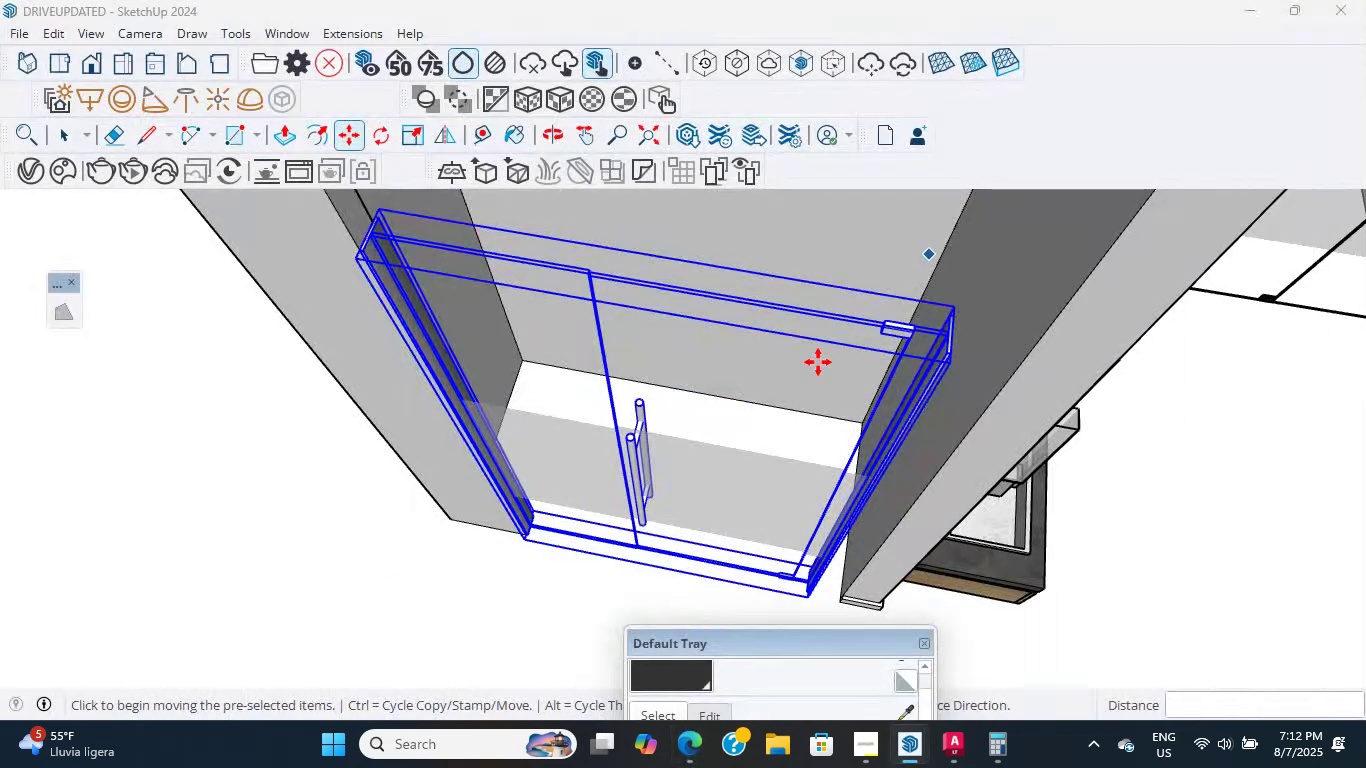 
scroll: coordinate [798, 472], scroll_direction: down, amount: 3.0
 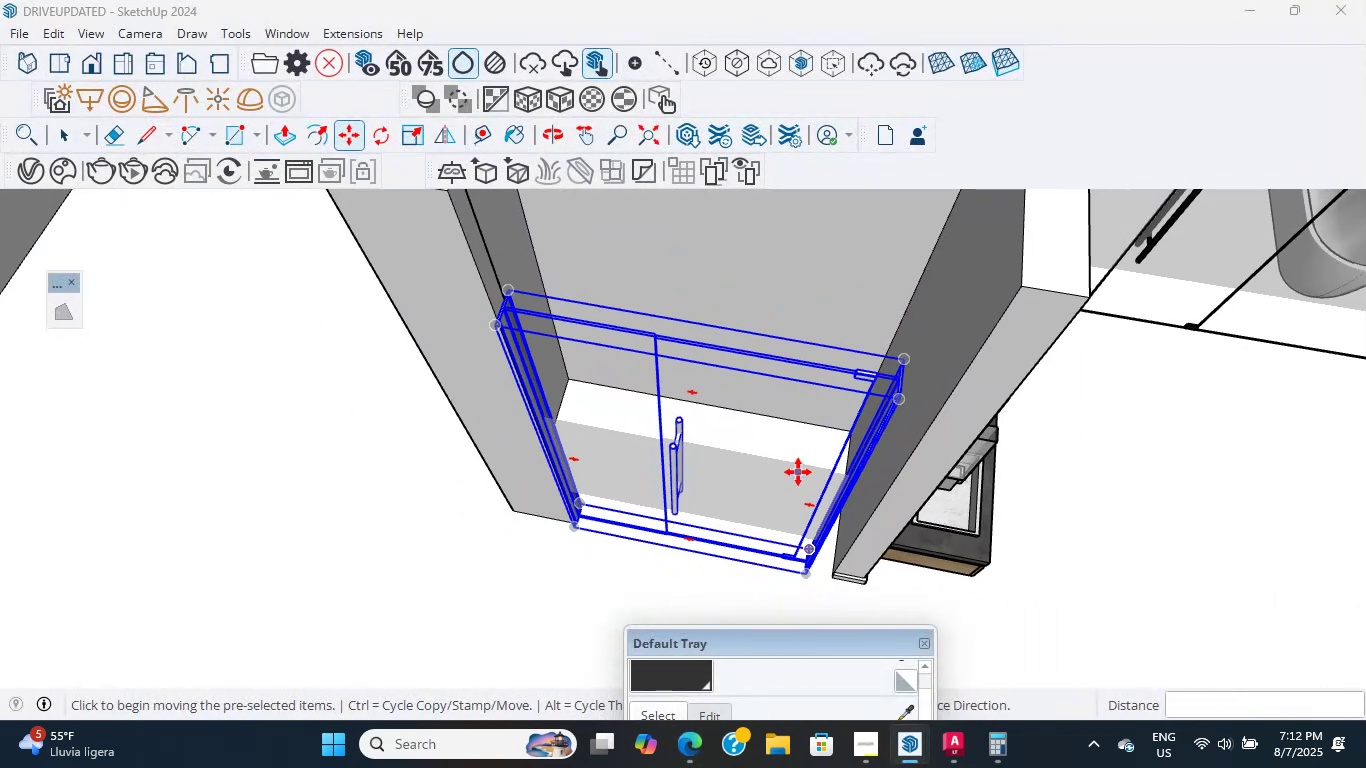 
hold_key(key=ShiftLeft, duration=0.35)
scroll: coordinate [805, 487], scroll_direction: up, amount: 5.0
 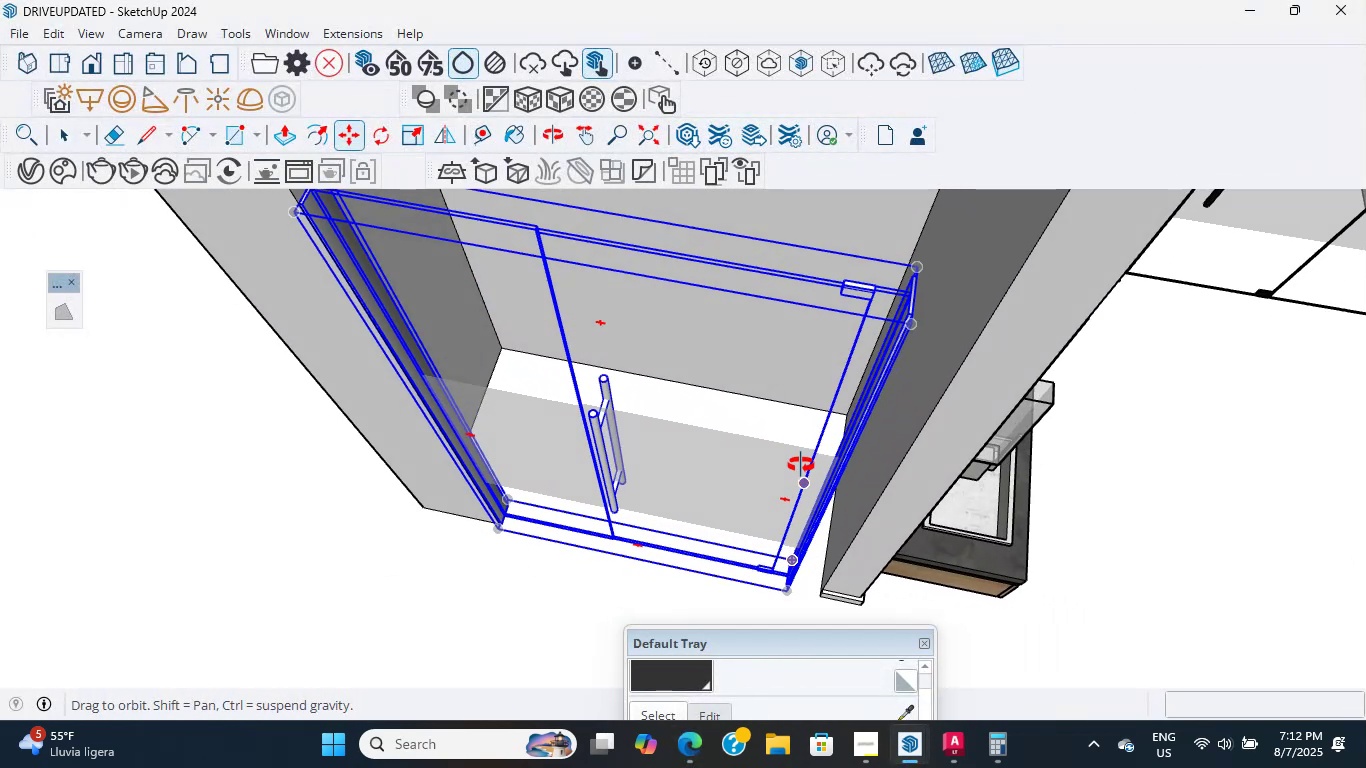 
hold_key(key=ShiftLeft, duration=2.78)
scroll: coordinate [909, 357], scroll_direction: up, amount: 1.0
 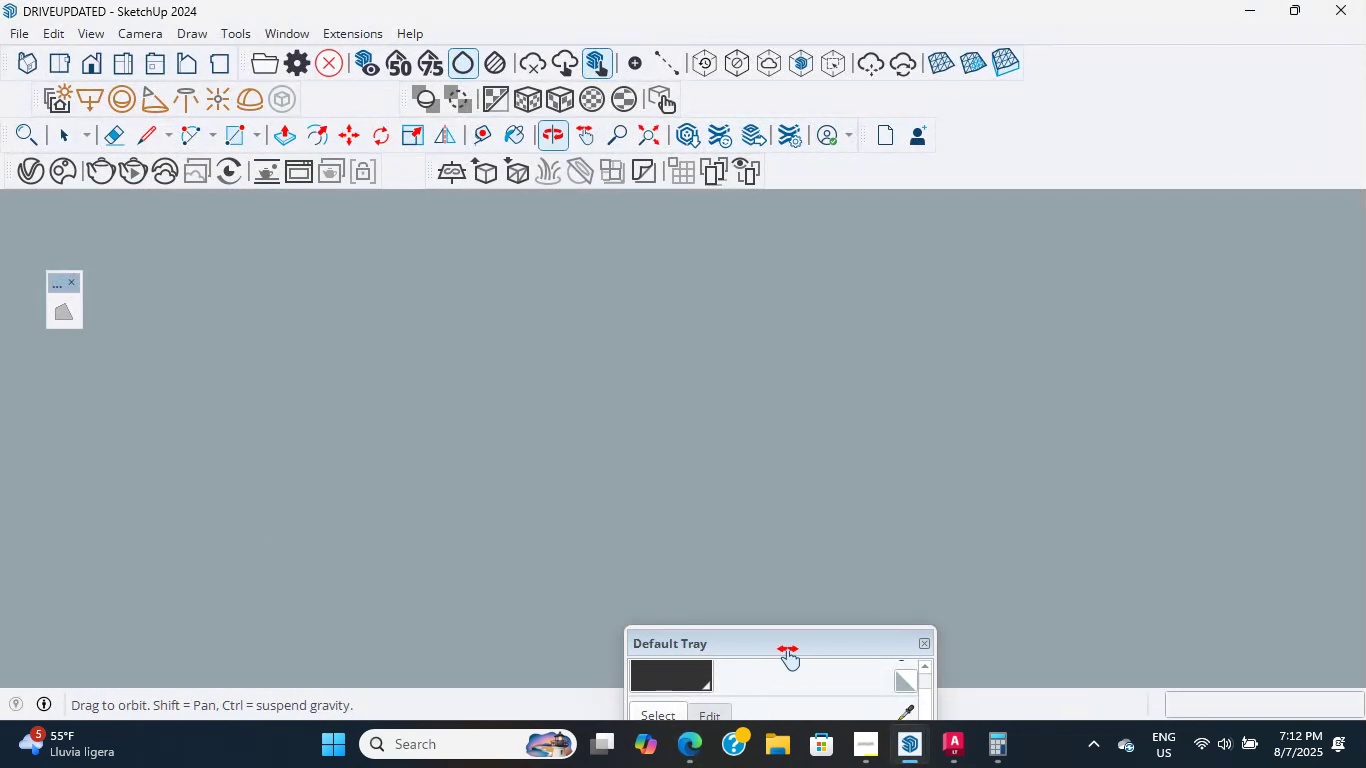 
scroll: coordinate [747, 655], scroll_direction: down, amount: 2.0
 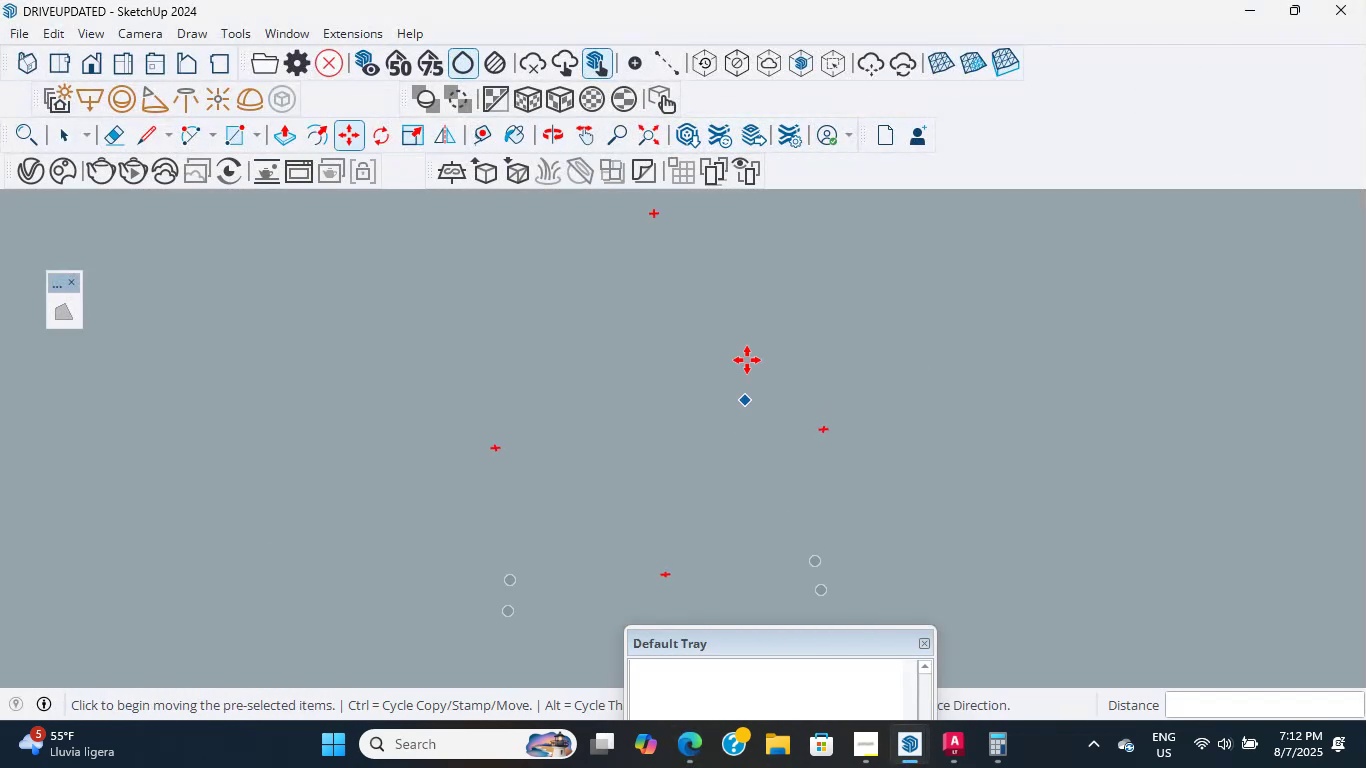 
scroll: coordinate [790, 484], scroll_direction: up, amount: 3.0
 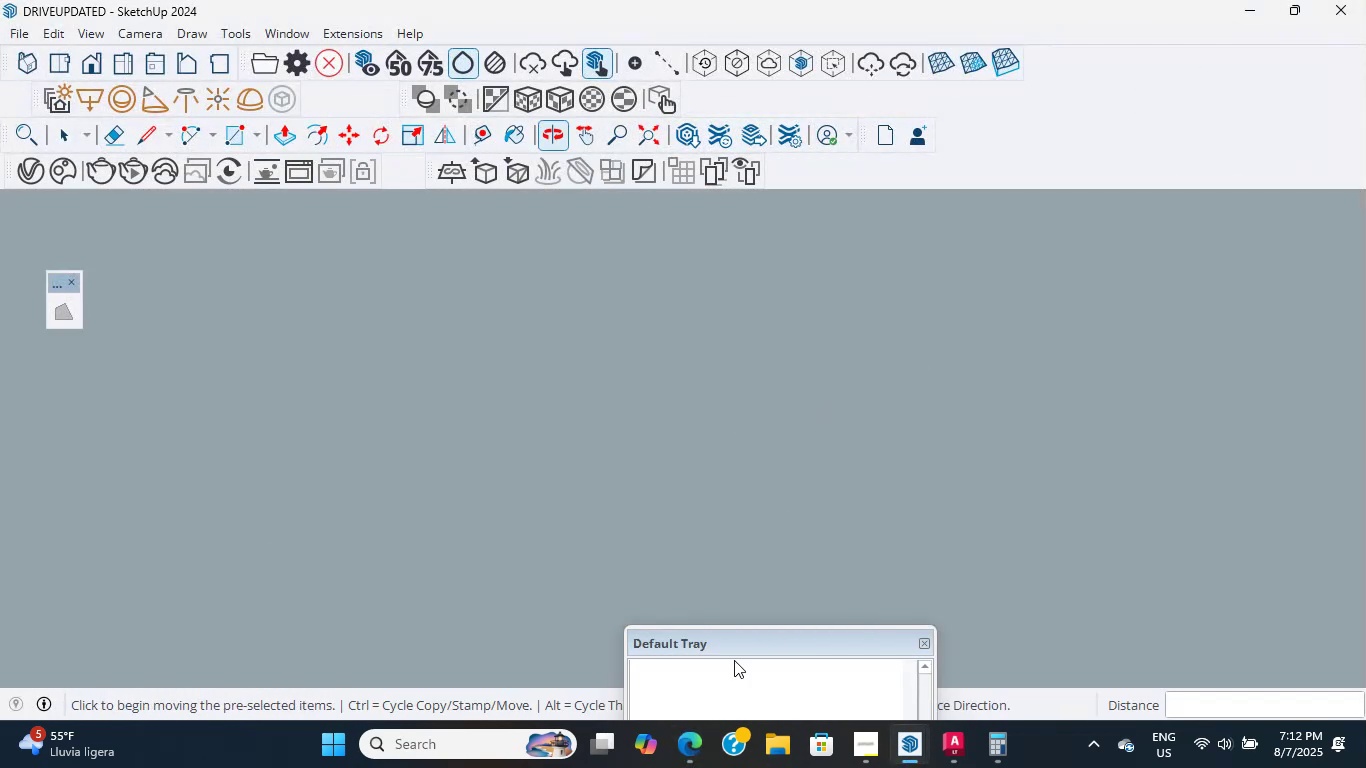 
hold_key(key=ShiftLeft, duration=0.46)
 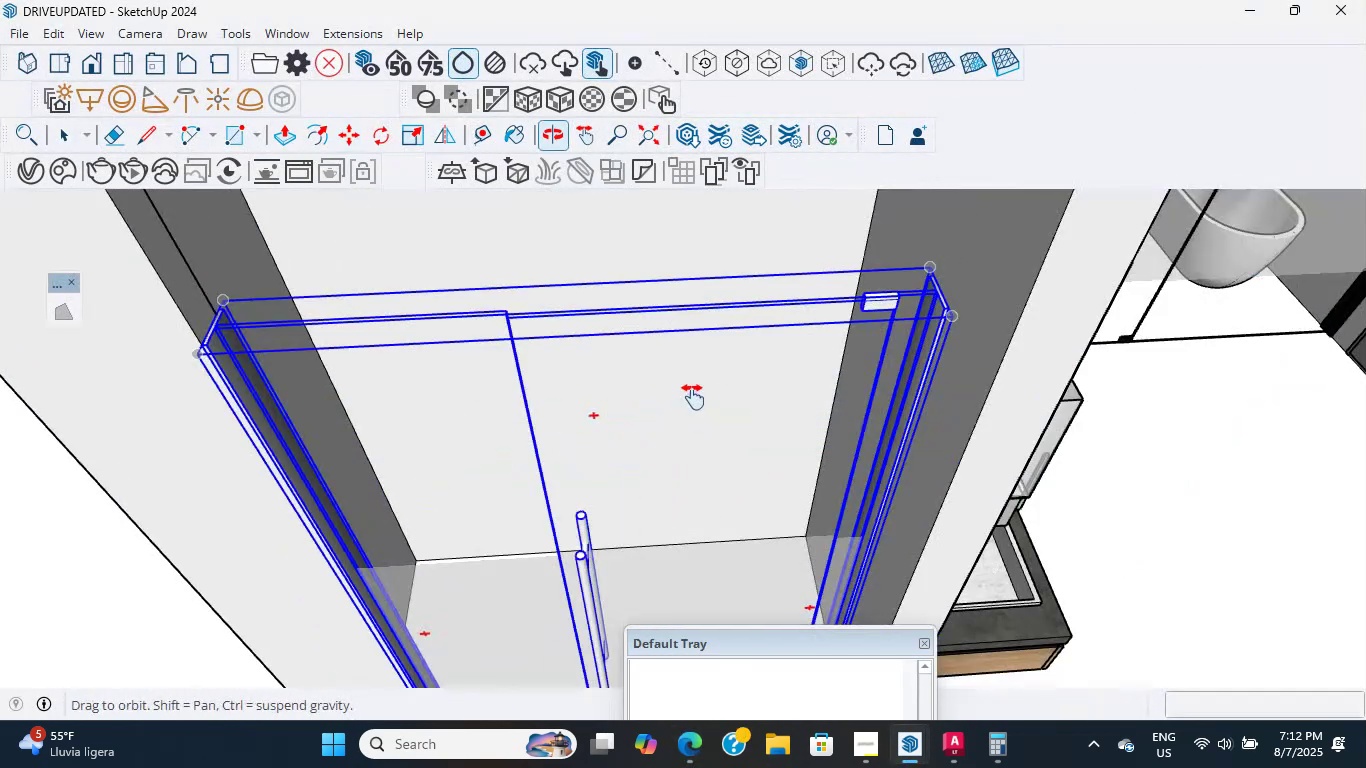 
scroll: coordinate [706, 427], scroll_direction: down, amount: 7.0
 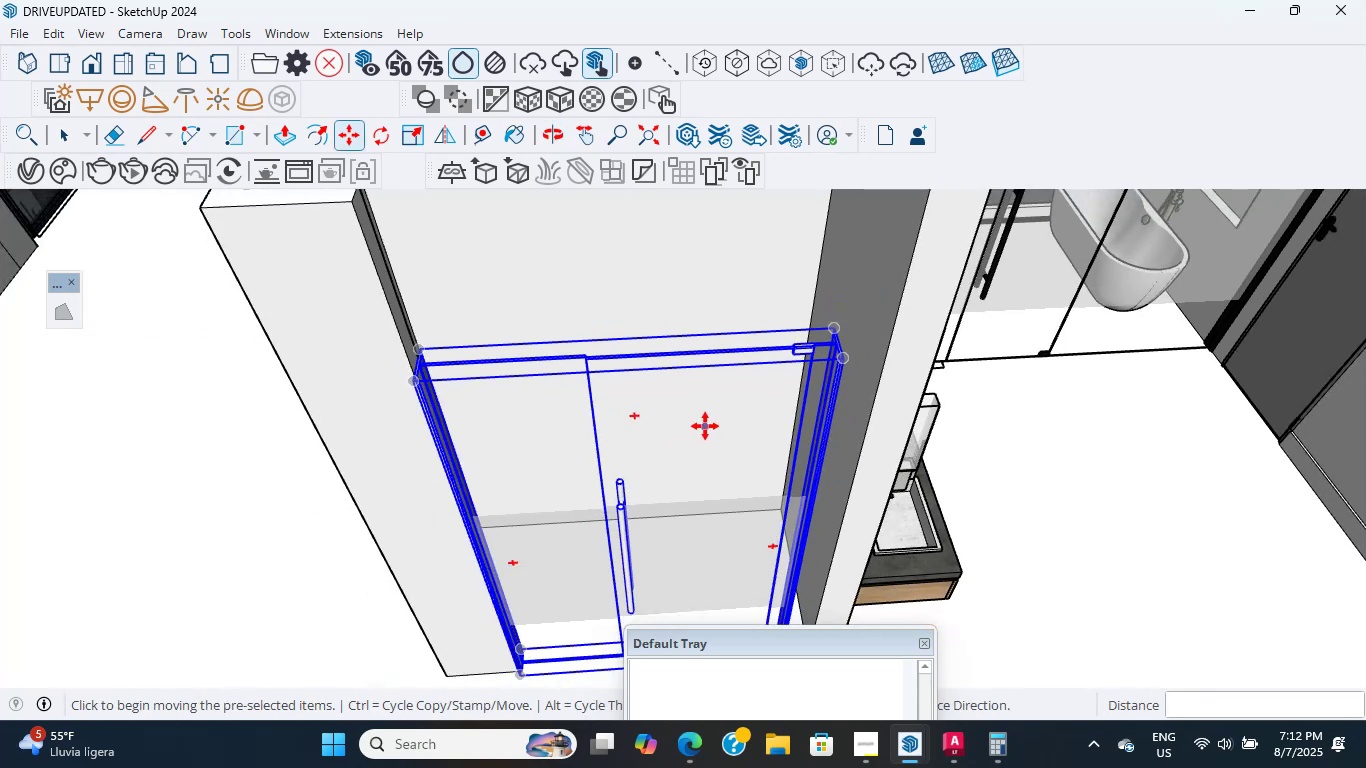 
hold_key(key=ShiftLeft, duration=1.93)
 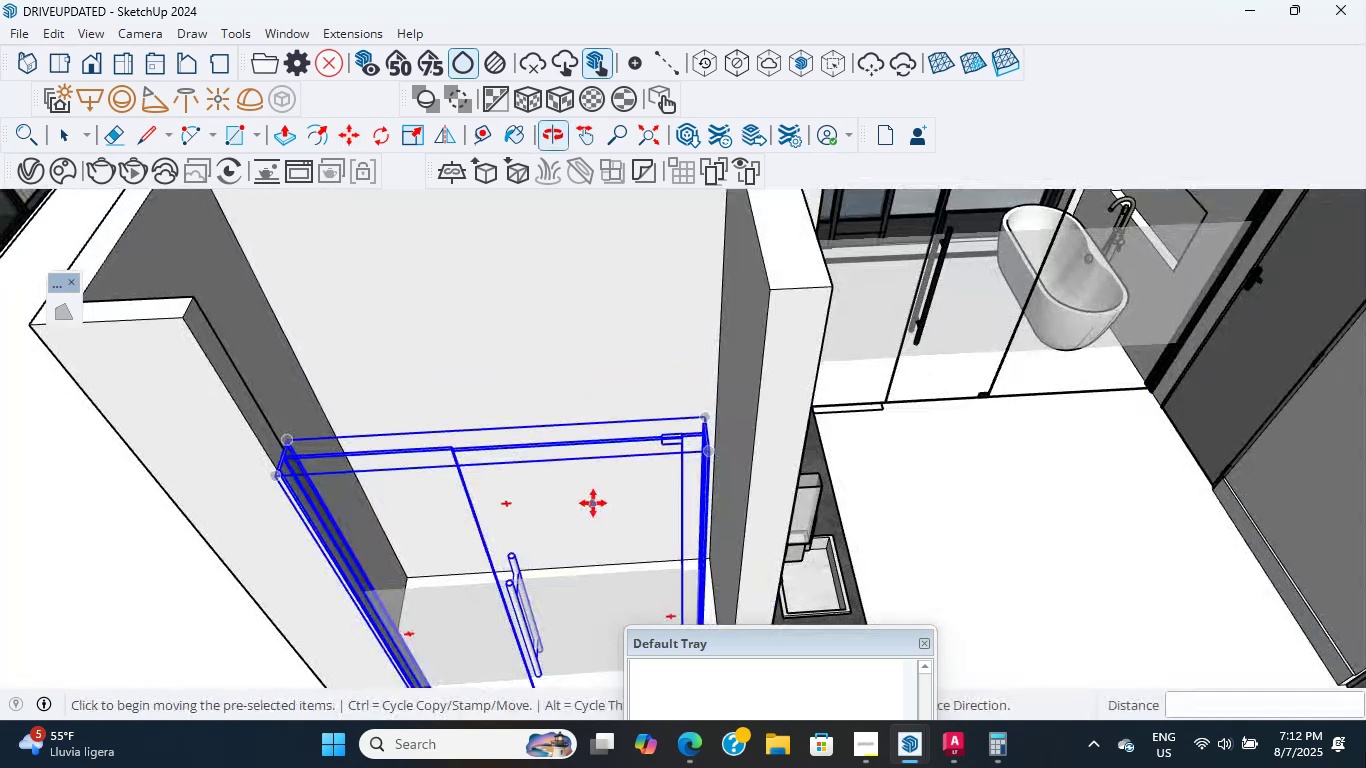 
scroll: coordinate [596, 497], scroll_direction: up, amount: 4.0
 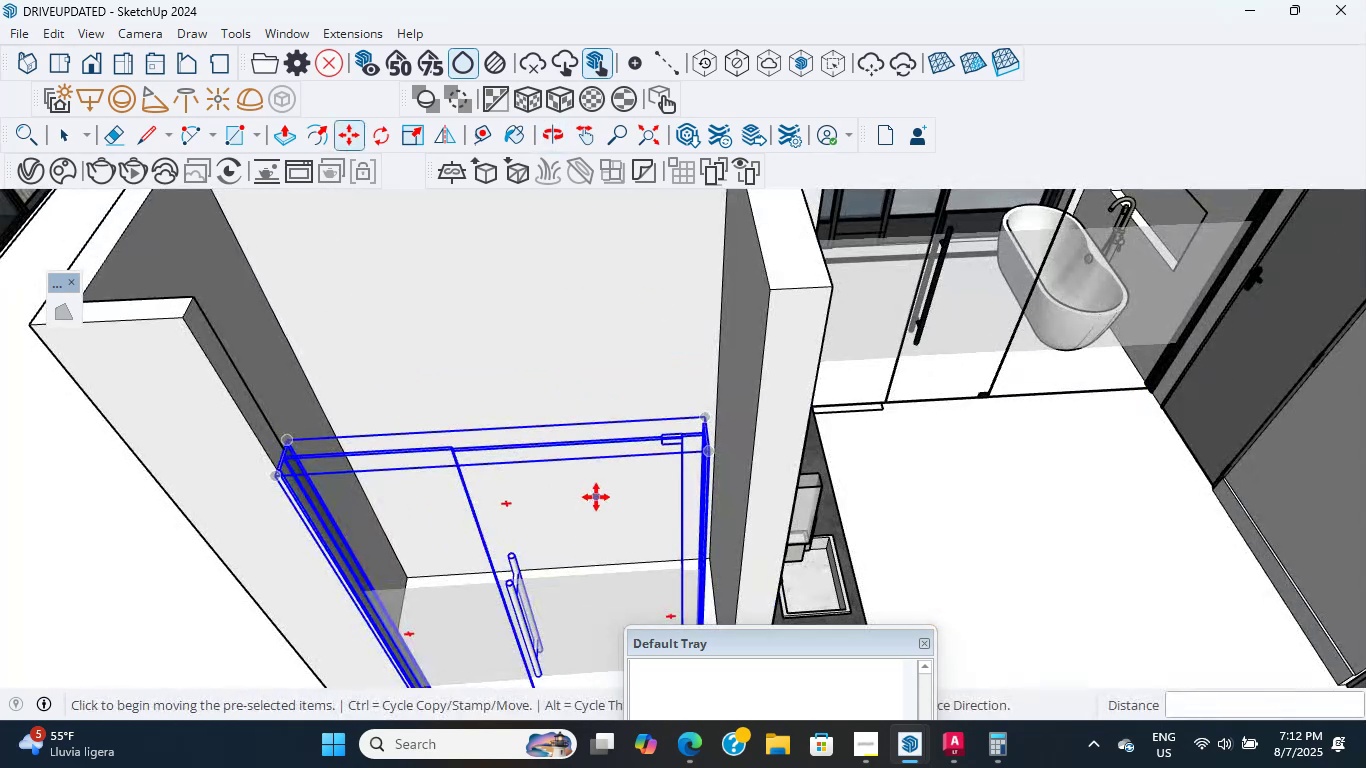 
hold_key(key=ShiftLeft, duration=0.58)
 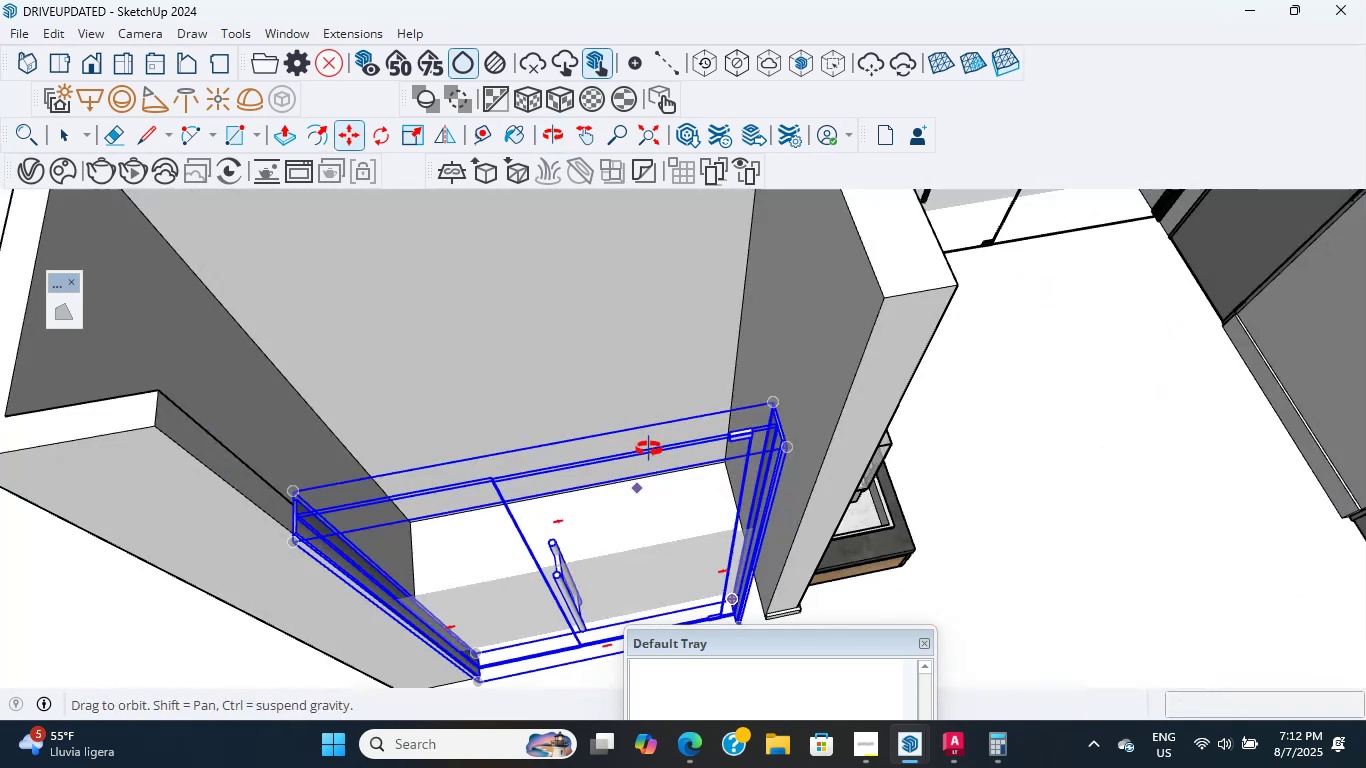 
hold_key(key=ShiftLeft, duration=0.54)
scroll: coordinate [660, 486], scroll_direction: up, amount: 5.0
 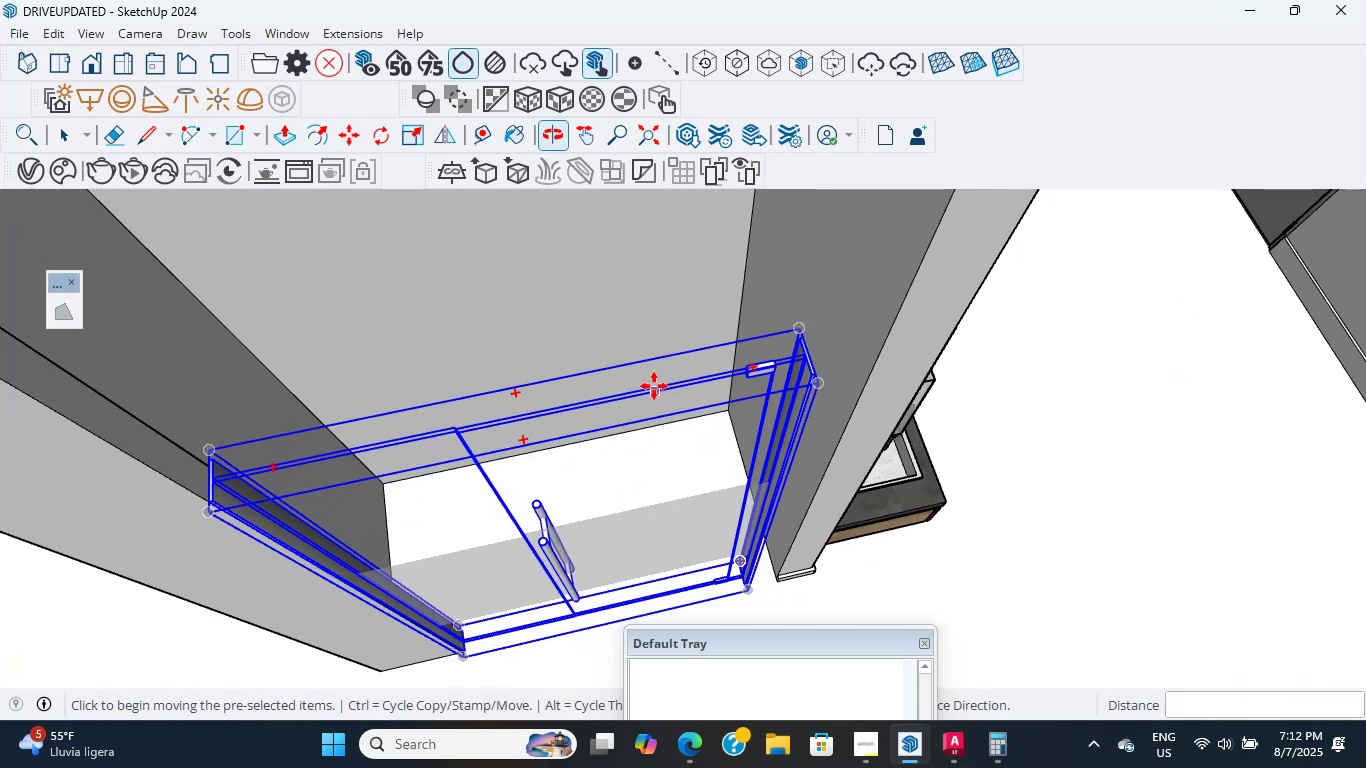 
hold_key(key=ShiftLeft, duration=0.42)
 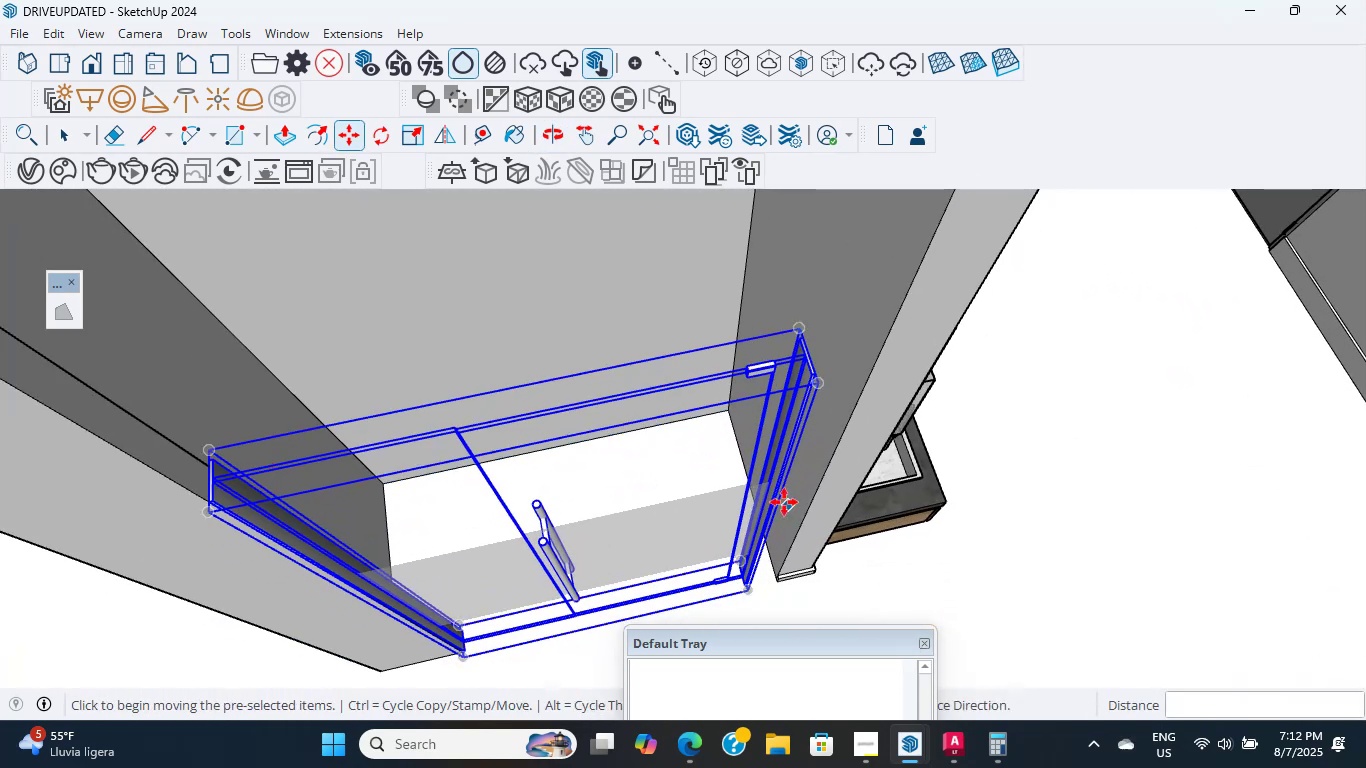 
scroll: coordinate [688, 442], scroll_direction: up, amount: 3.0
 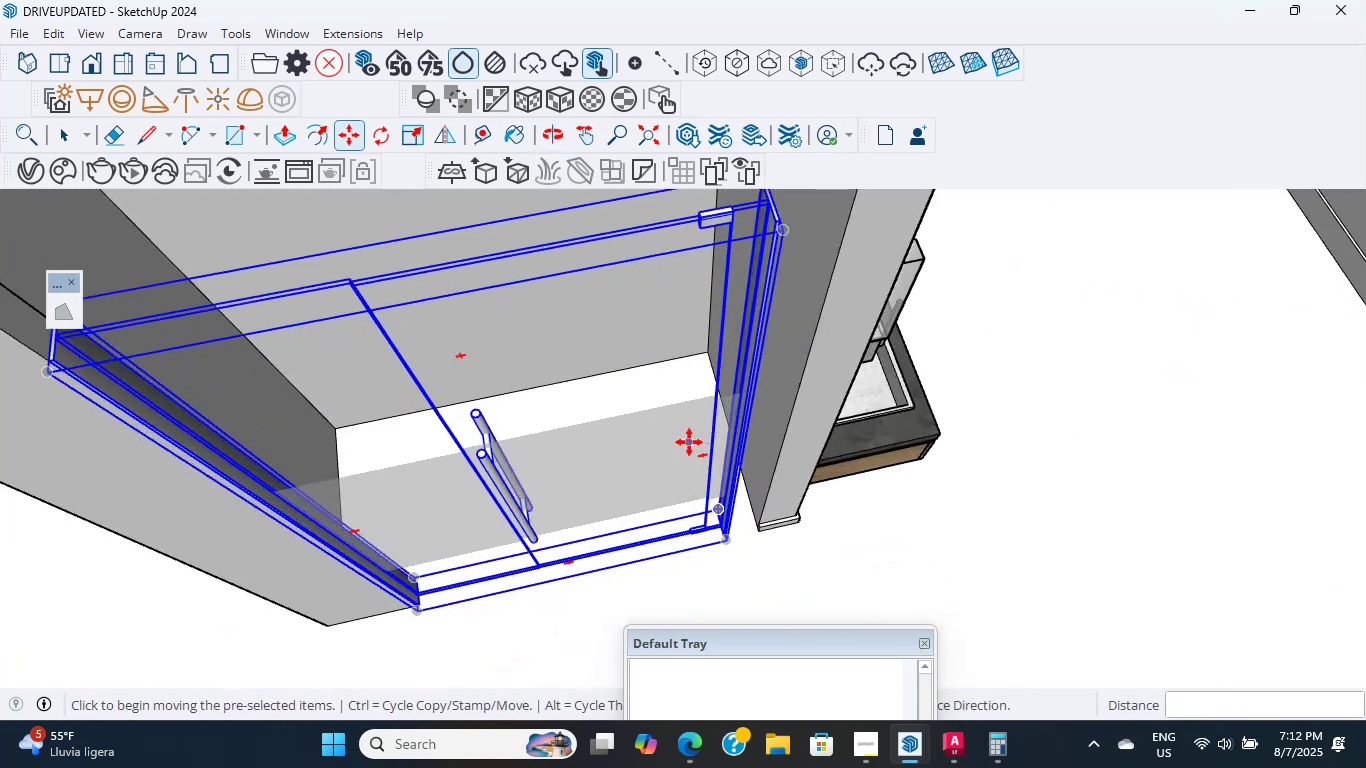 
hold_key(key=ShiftLeft, duration=0.32)
 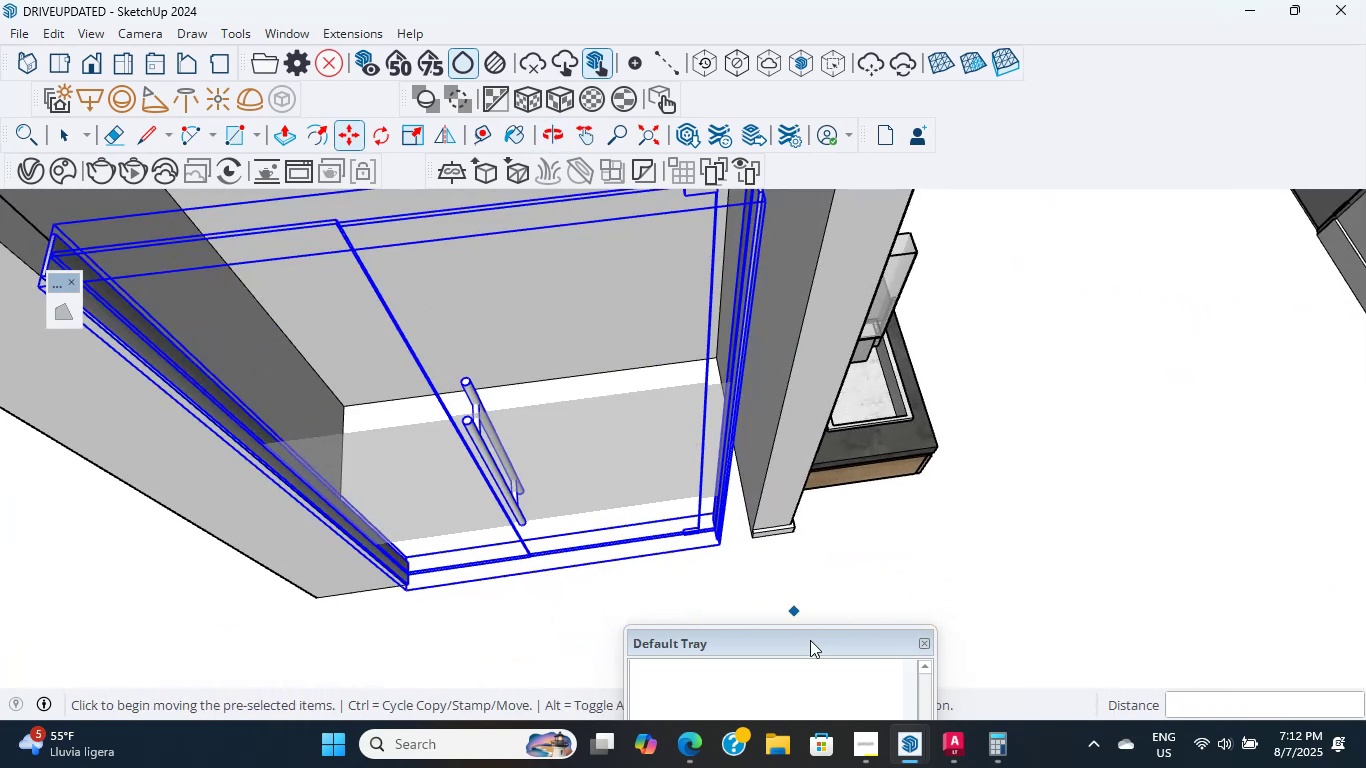 
left_click([940, 753])
 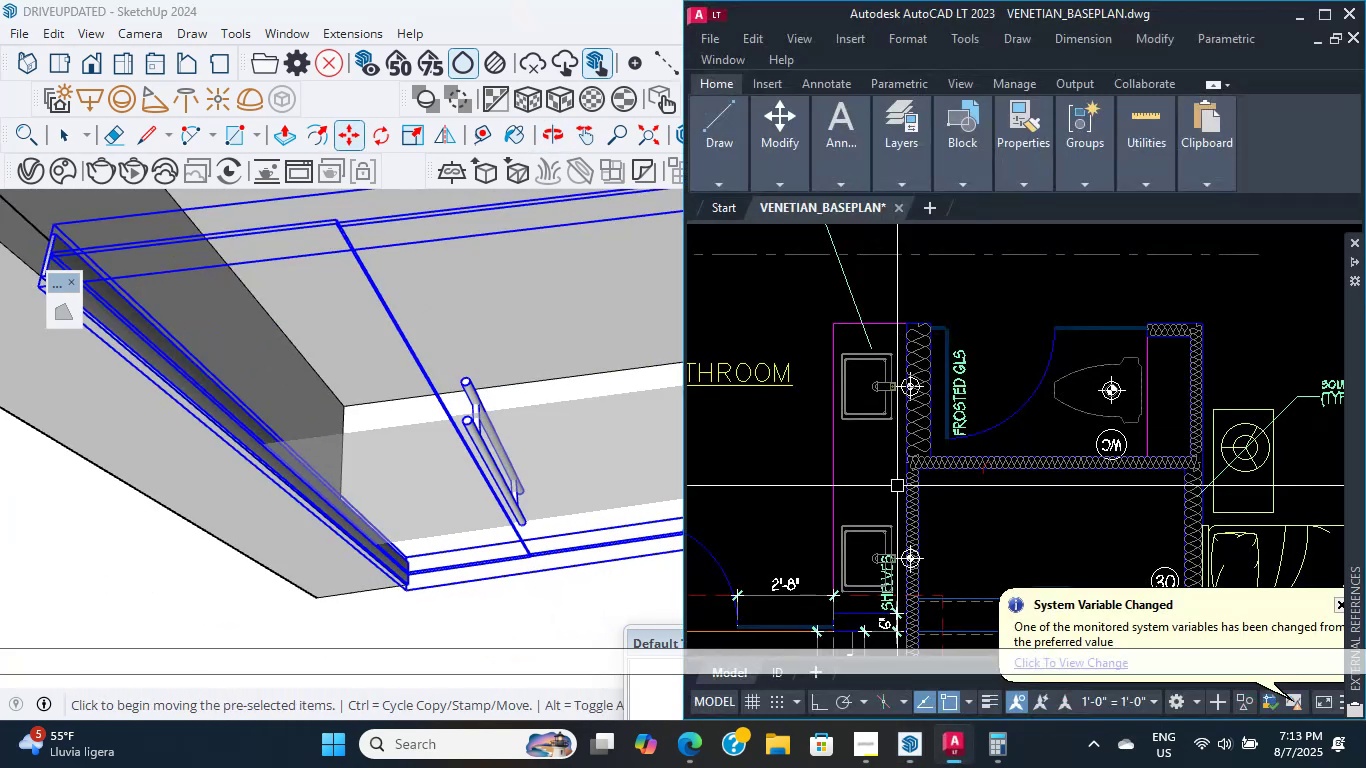 
scroll: coordinate [867, 404], scroll_direction: down, amount: 3.0
 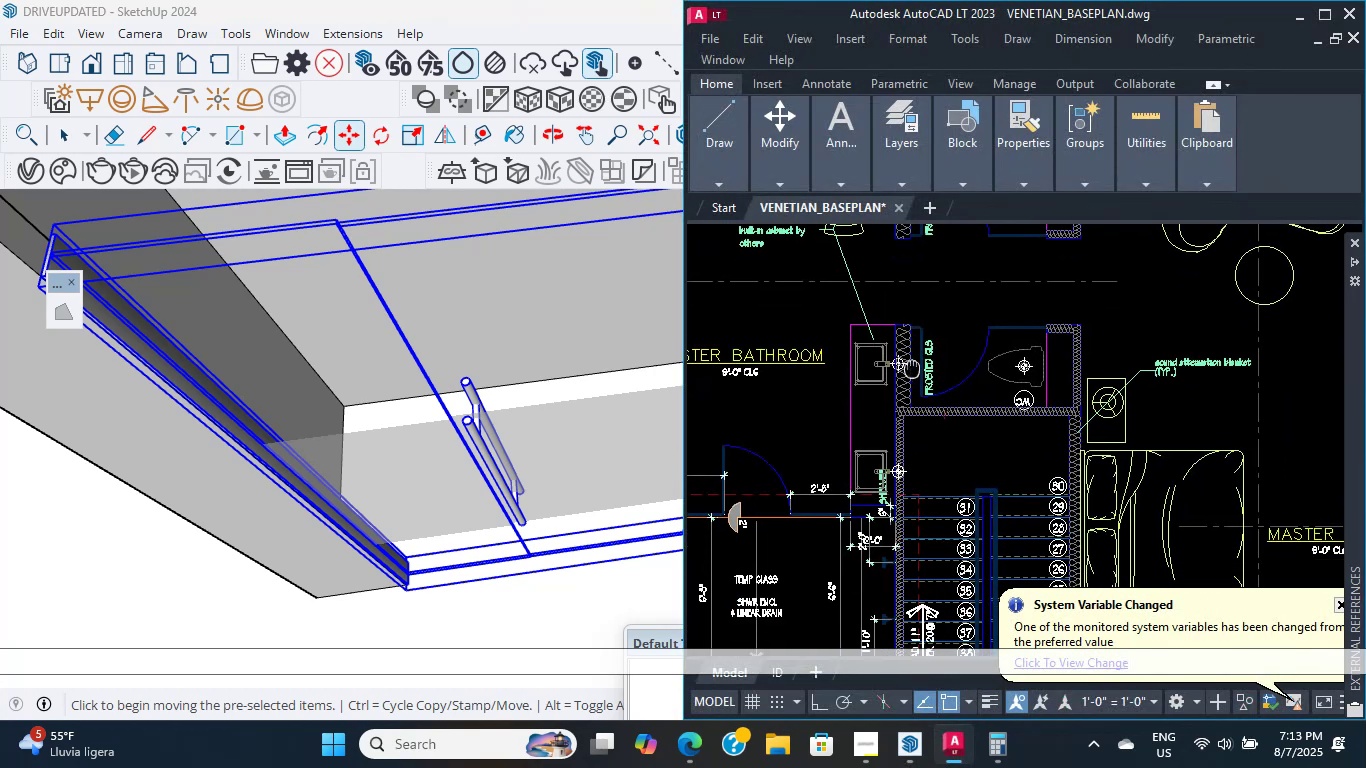 
scroll: coordinate [986, 281], scroll_direction: up, amount: 2.0
 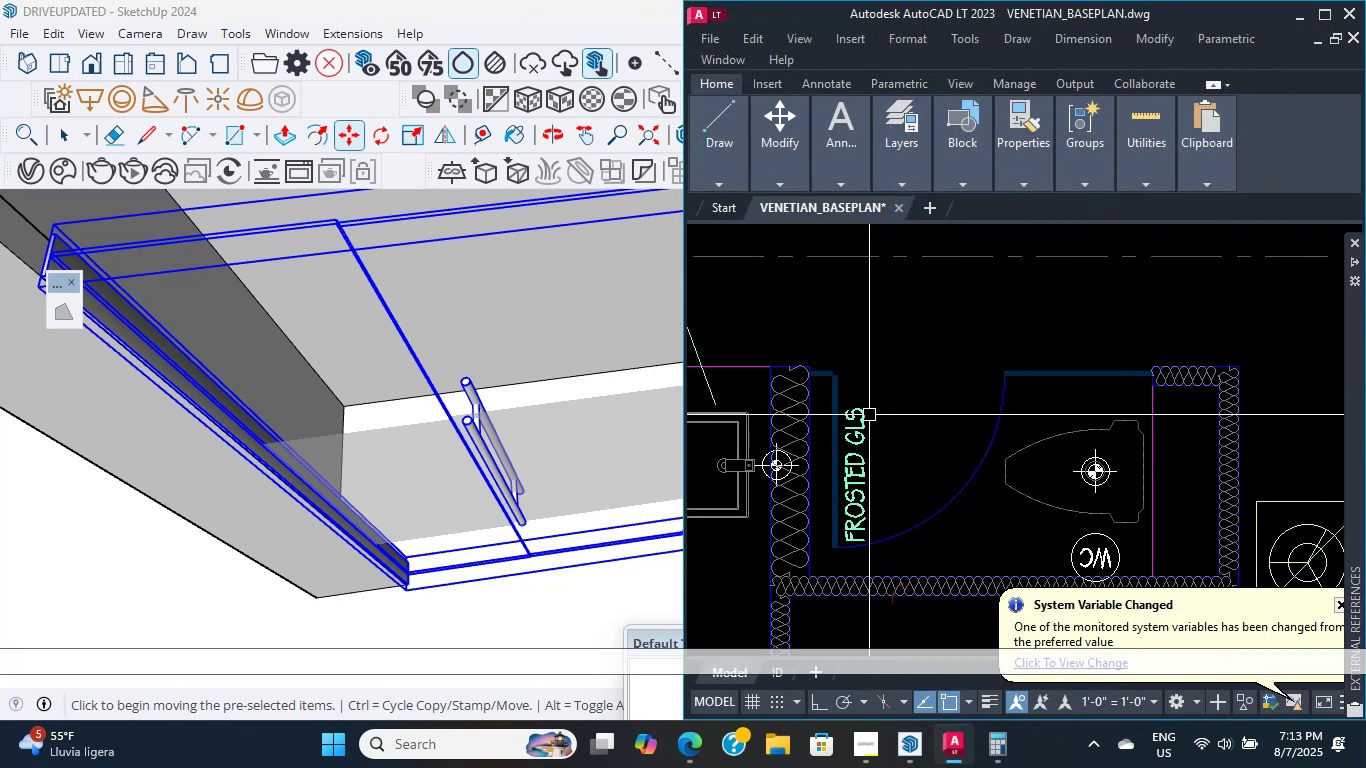 
type(dli )
 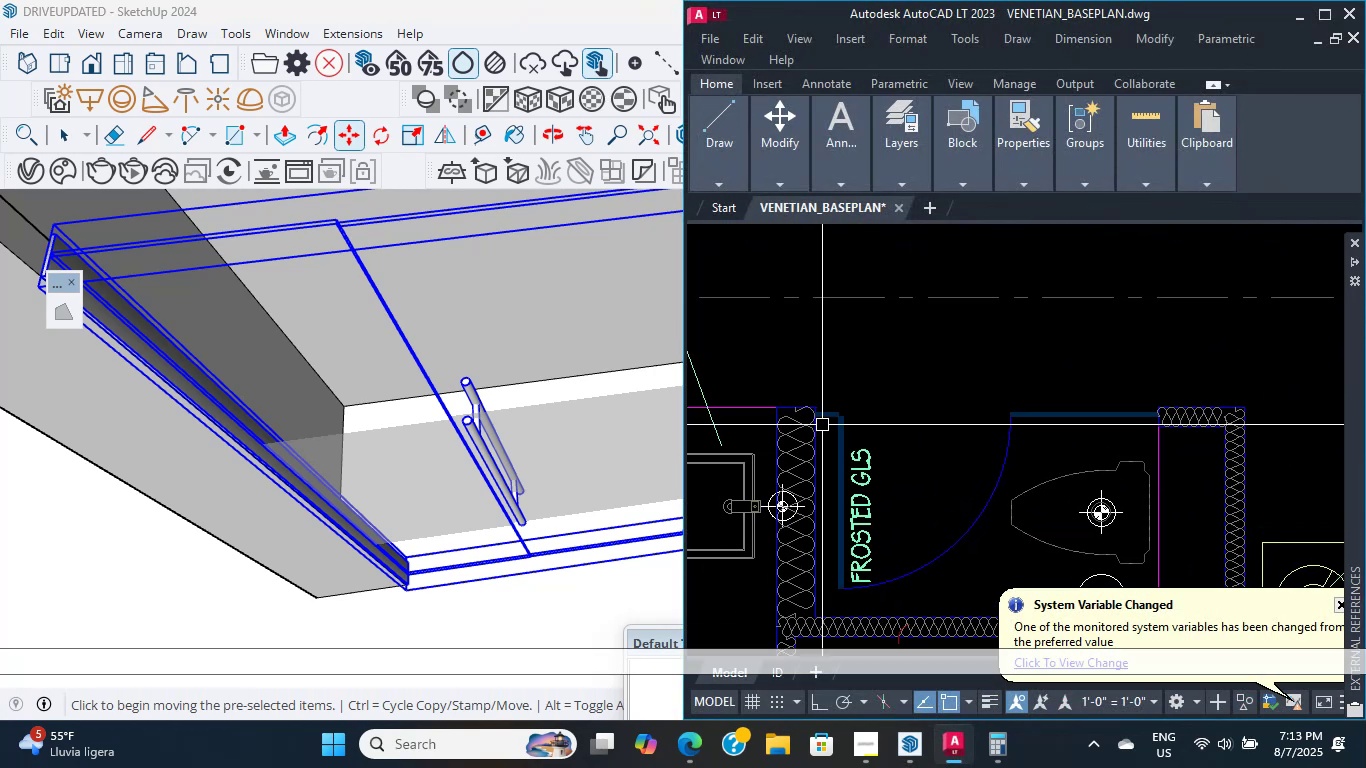 
scroll: coordinate [827, 408], scroll_direction: up, amount: 3.0
 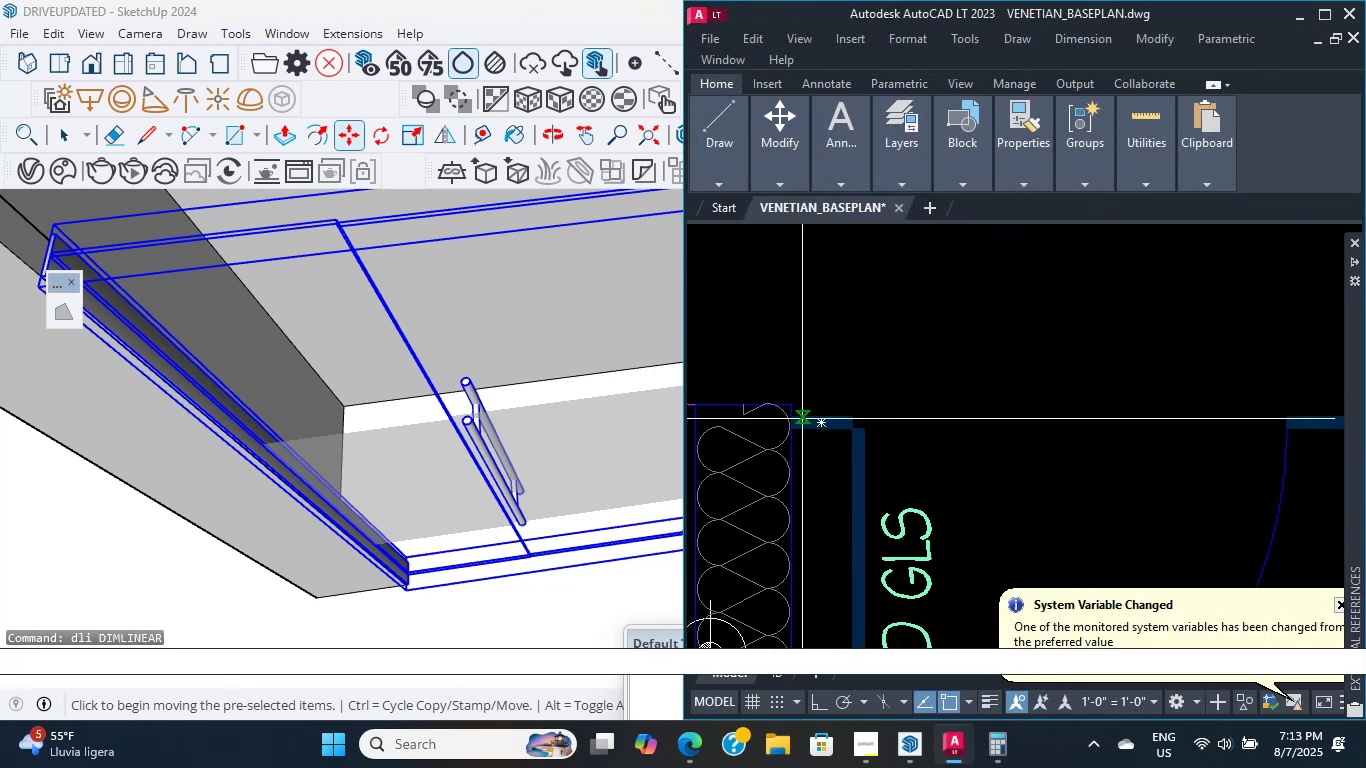 
left_click([800, 422])
 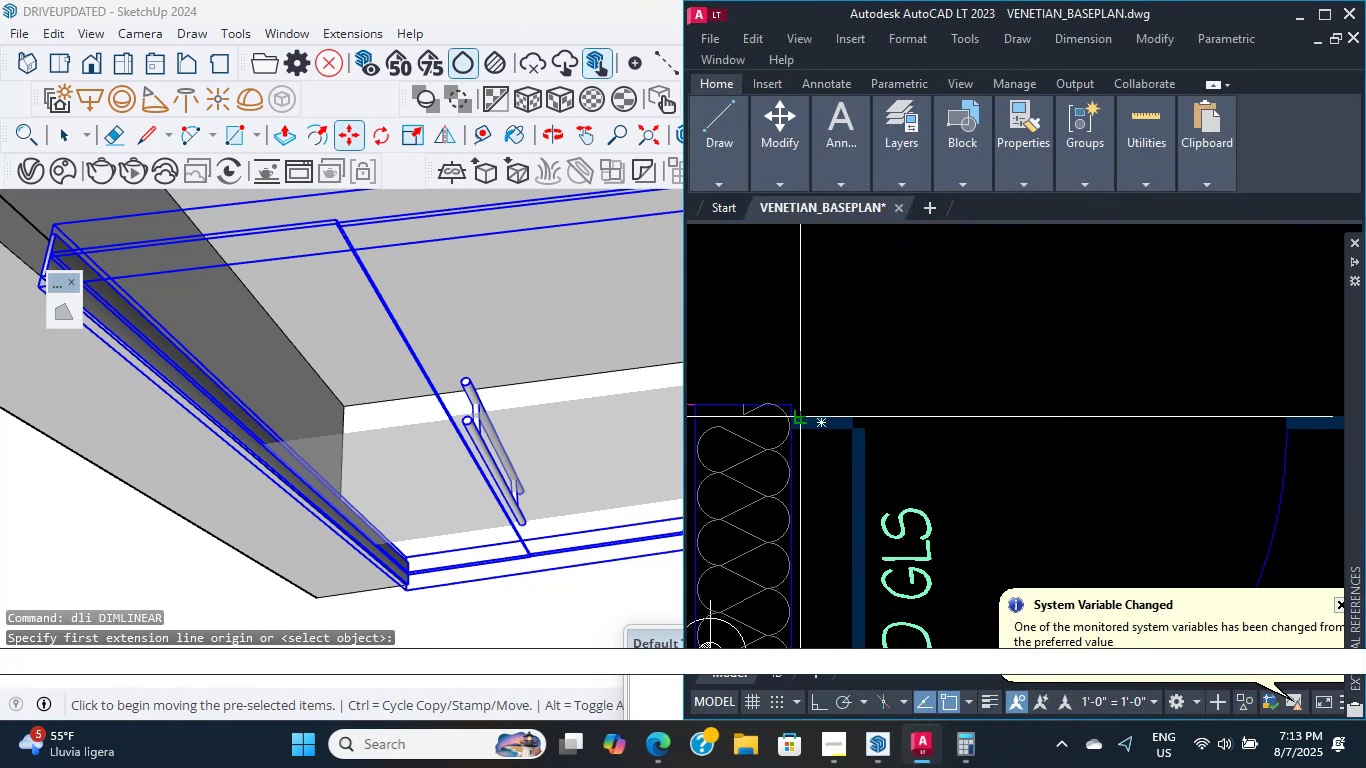 
key(Escape)
 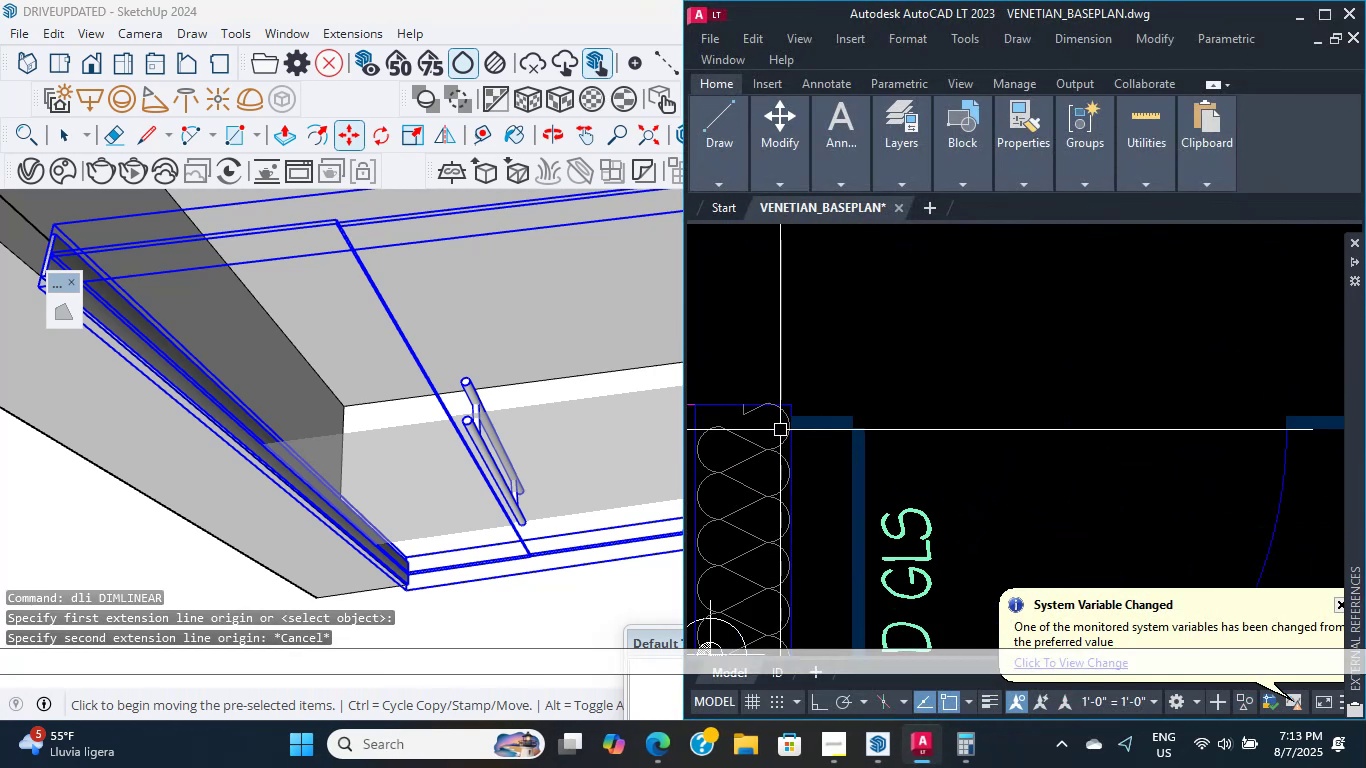 
key(Space)
 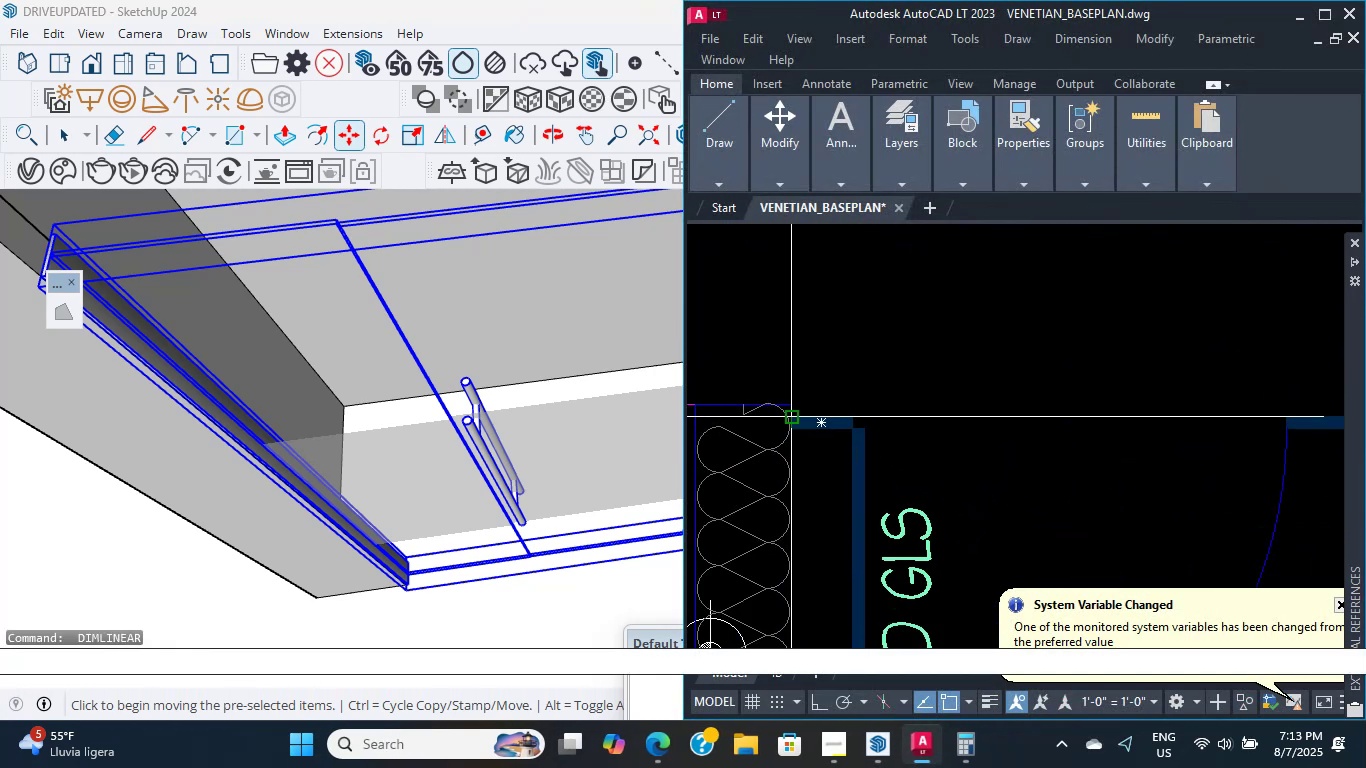 
left_click([794, 416])
 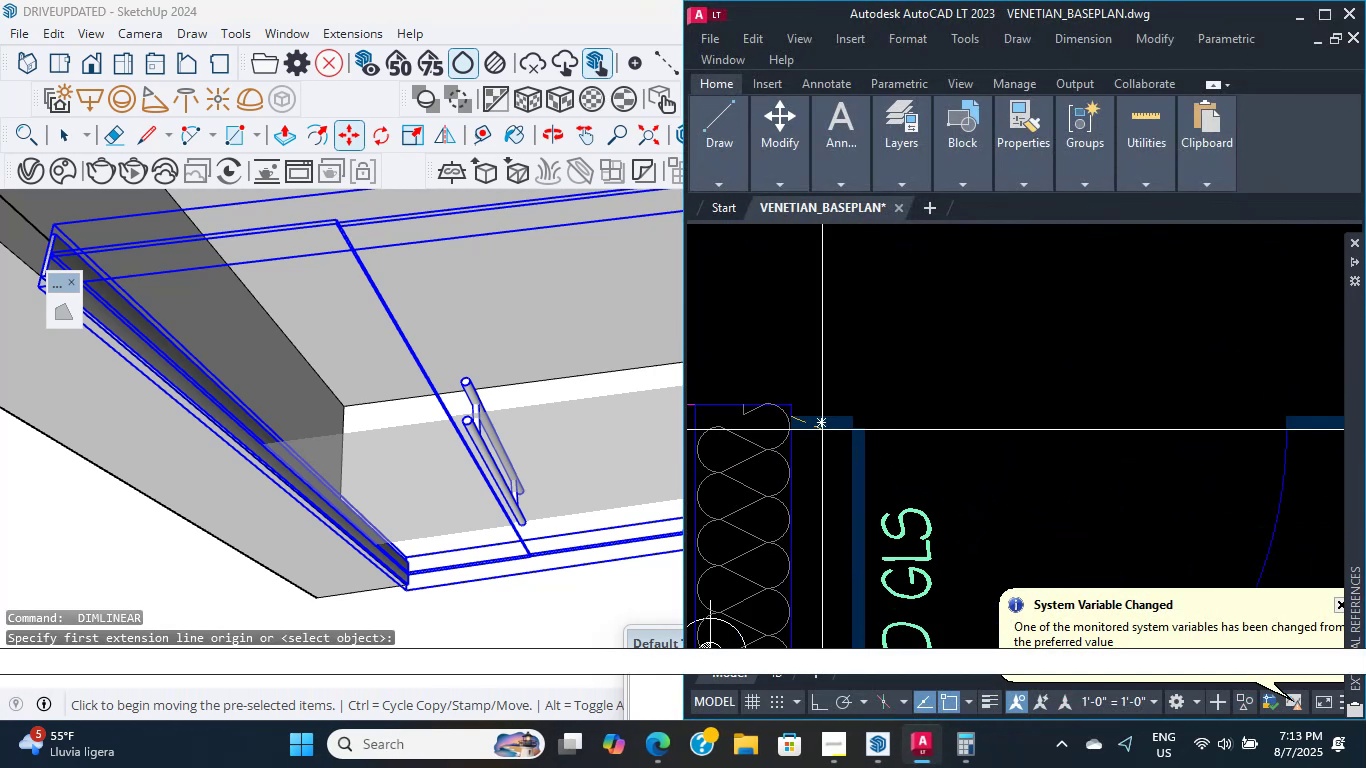 
scroll: coordinate [1019, 432], scroll_direction: down, amount: 1.0
 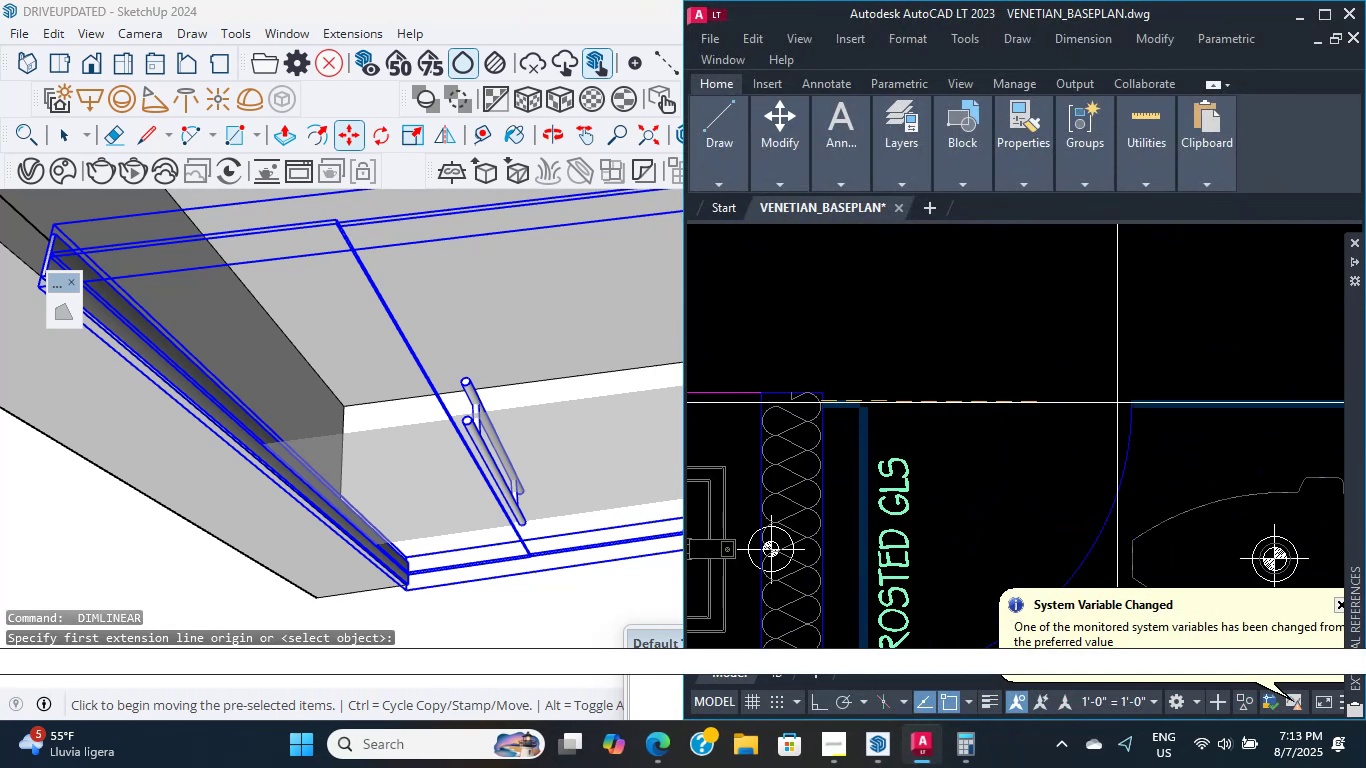 
left_click([1132, 399])
 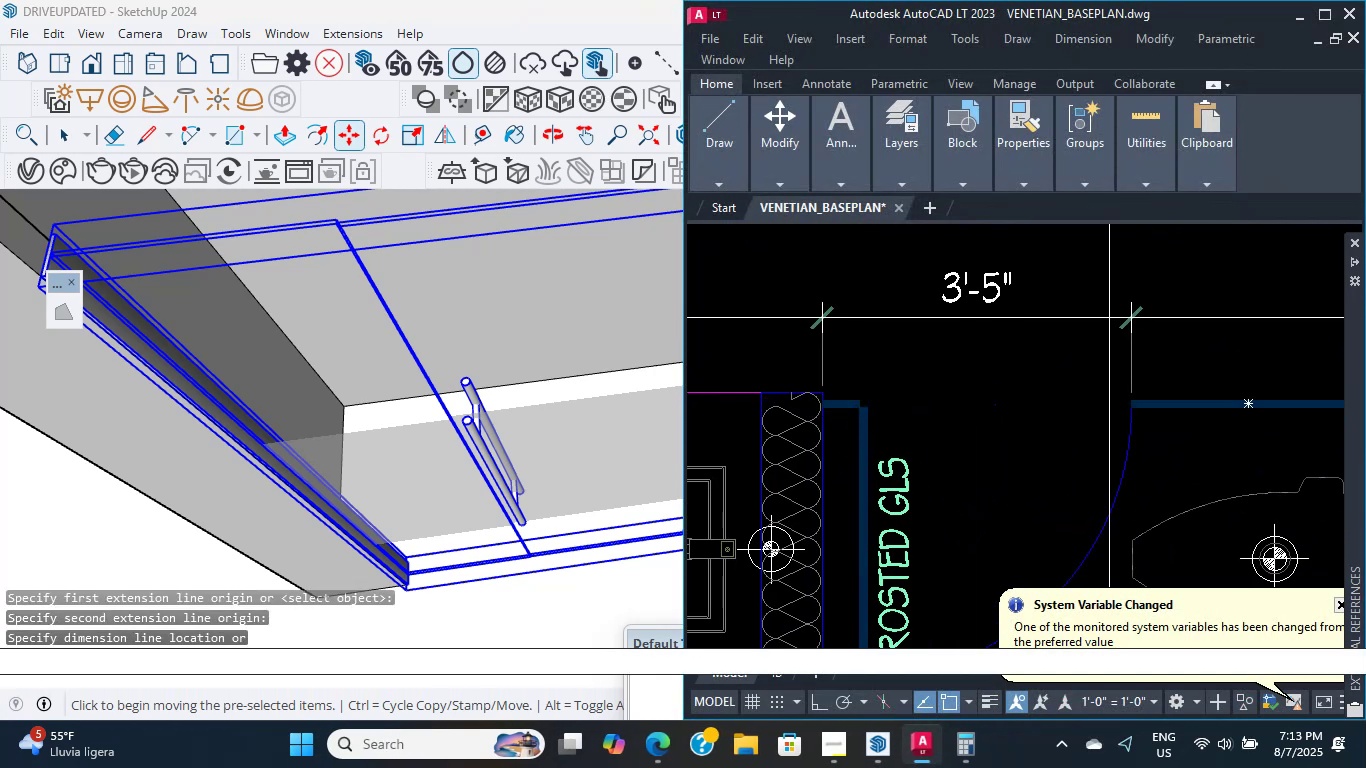 
scroll: coordinate [607, 300], scroll_direction: up, amount: 3.0
 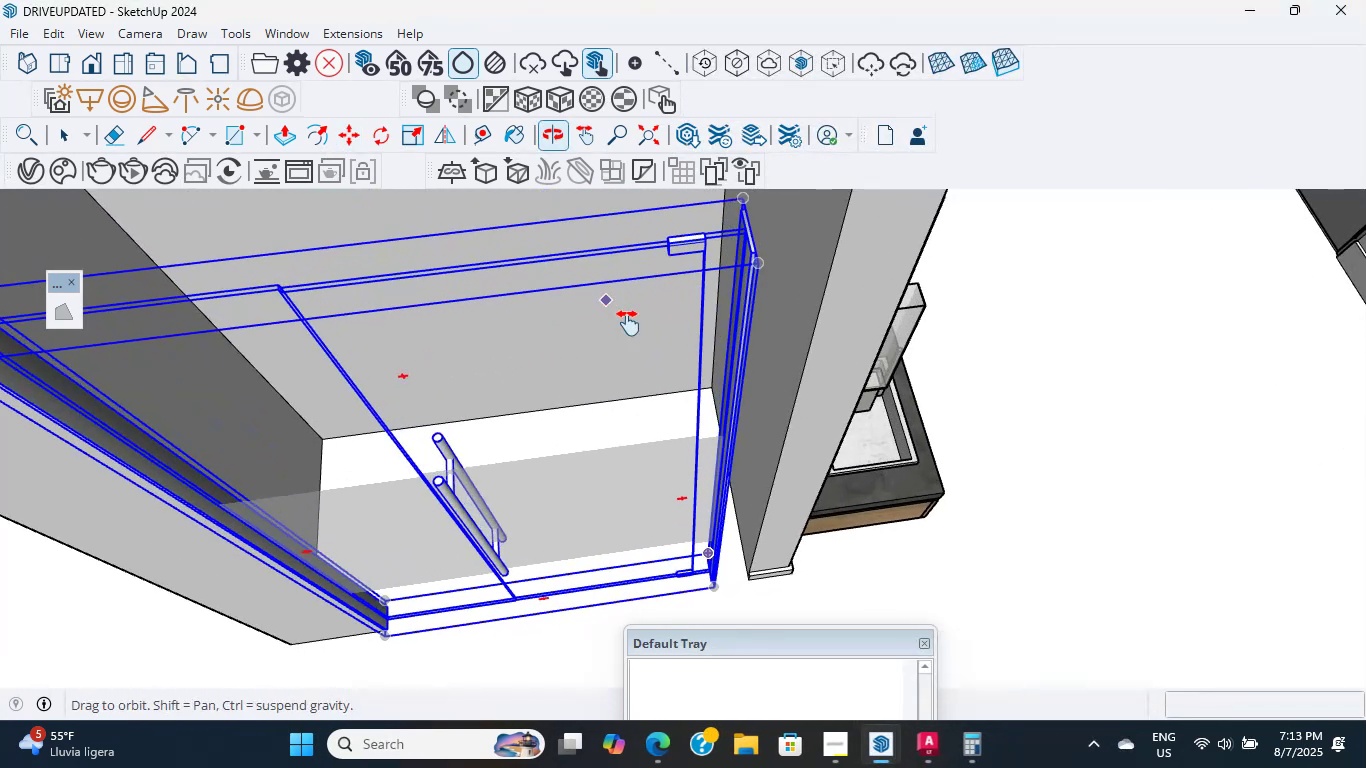 
hold_key(key=ShiftLeft, duration=1.21)
 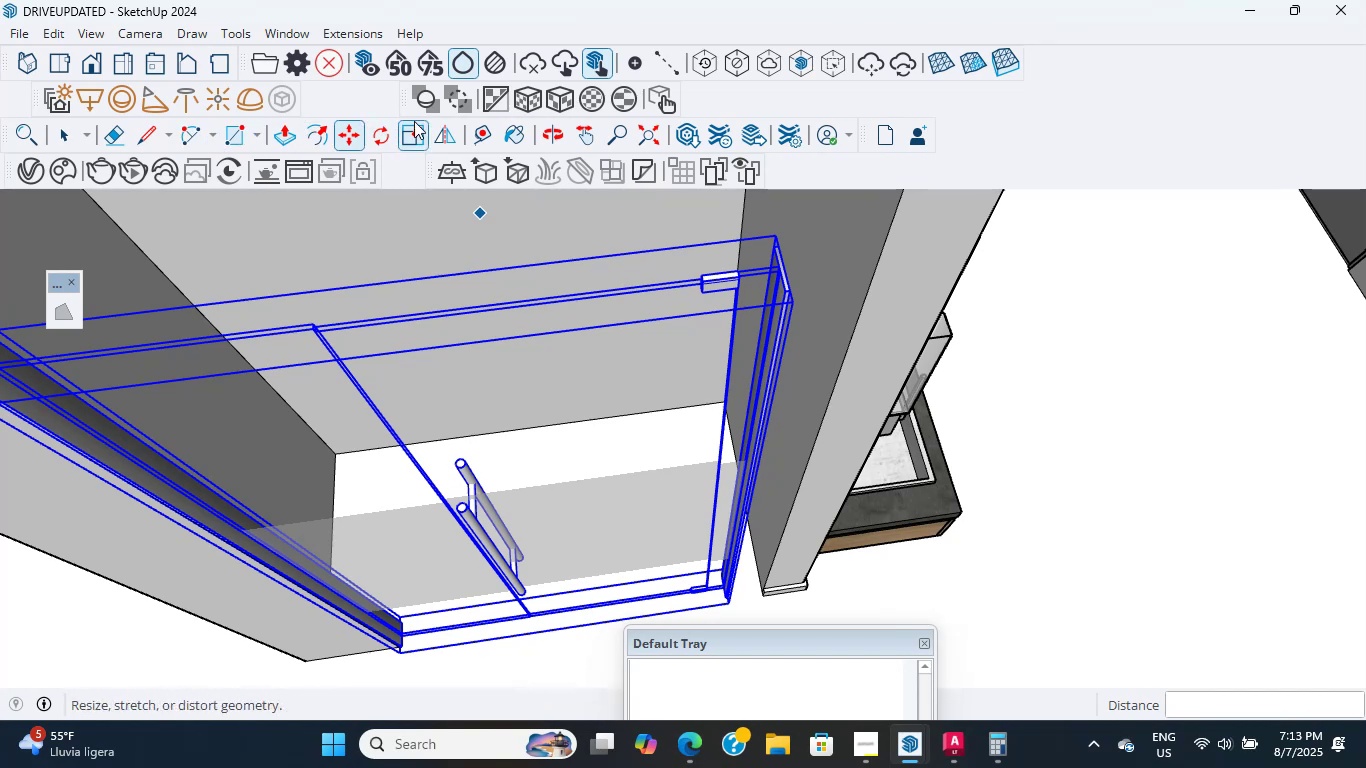 
left_click([473, 136])
 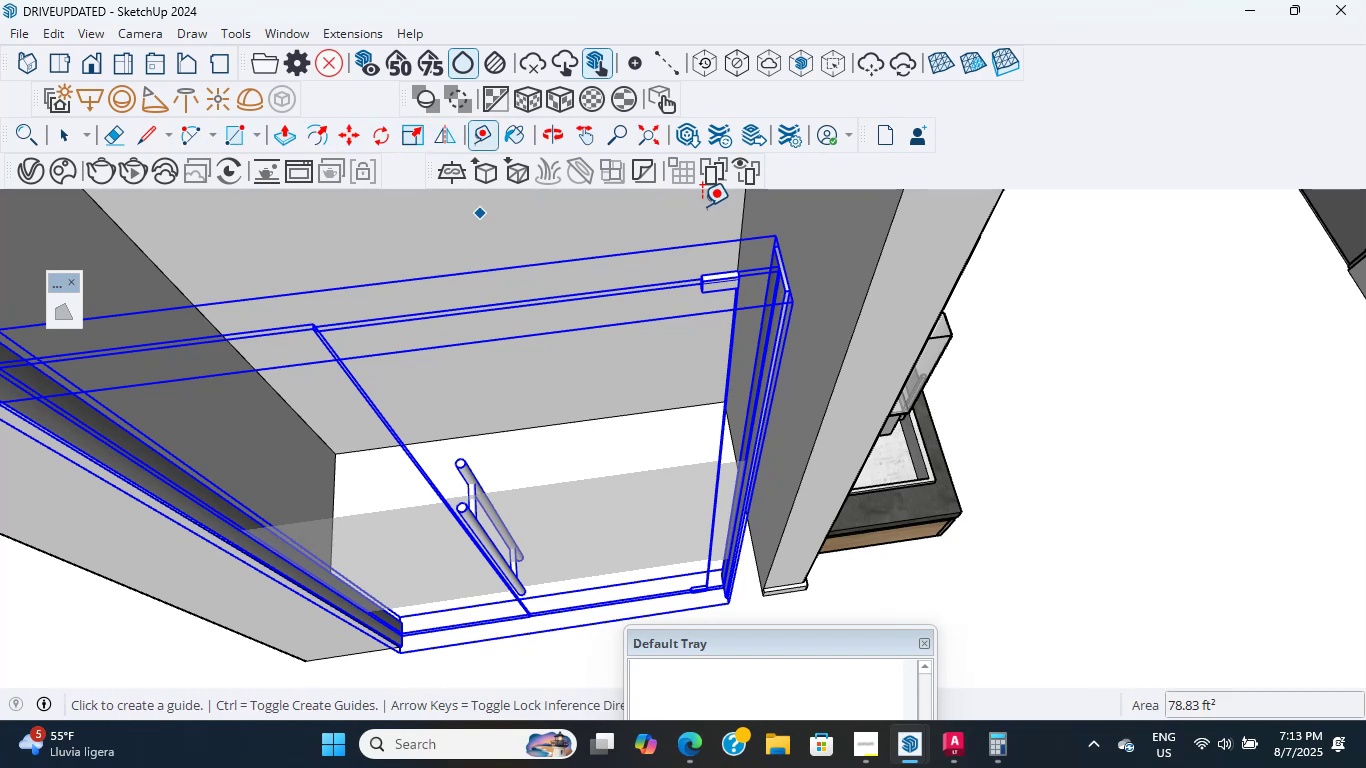 
scroll: coordinate [752, 234], scroll_direction: up, amount: 10.0
 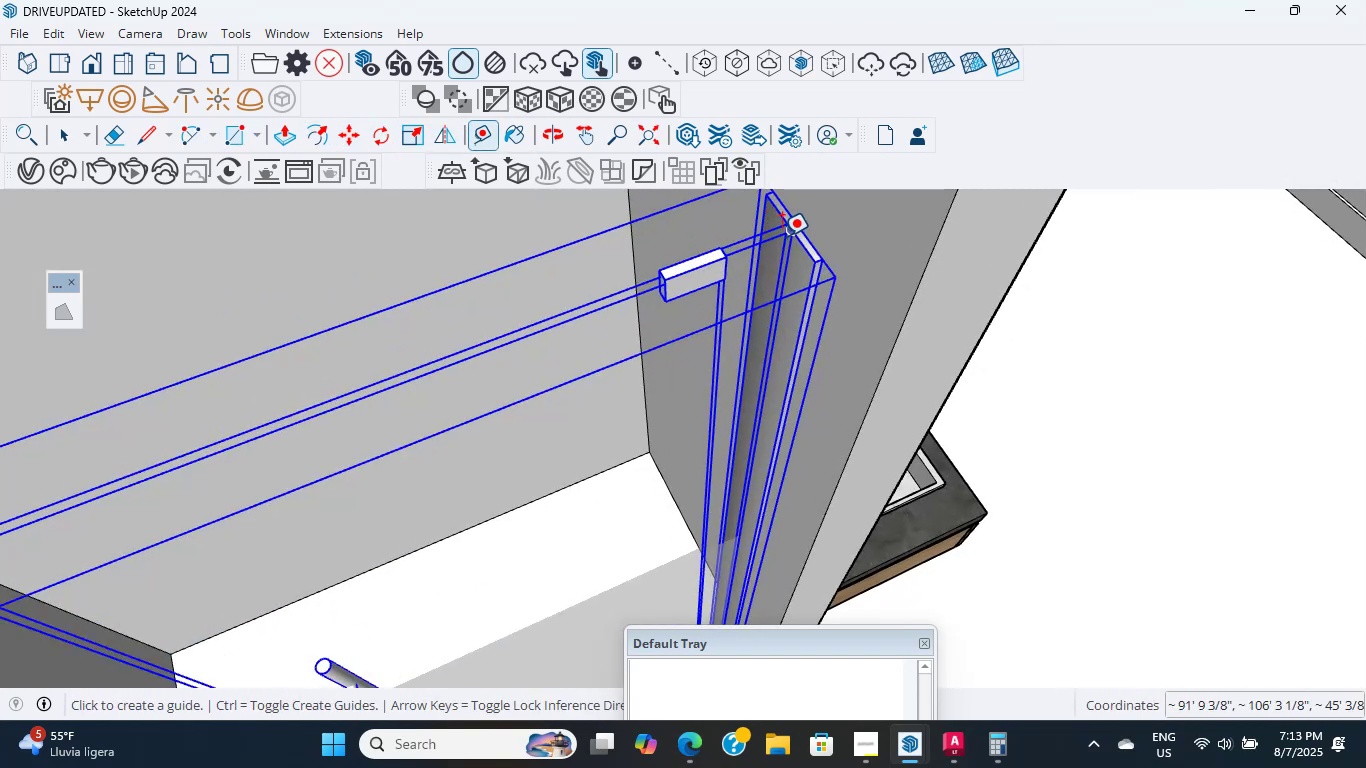 
left_click([784, 234])
 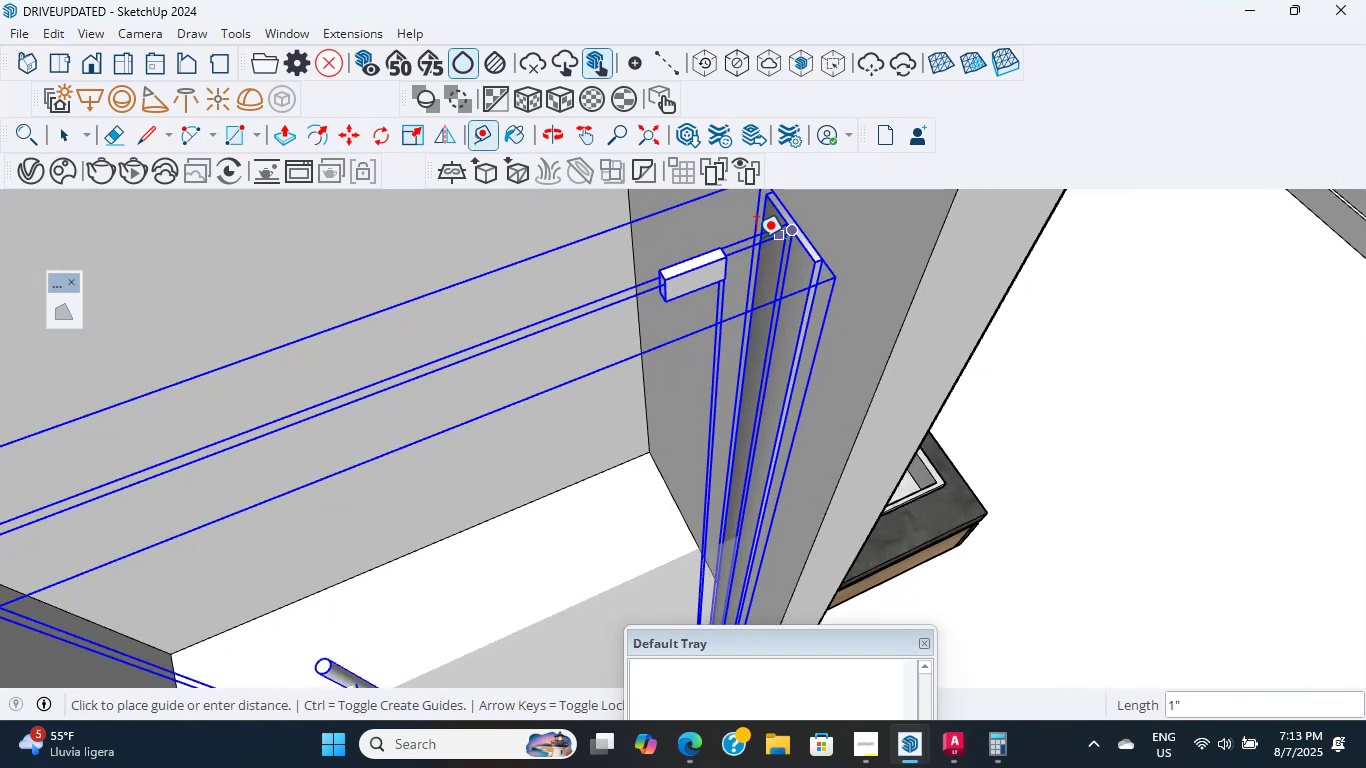 
scroll: coordinate [584, 333], scroll_direction: down, amount: 4.0
 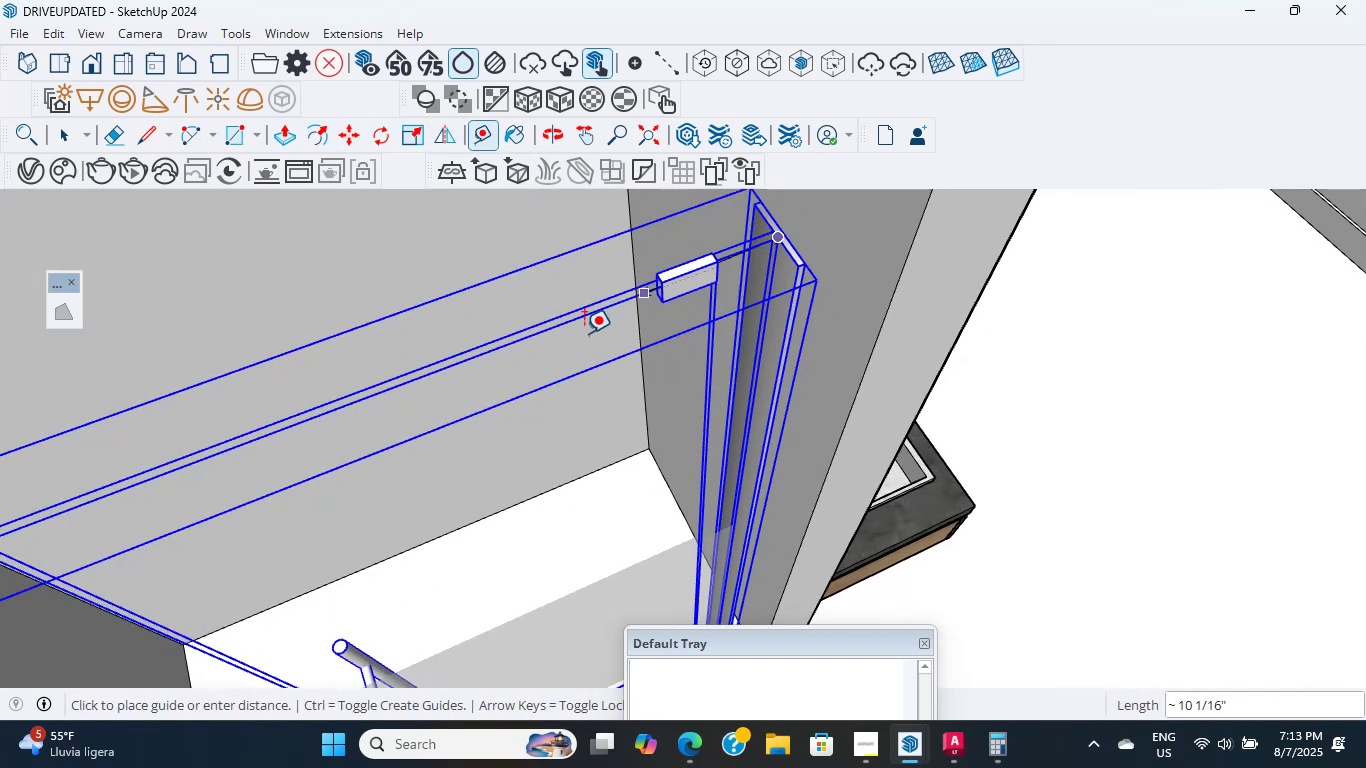 
hold_key(key=ControlLeft, duration=0.35)
 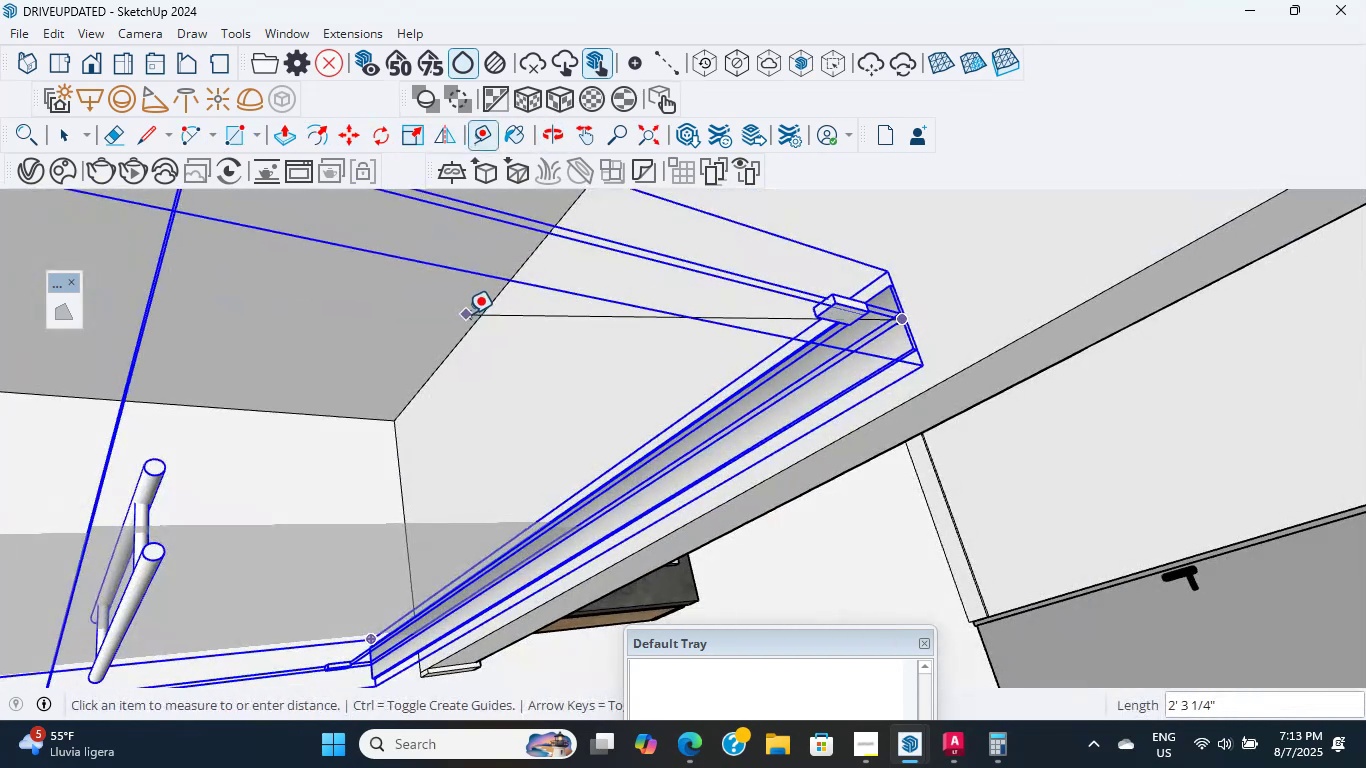 
scroll: coordinate [212, 379], scroll_direction: down, amount: 3.0
 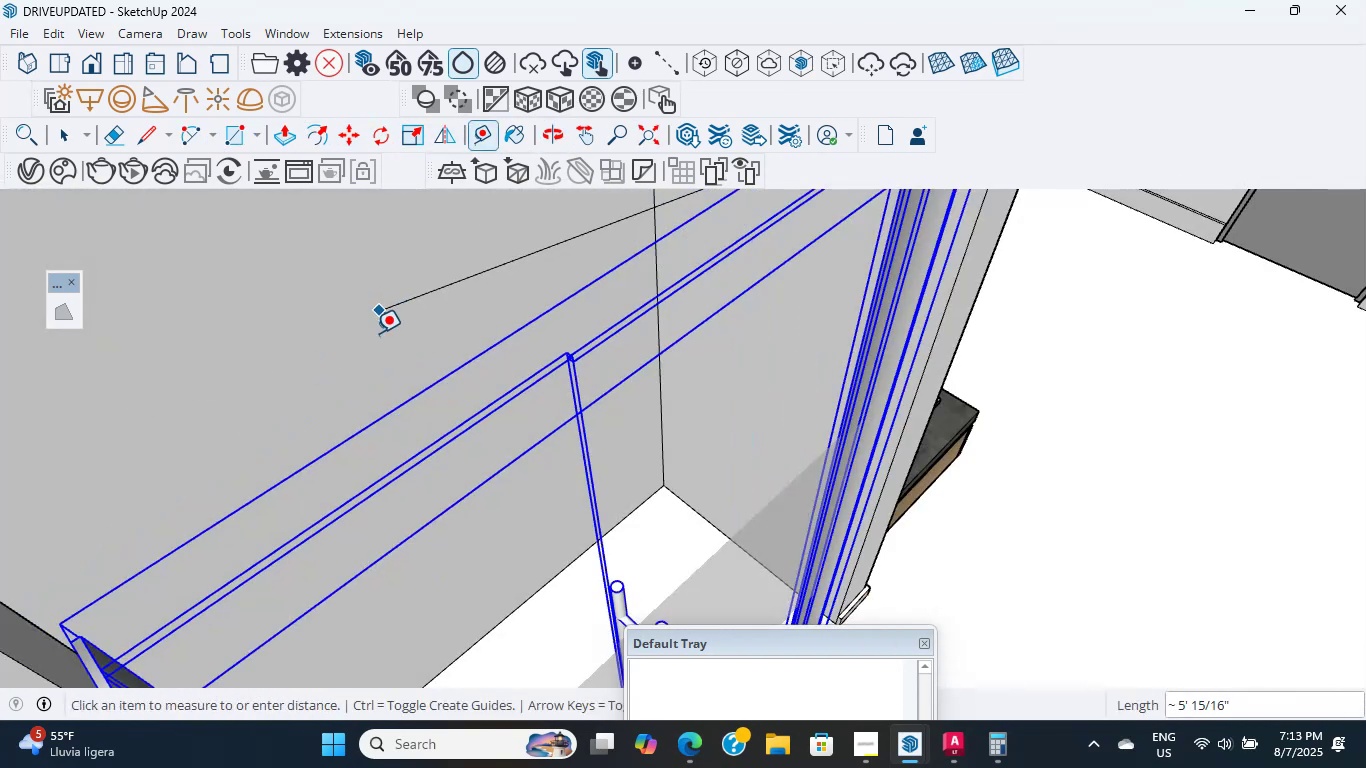 
hold_key(key=ShiftLeft, duration=0.38)
 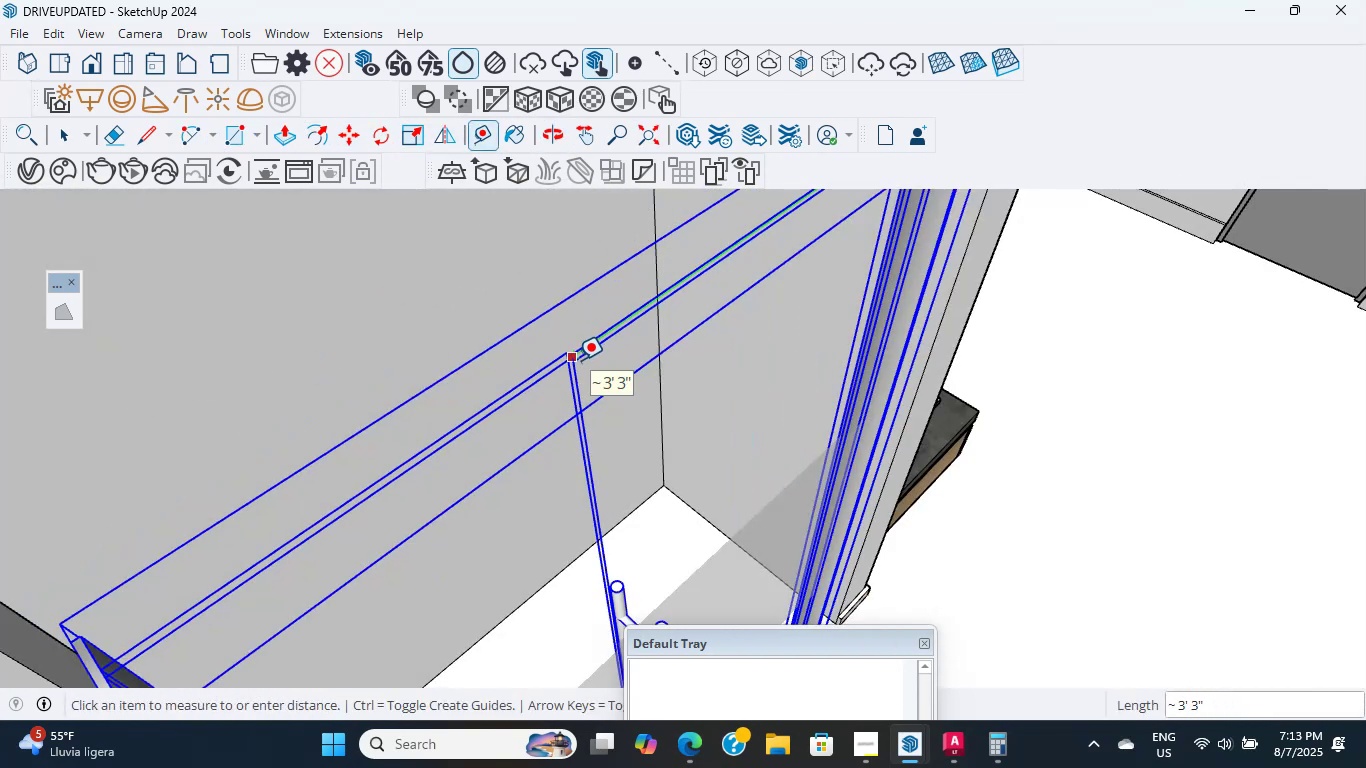 
hold_key(key=ShiftLeft, duration=0.92)
scroll: coordinate [575, 362], scroll_direction: down, amount: 5.0
 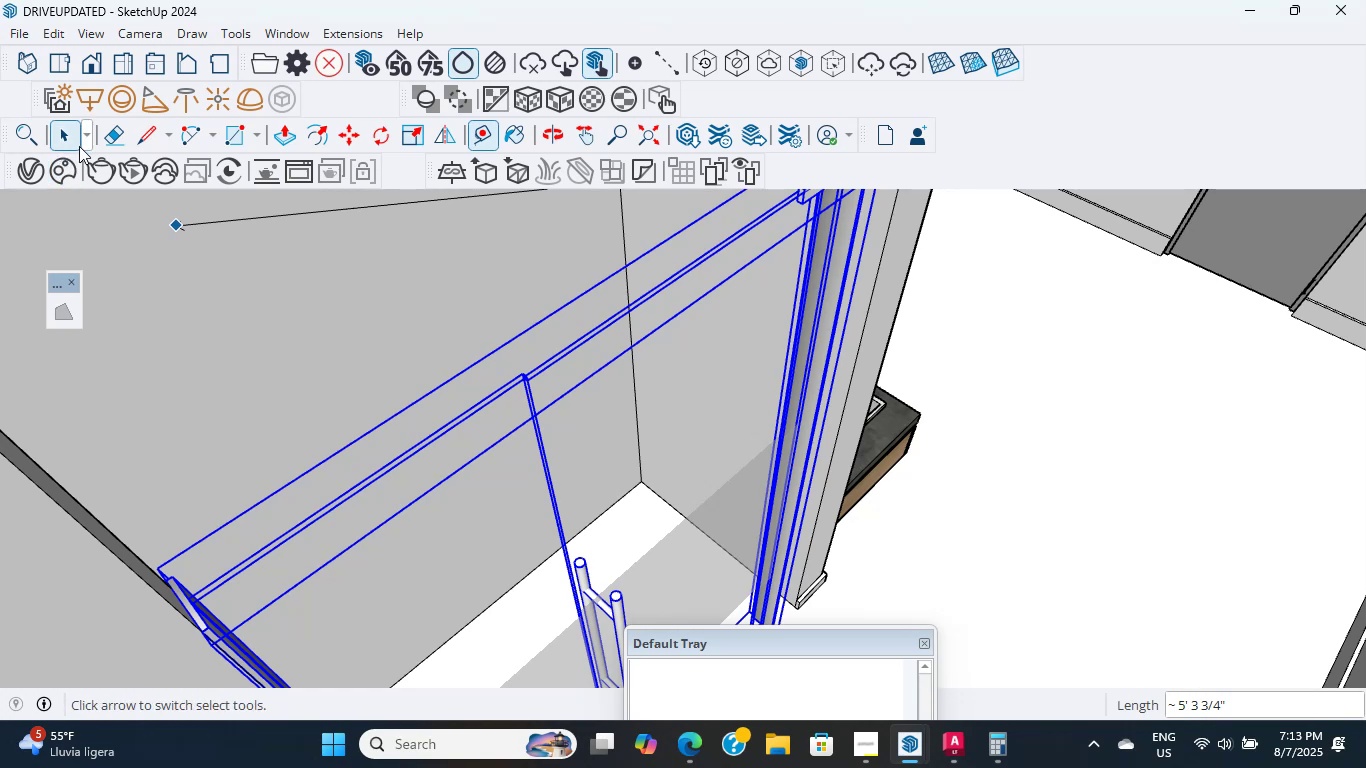 
double_click([639, 394])
 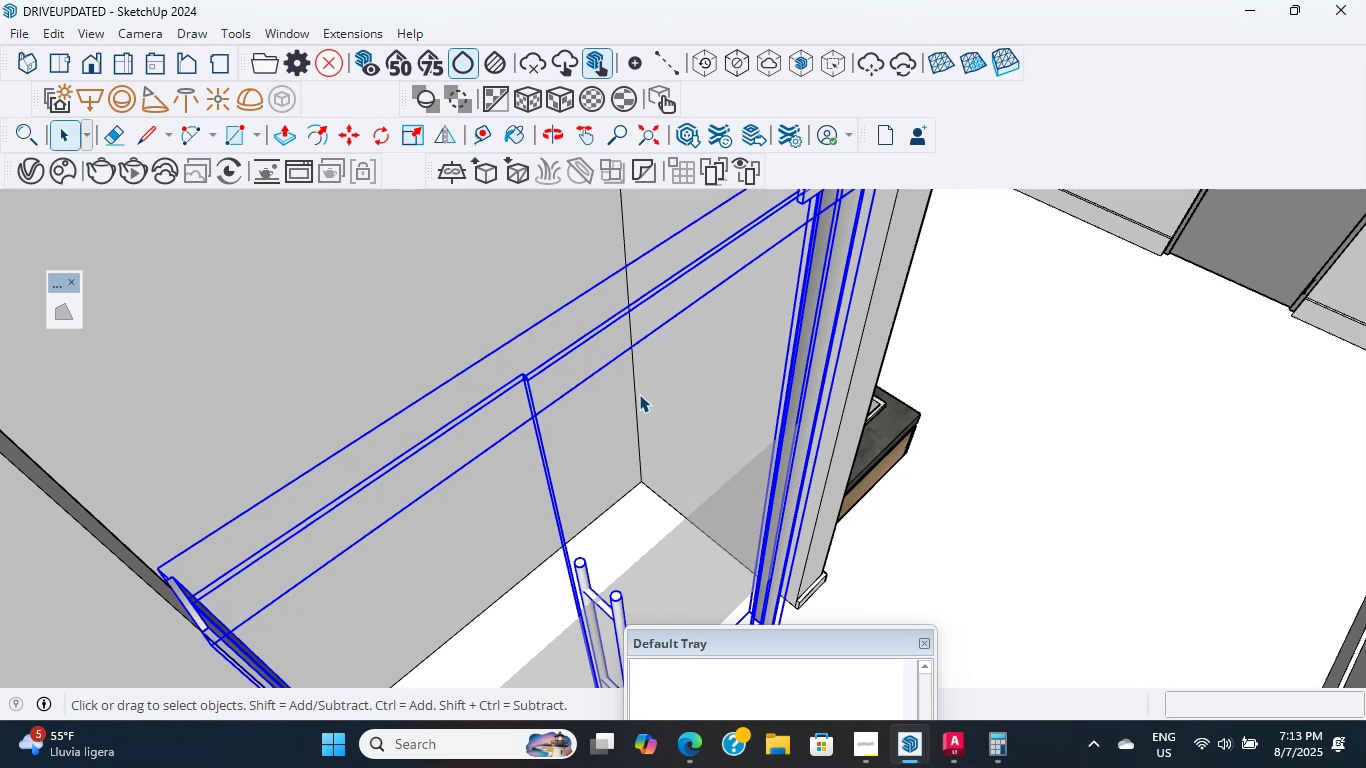 
triple_click([639, 394])
 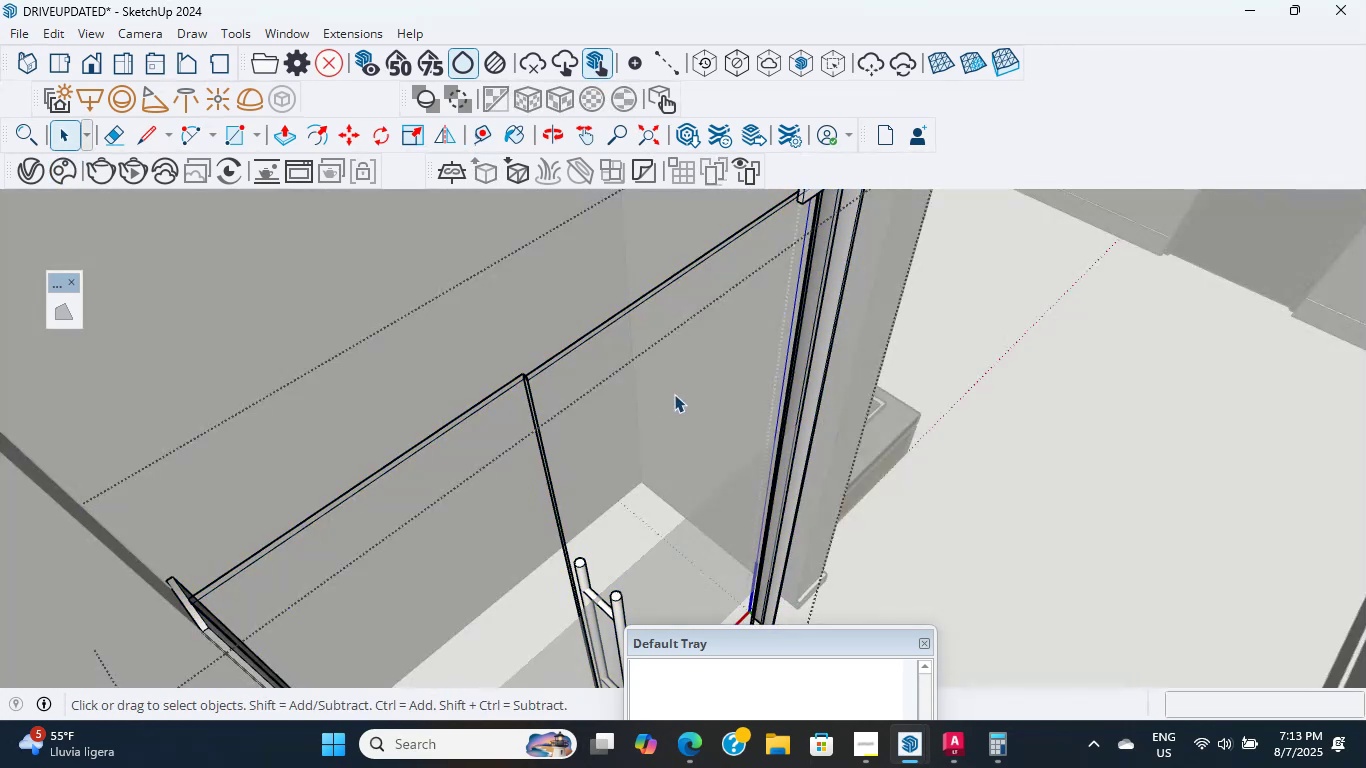 
triple_click([674, 394])
 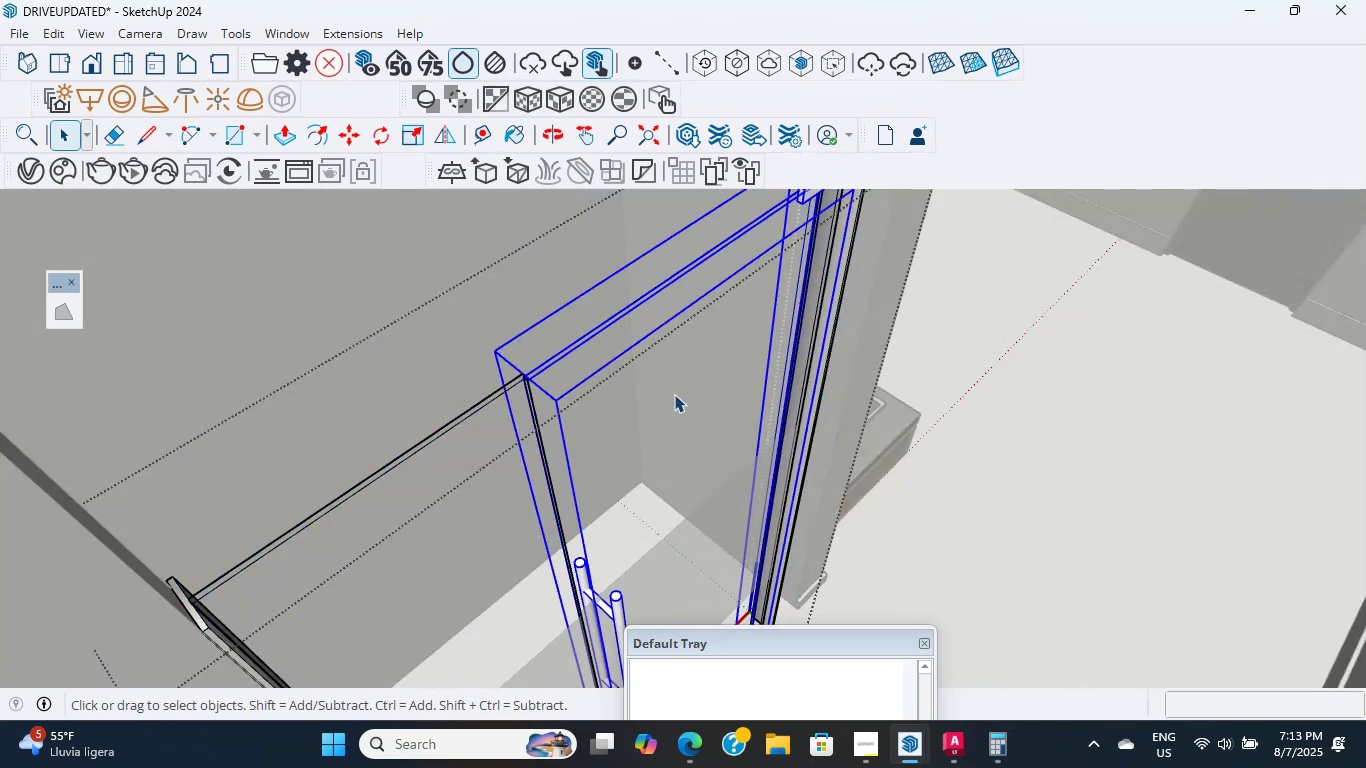 
scroll: coordinate [710, 283], scroll_direction: up, amount: 8.0
 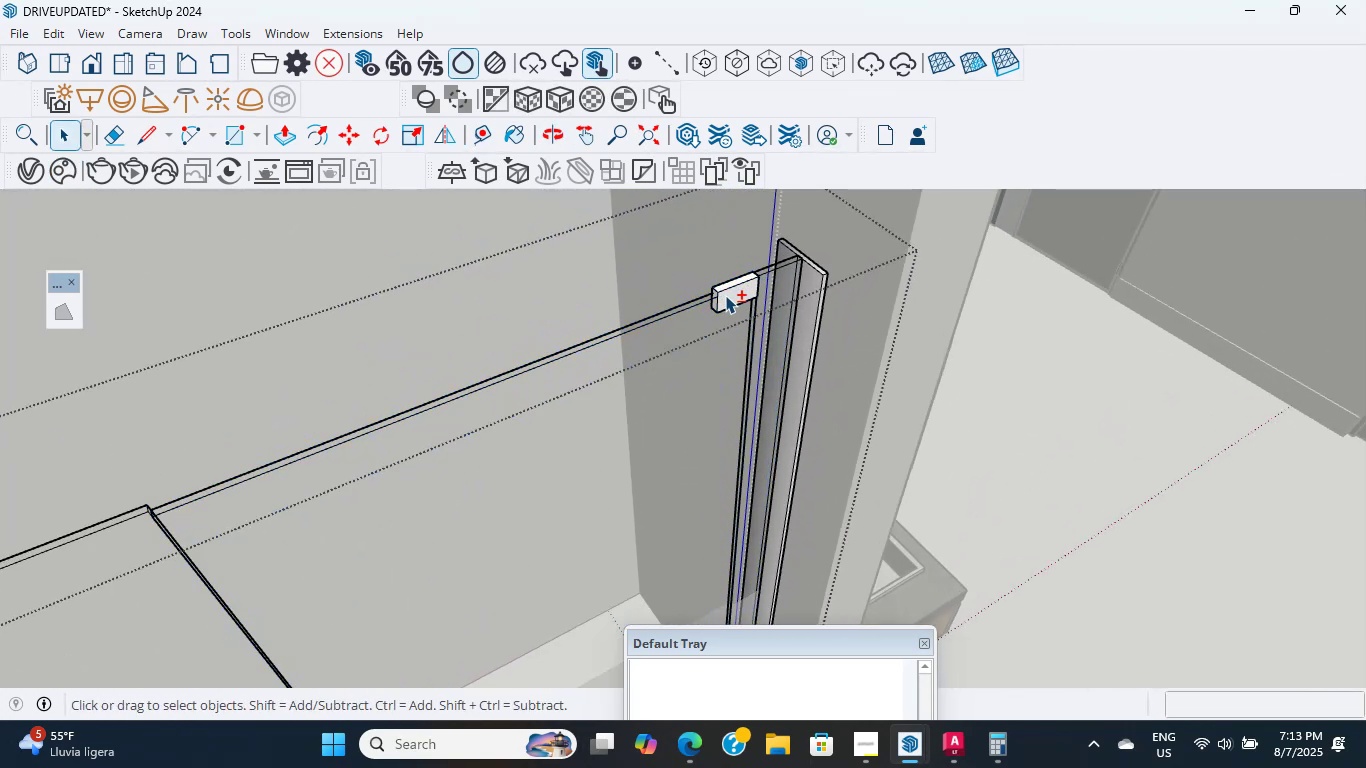 
hold_key(key=ShiftLeft, duration=1.79)
left_click([724, 295])
 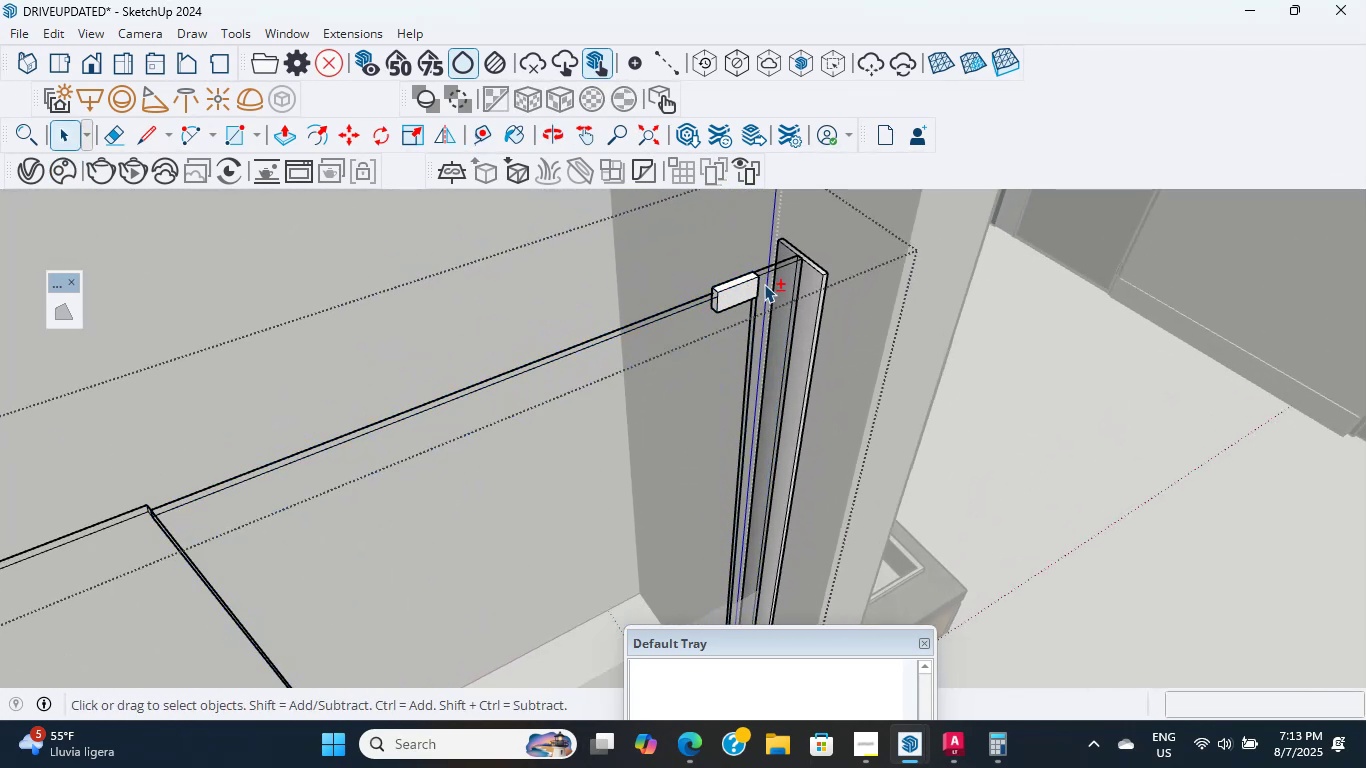 
left_click([750, 284])
 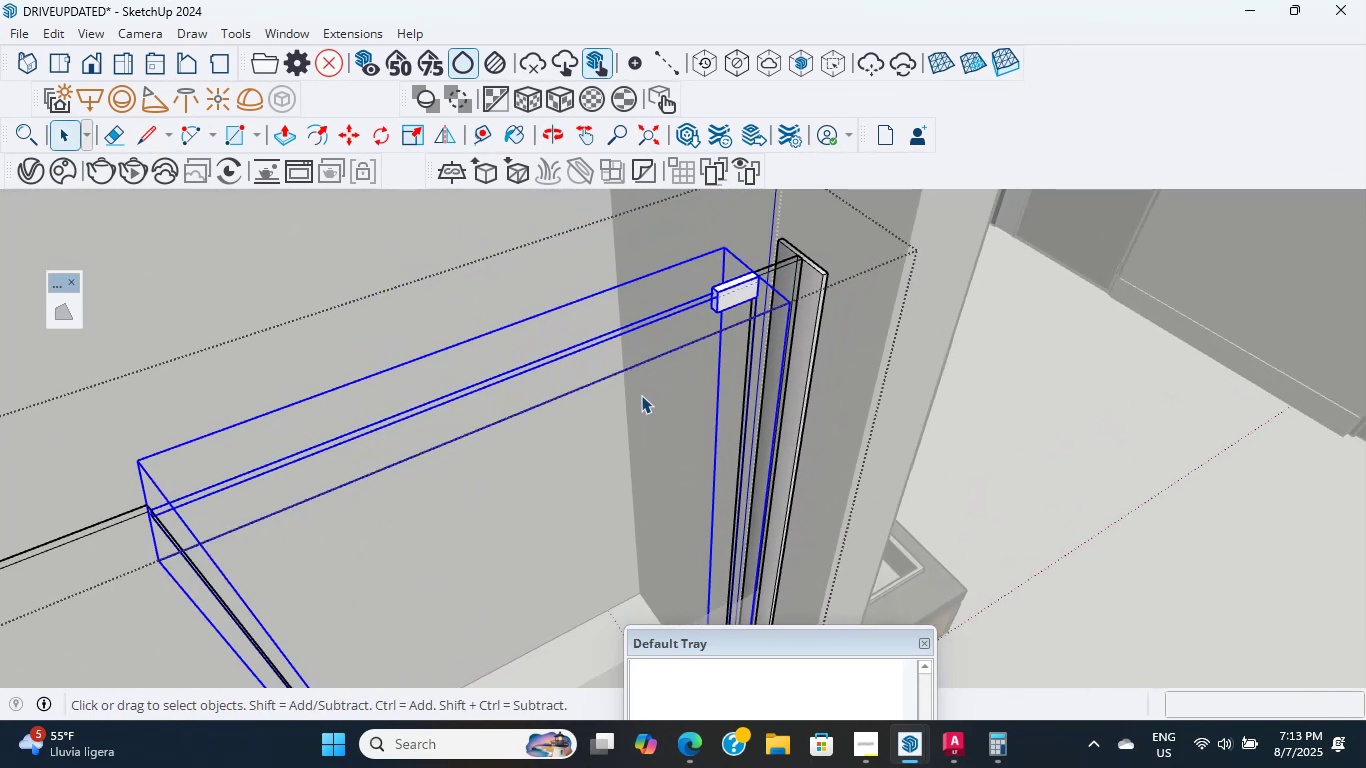 
hold_key(key=ShiftLeft, duration=4.38)
left_click([772, 276])
 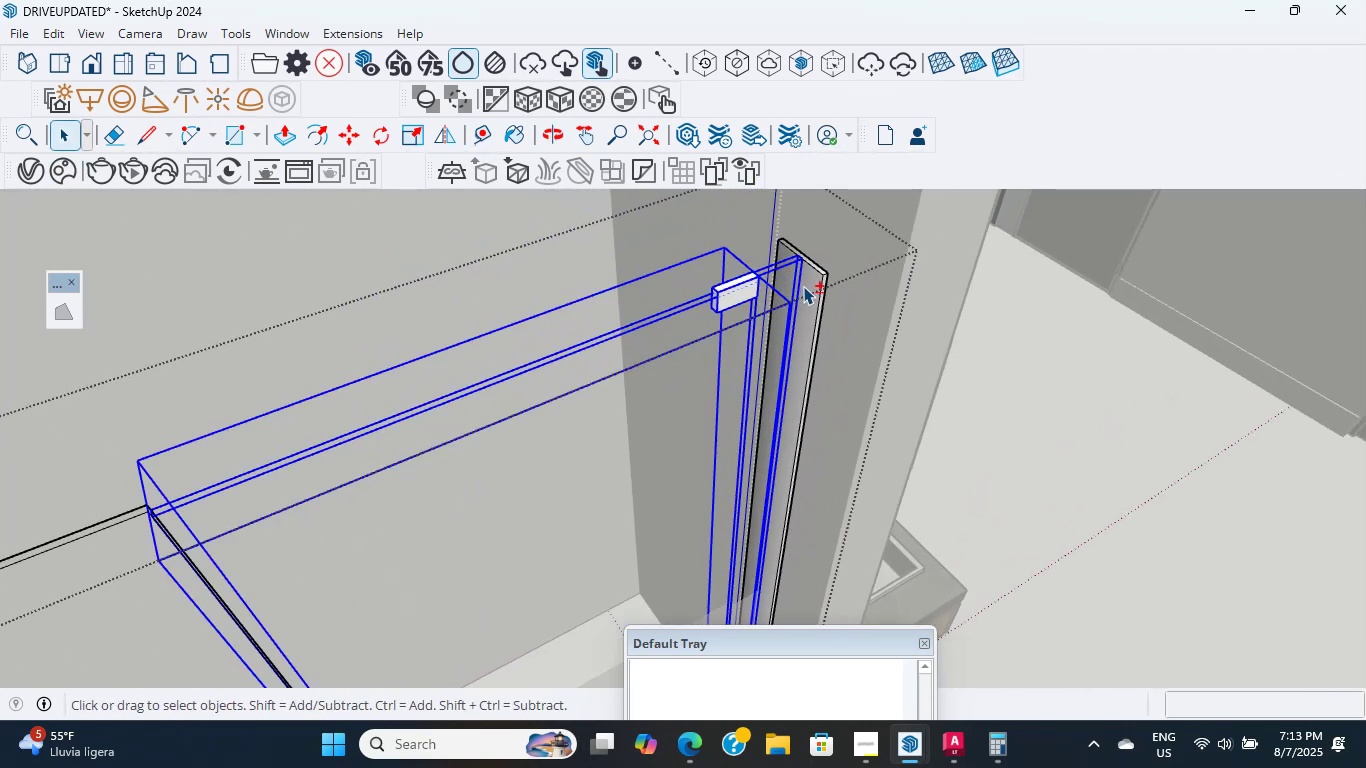 
double_click([816, 291])
 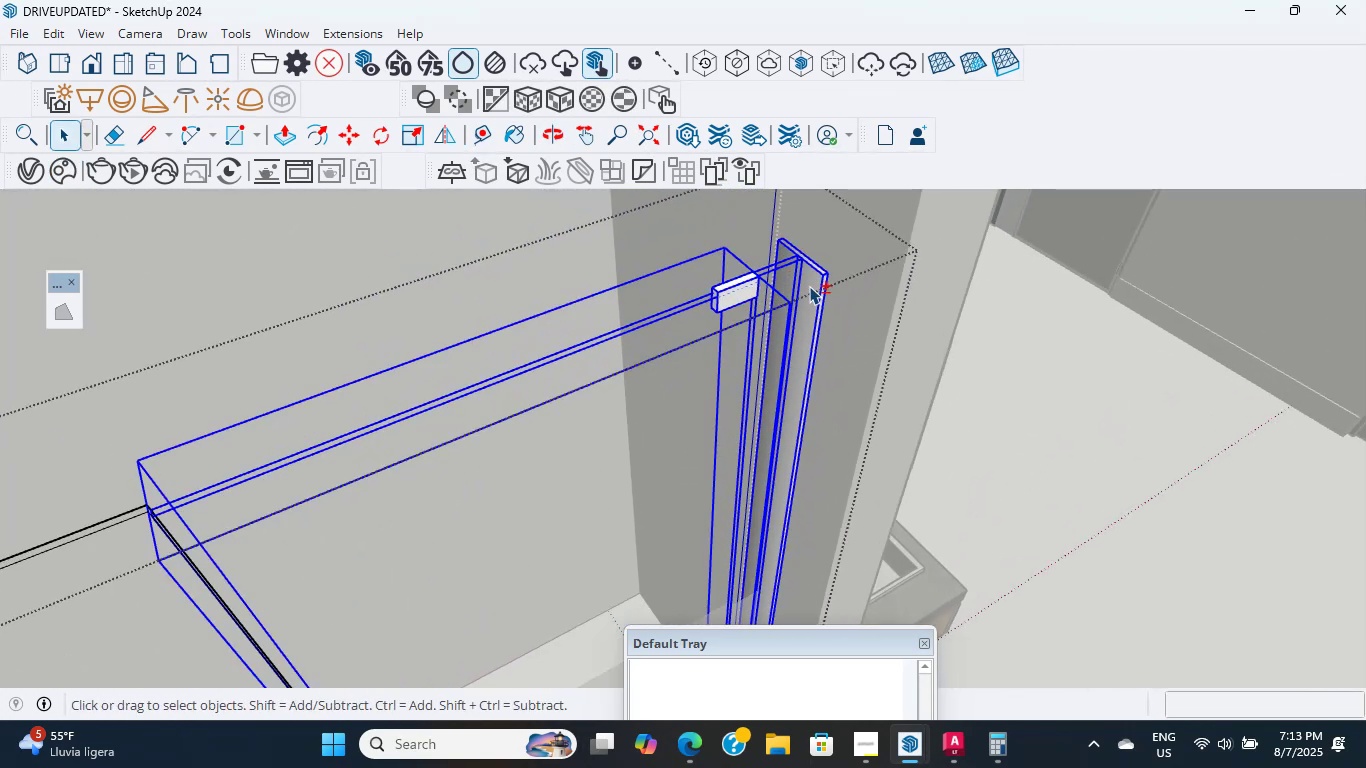 
scroll: coordinate [677, 406], scroll_direction: down, amount: 11.0
 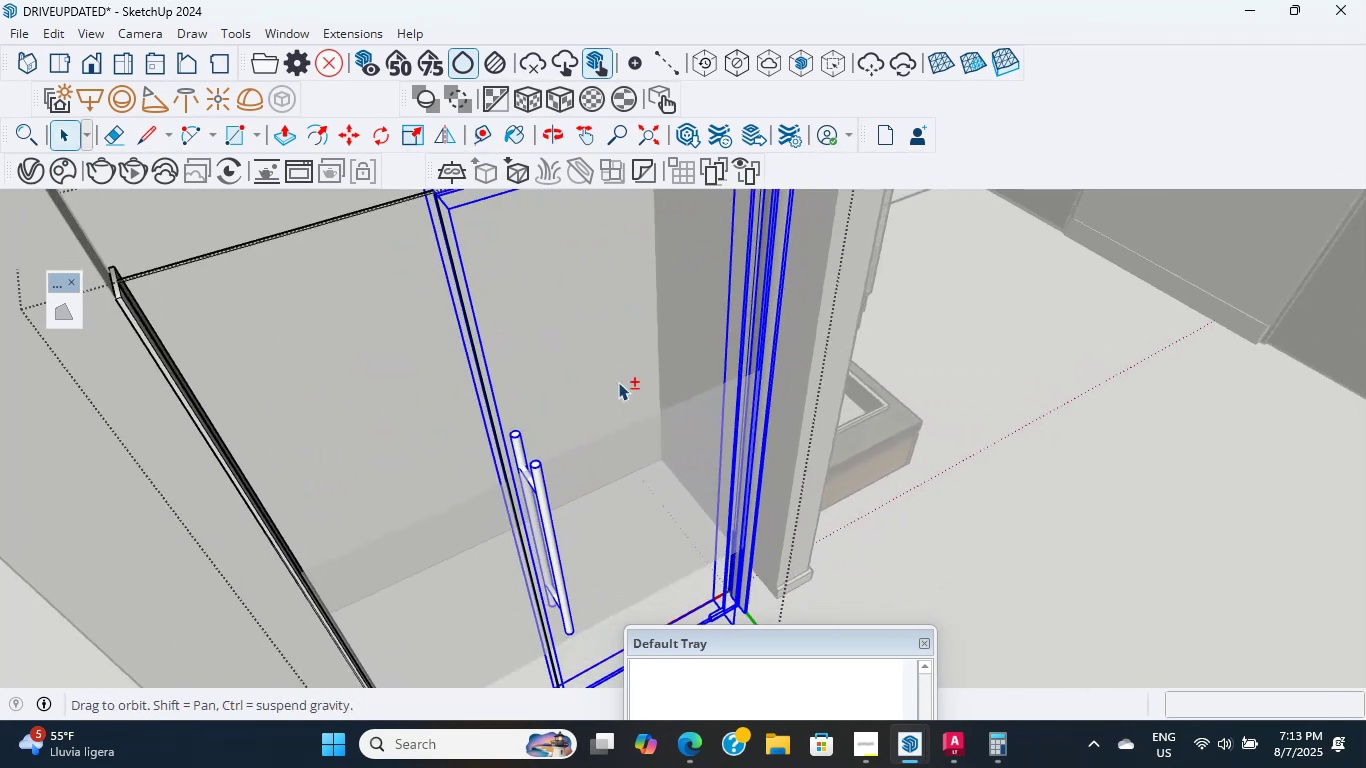 
scroll: coordinate [587, 538], scroll_direction: up, amount: 42.0
 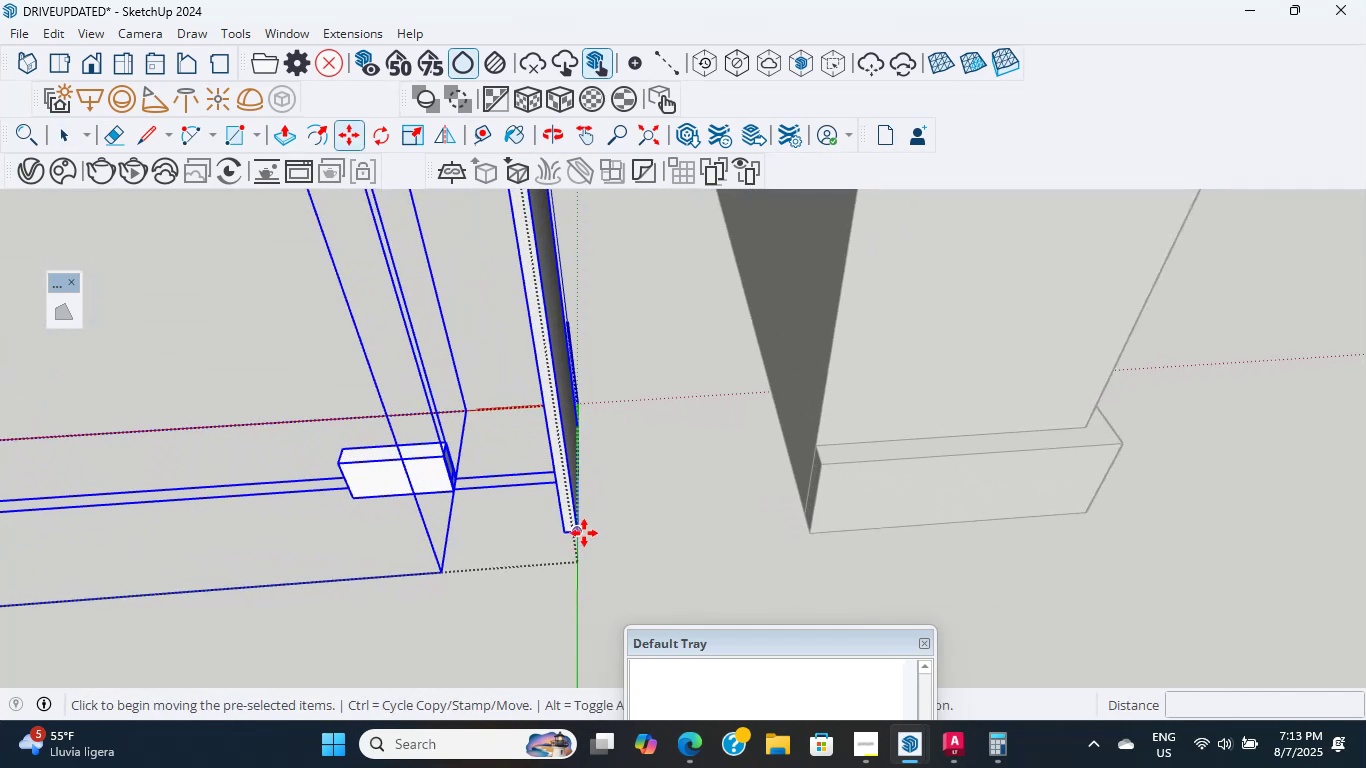 
key(M)
 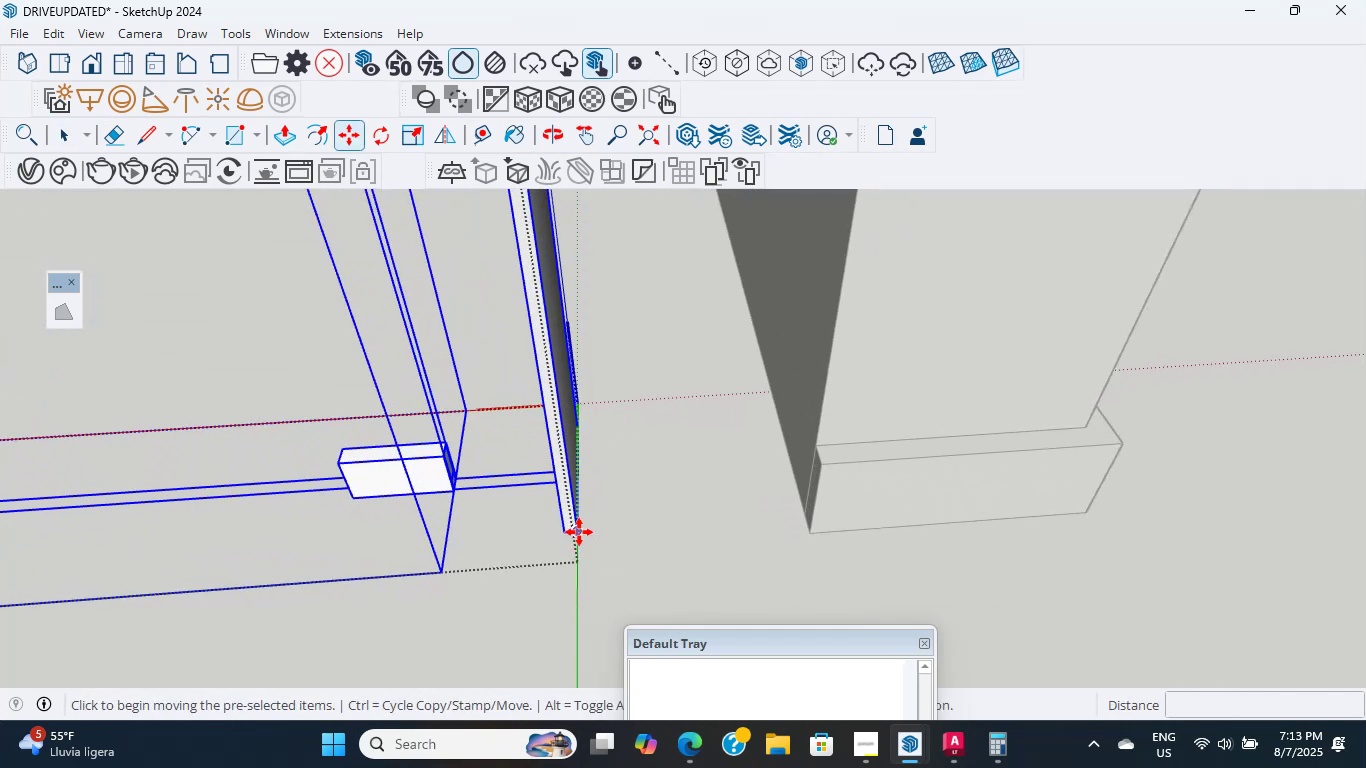 
left_click([575, 532])
 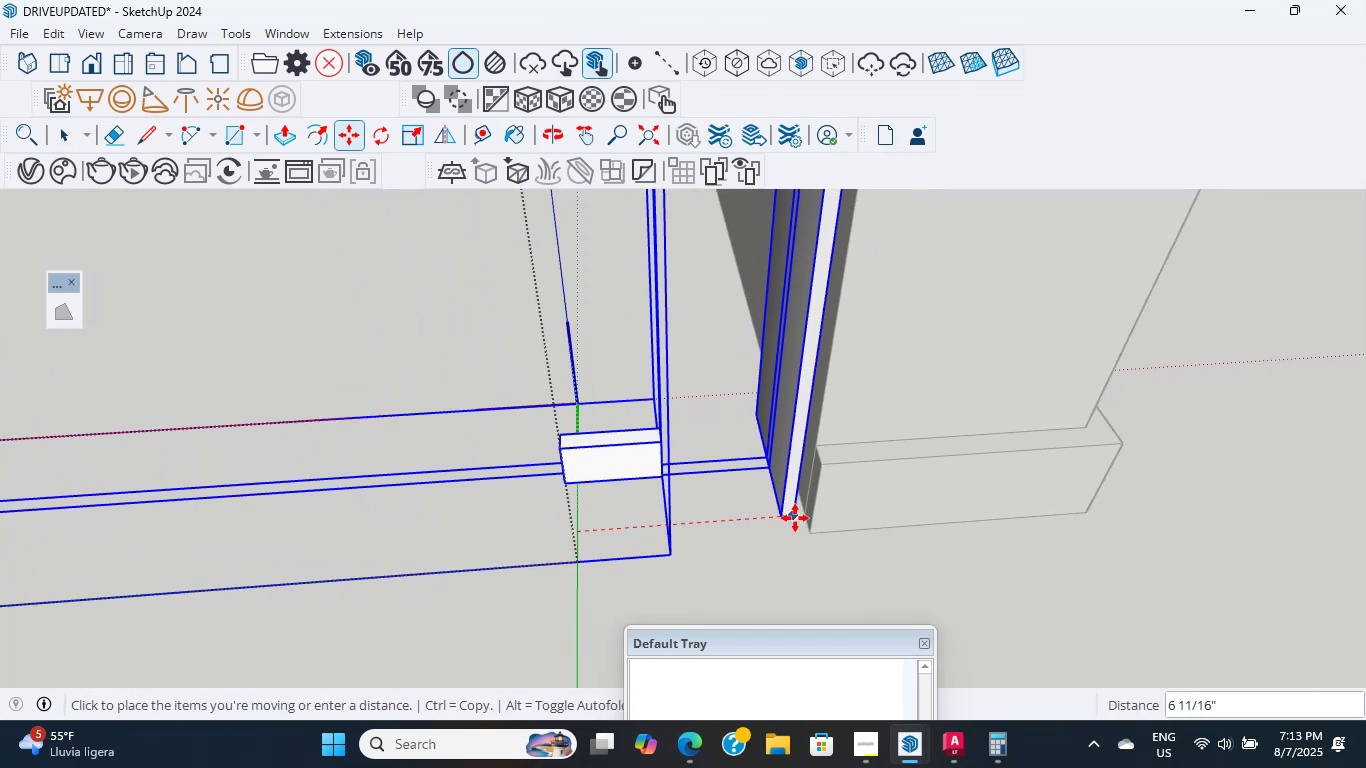 
left_click([800, 517])
 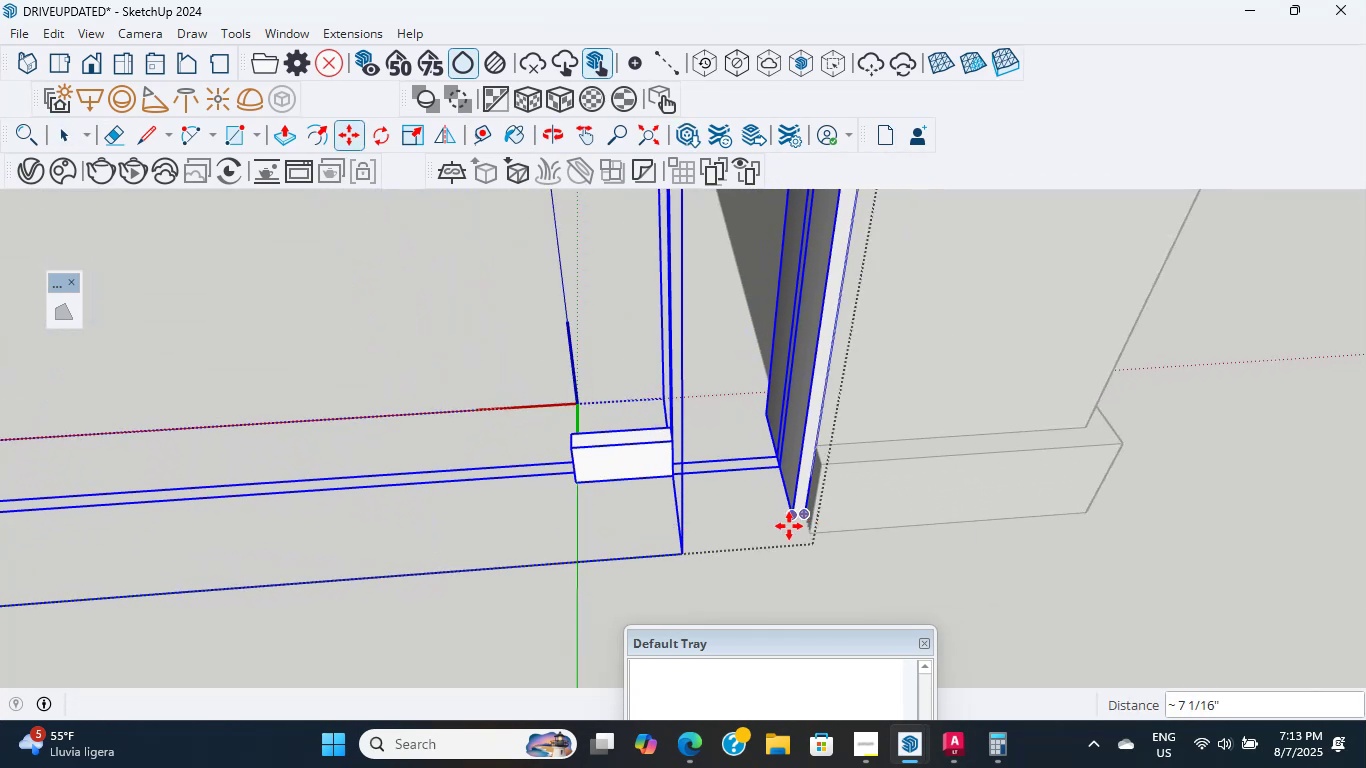 
scroll: coordinate [761, 419], scroll_direction: down, amount: 58.0
 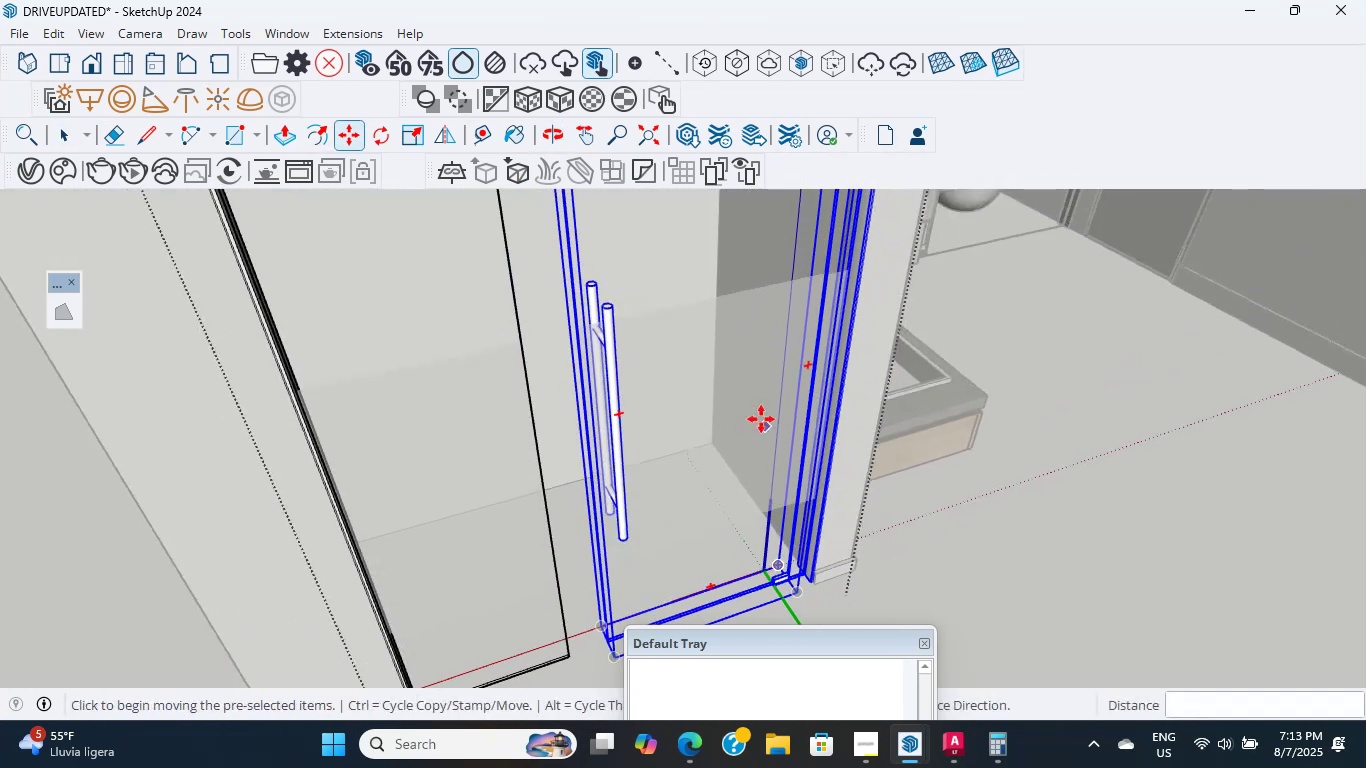 
hold_key(key=ShiftLeft, duration=1.38)
 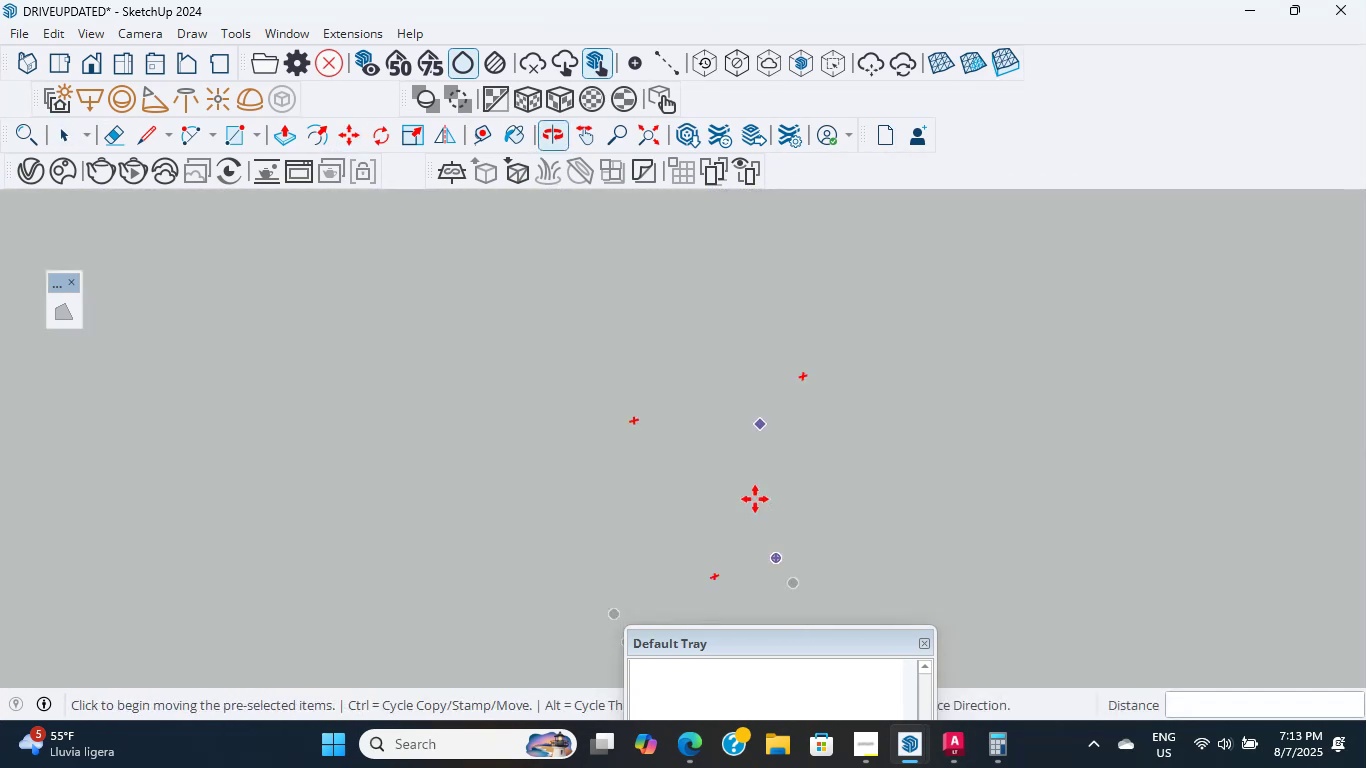 
hold_key(key=ShiftLeft, duration=0.79)
 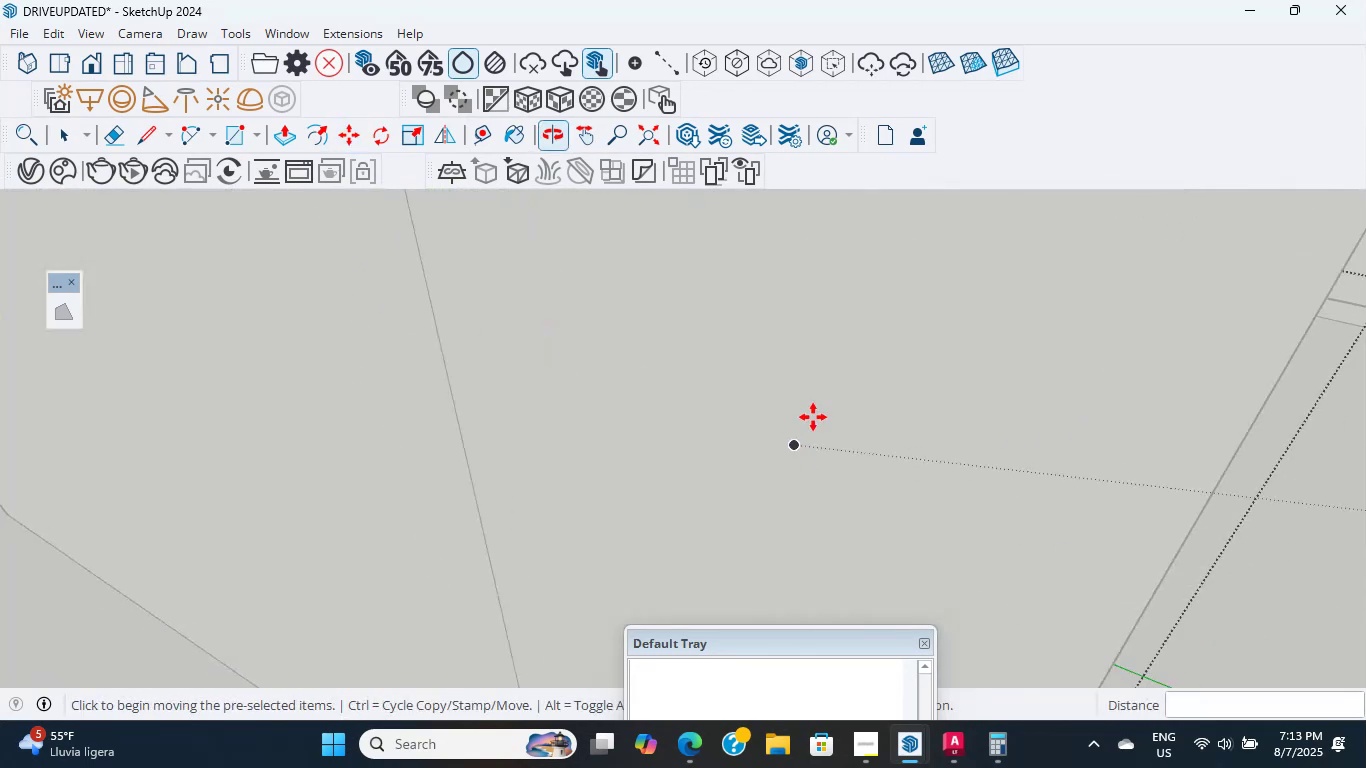 
hold_key(key=ShiftLeft, duration=0.84)
scroll: coordinate [730, 508], scroll_direction: up, amount: 3.0
 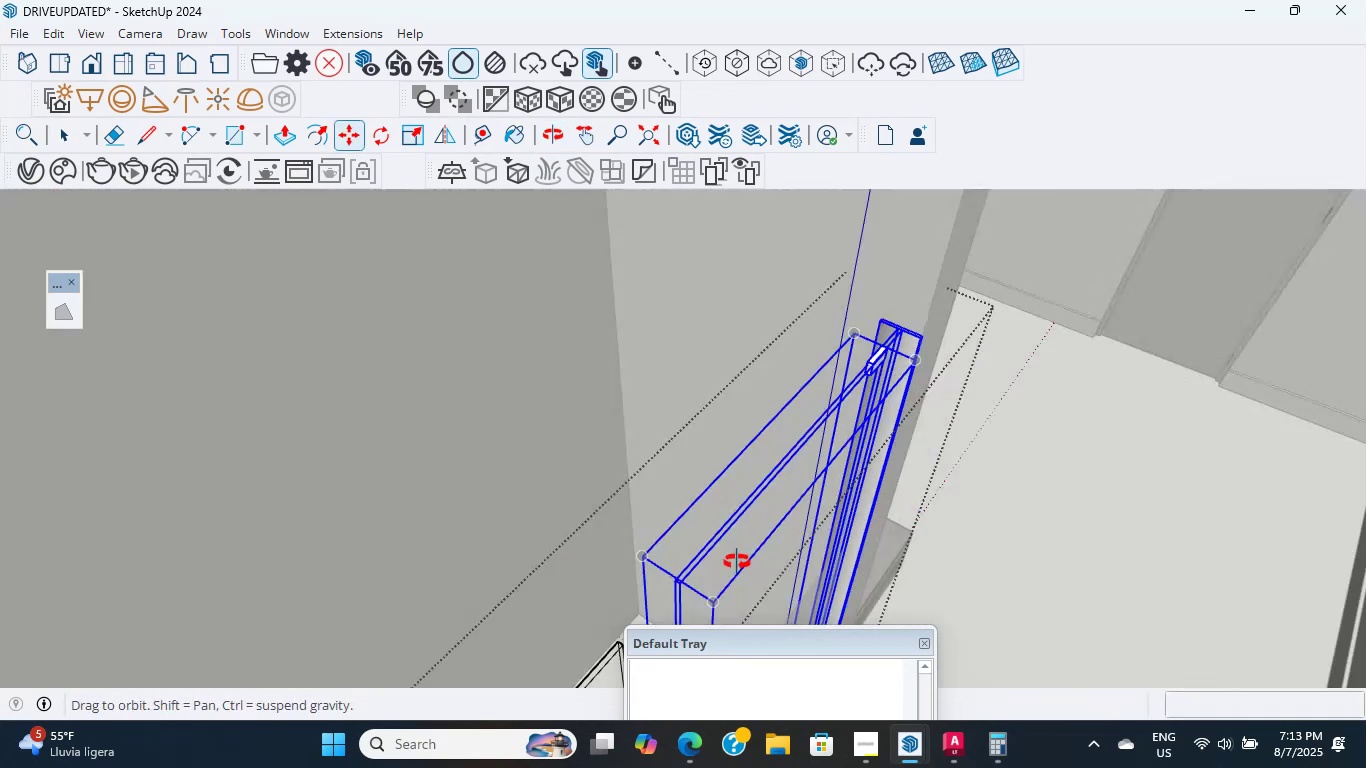 
scroll: coordinate [693, 383], scroll_direction: down, amount: 12.0
 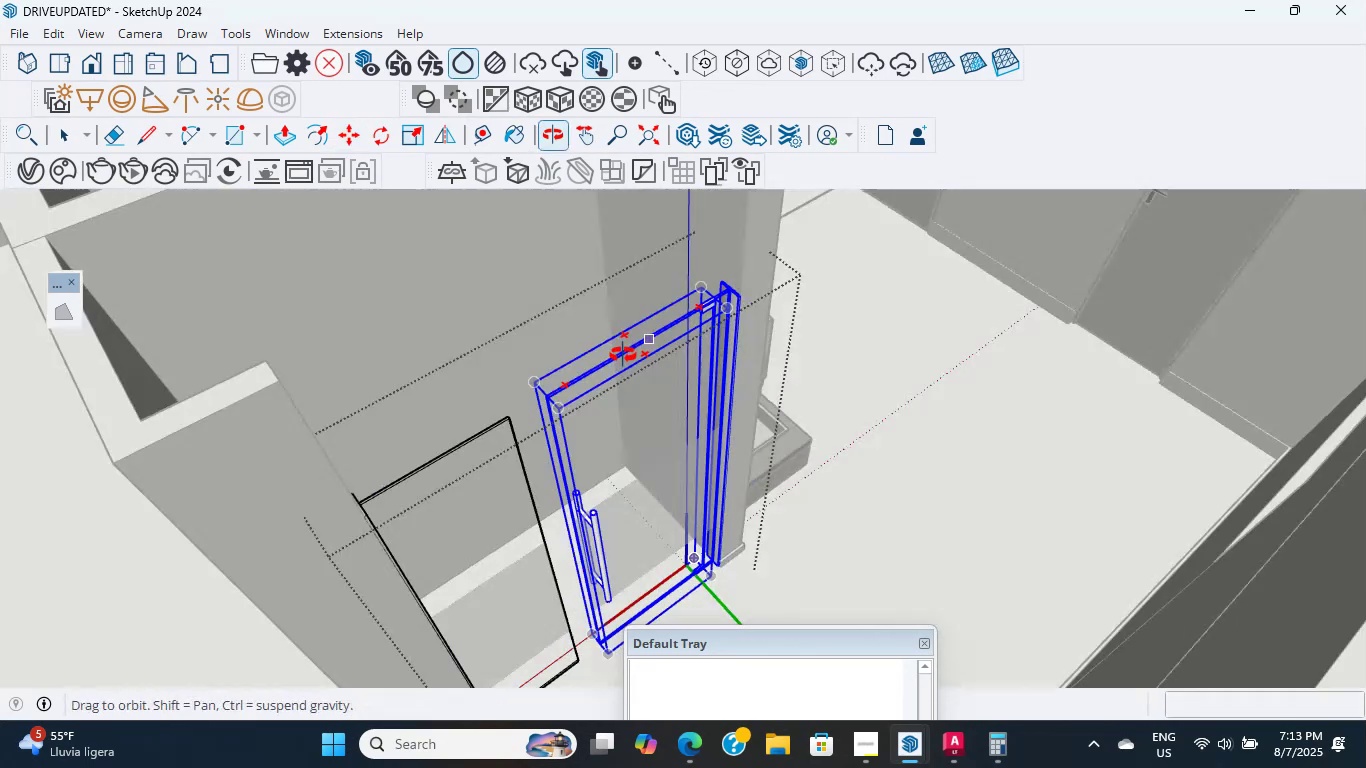 
hold_key(key=ShiftLeft, duration=1.08)
 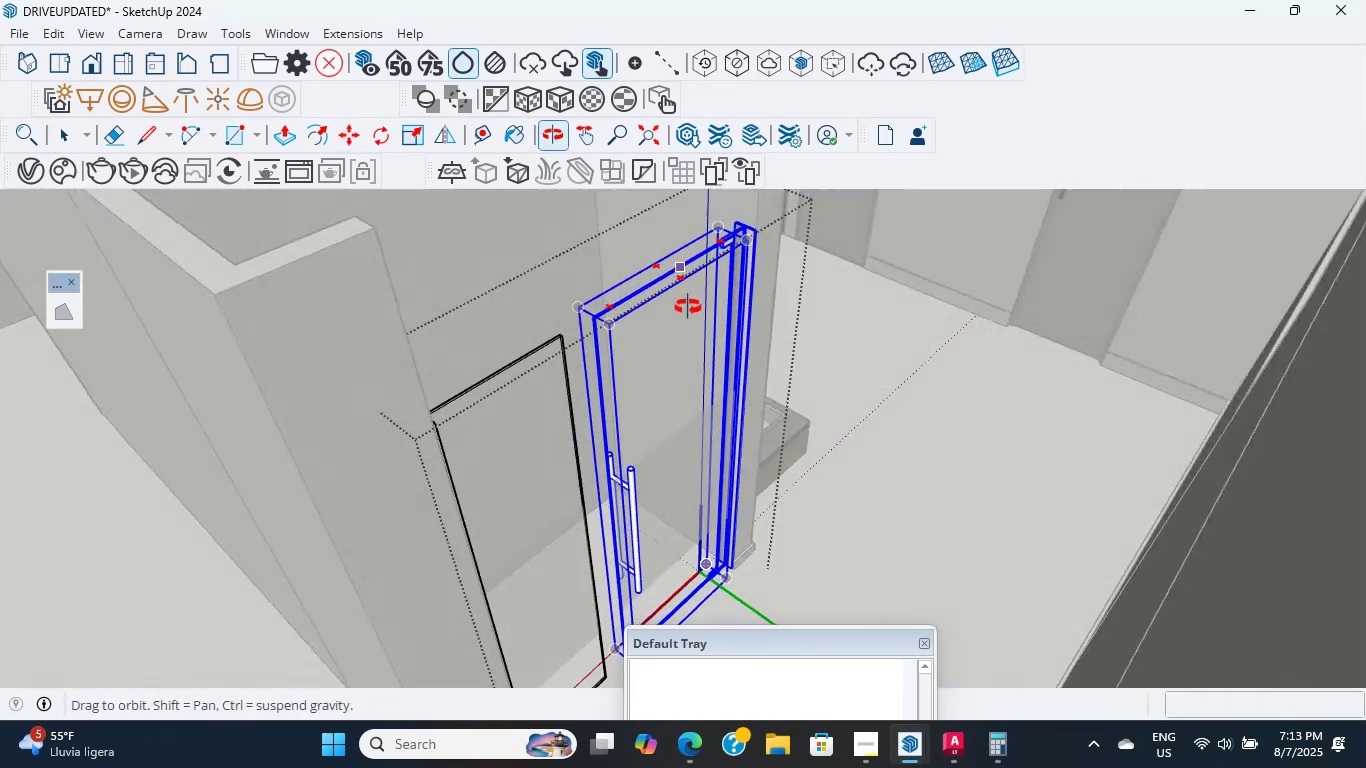 
scroll: coordinate [711, 337], scroll_direction: up, amount: 4.0
 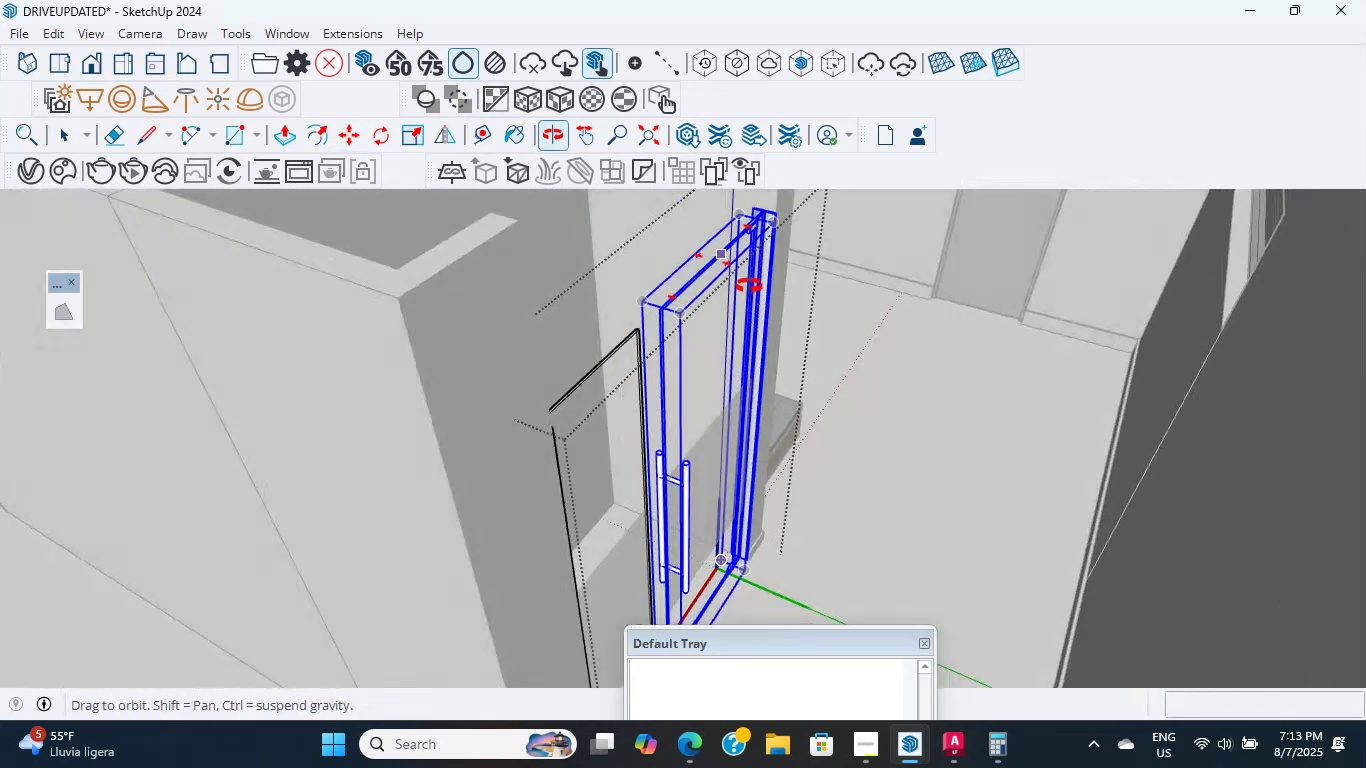 
hold_key(key=ShiftLeft, duration=0.33)
 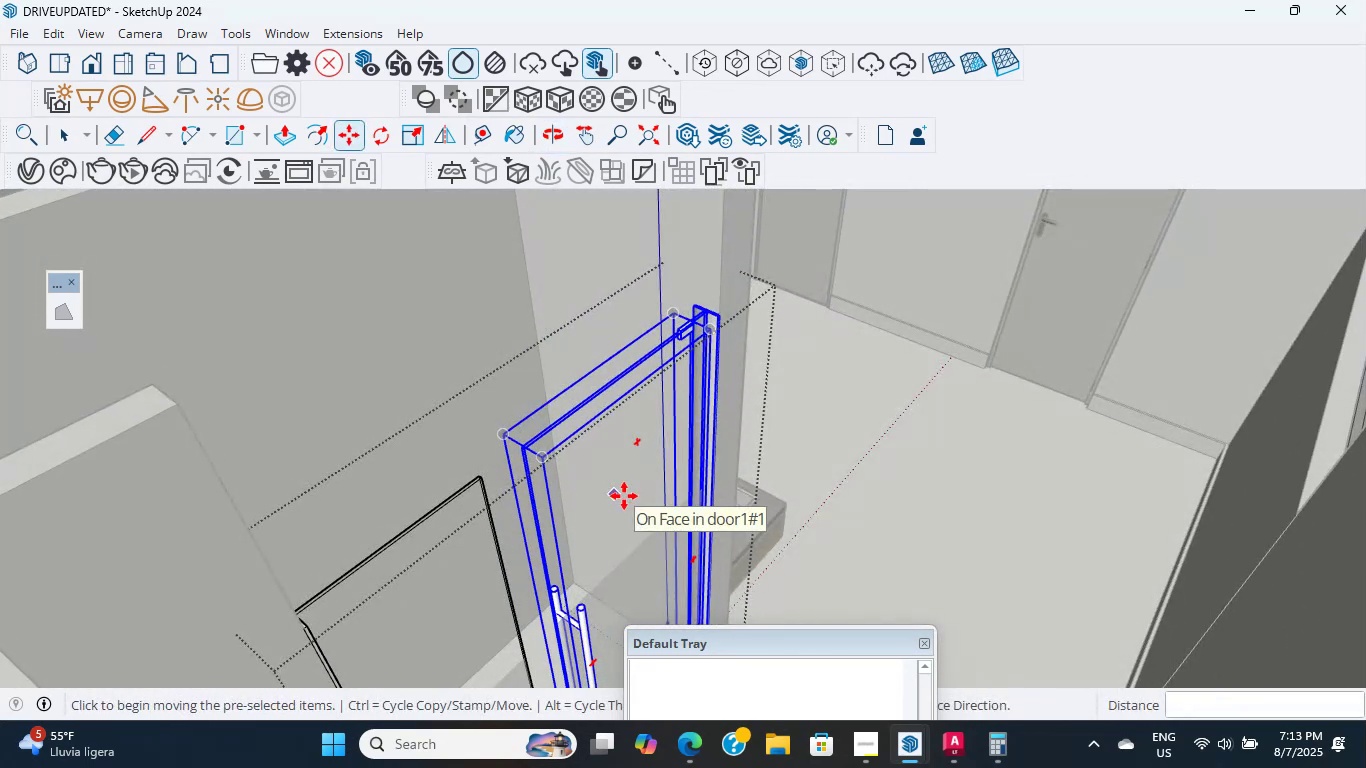 
scroll: coordinate [625, 494], scroll_direction: down, amount: 3.0
 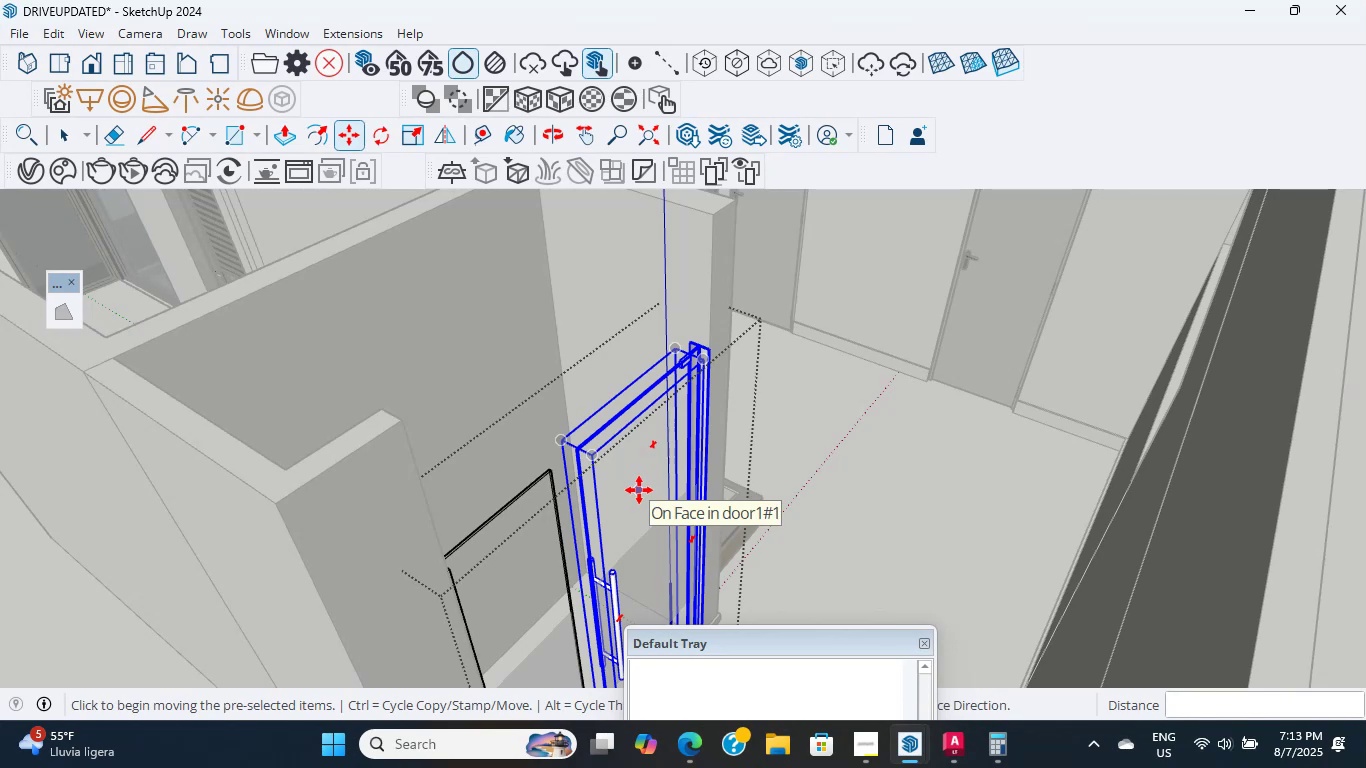 
wait(5.15)
 